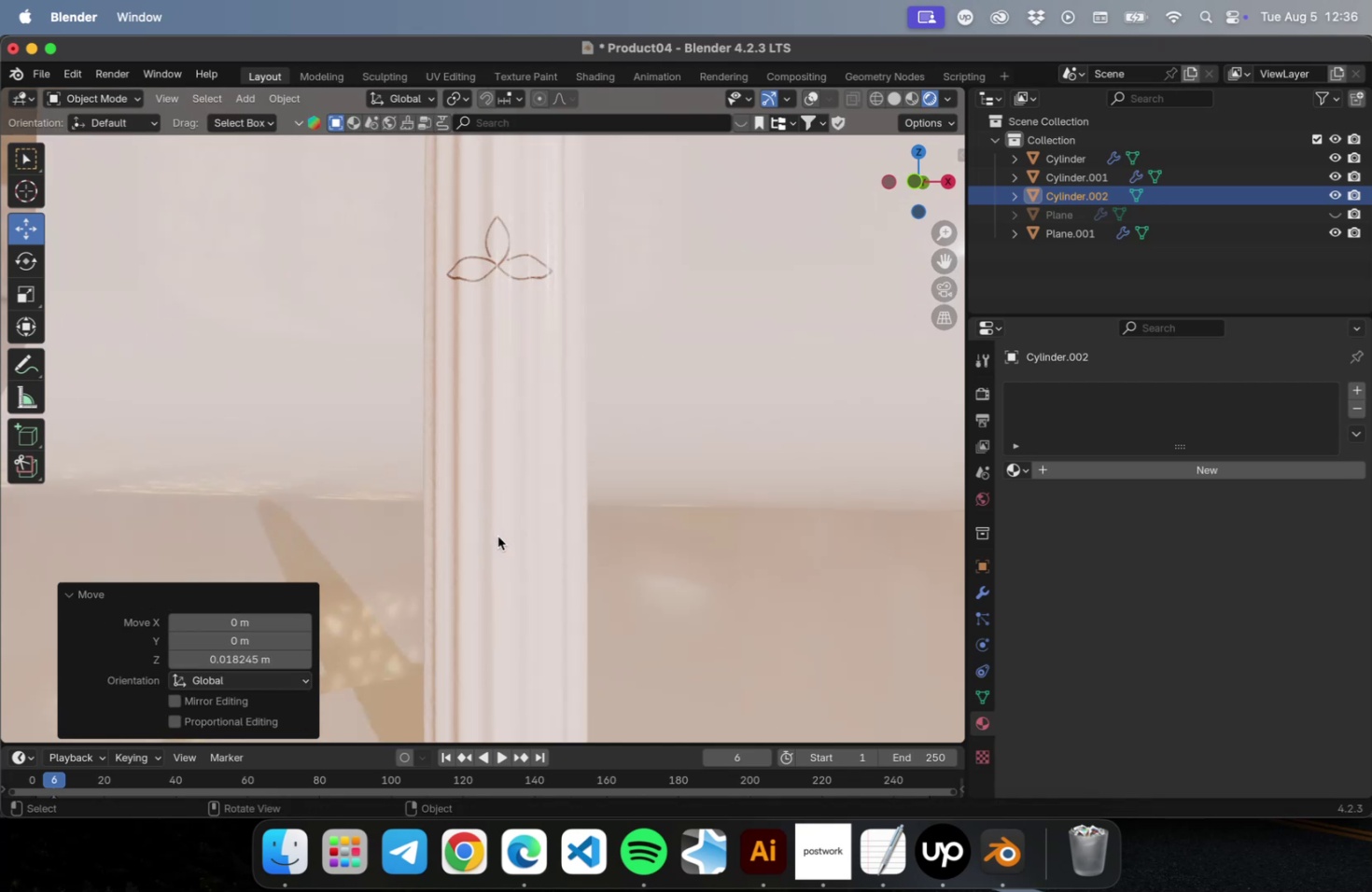 
hold_key(key=ShiftLeft, duration=1.37)
 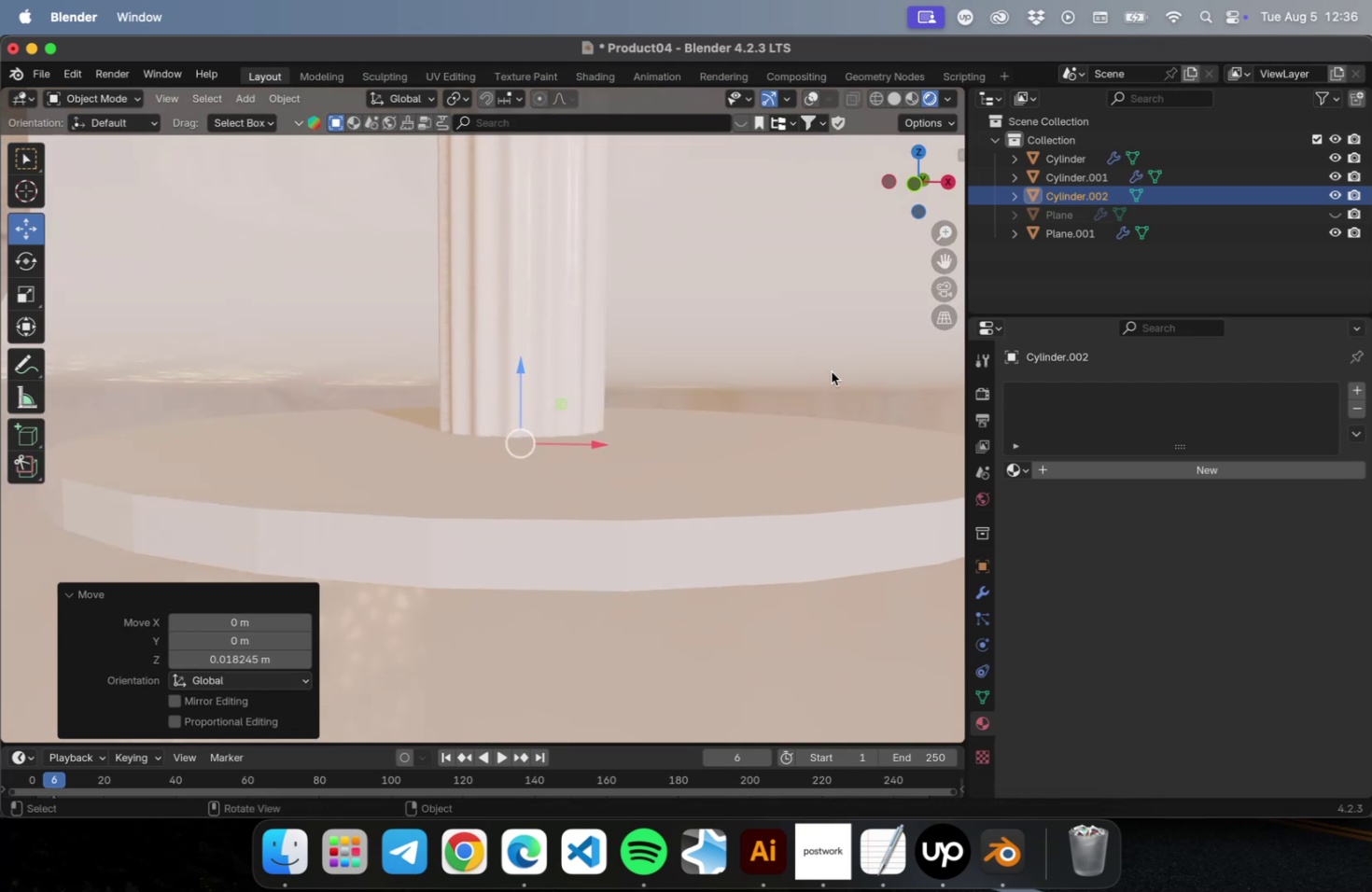 
key(N)
 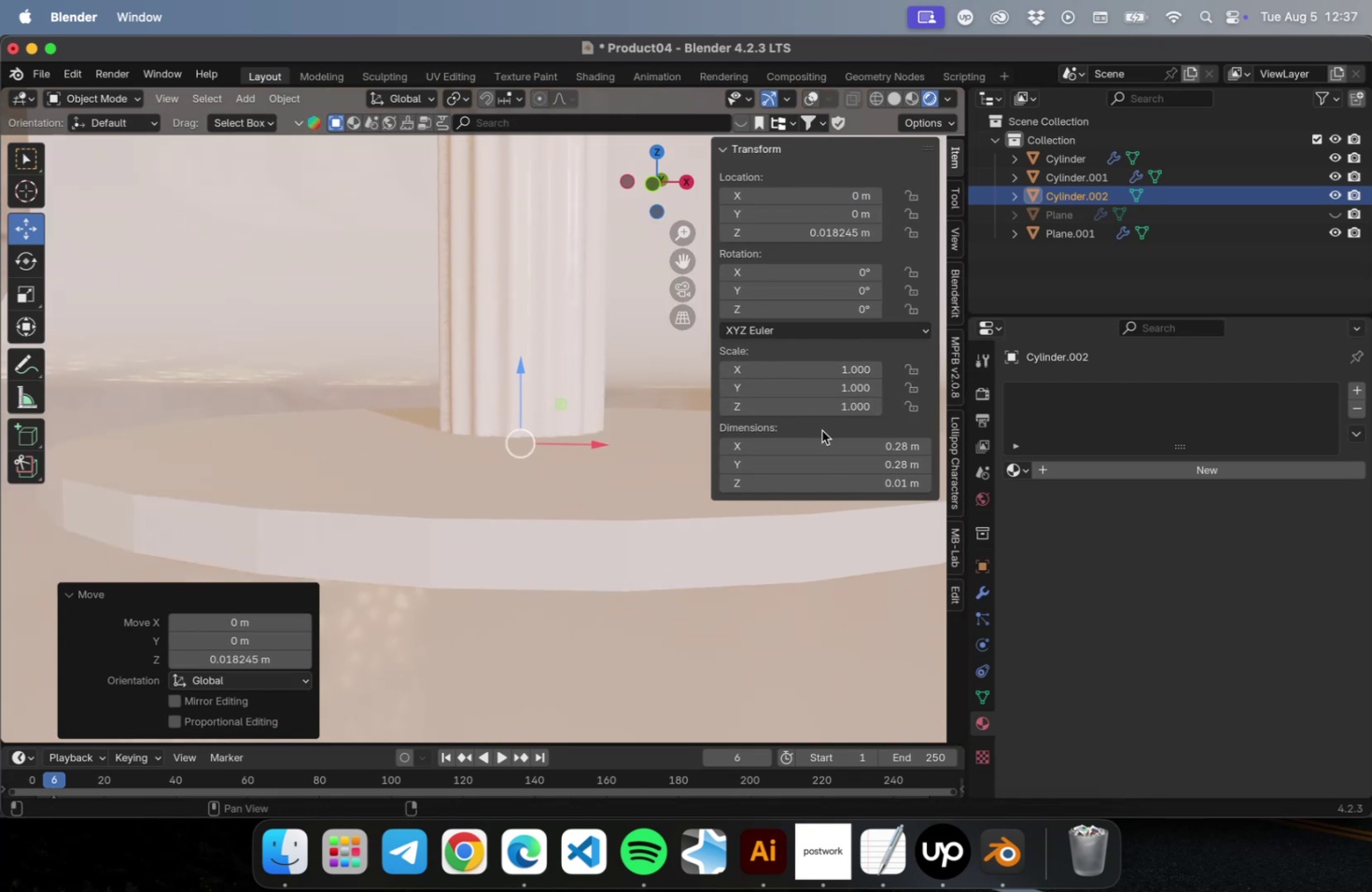 
left_click([1058, 286])
 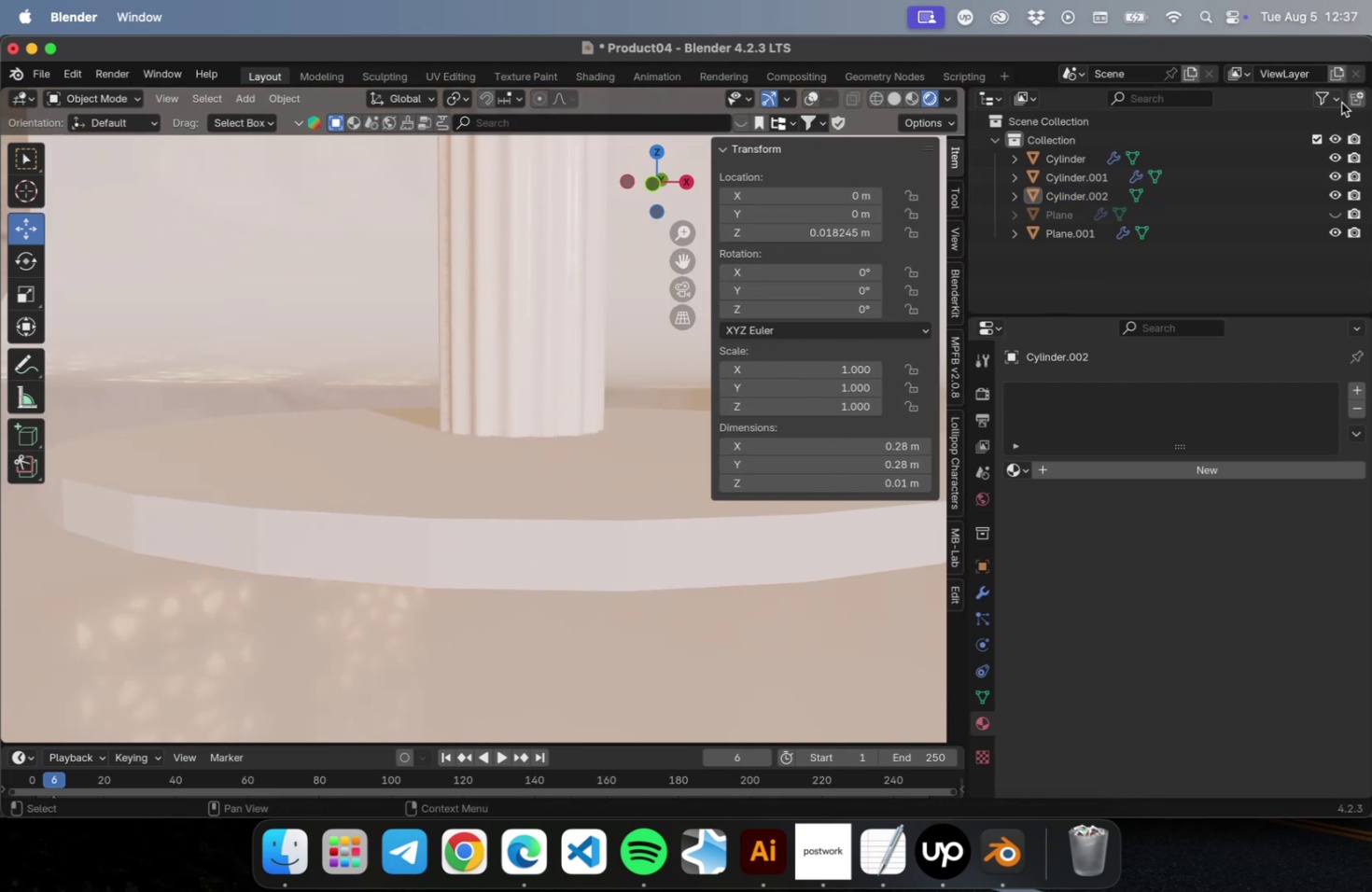 
left_click([1351, 101])
 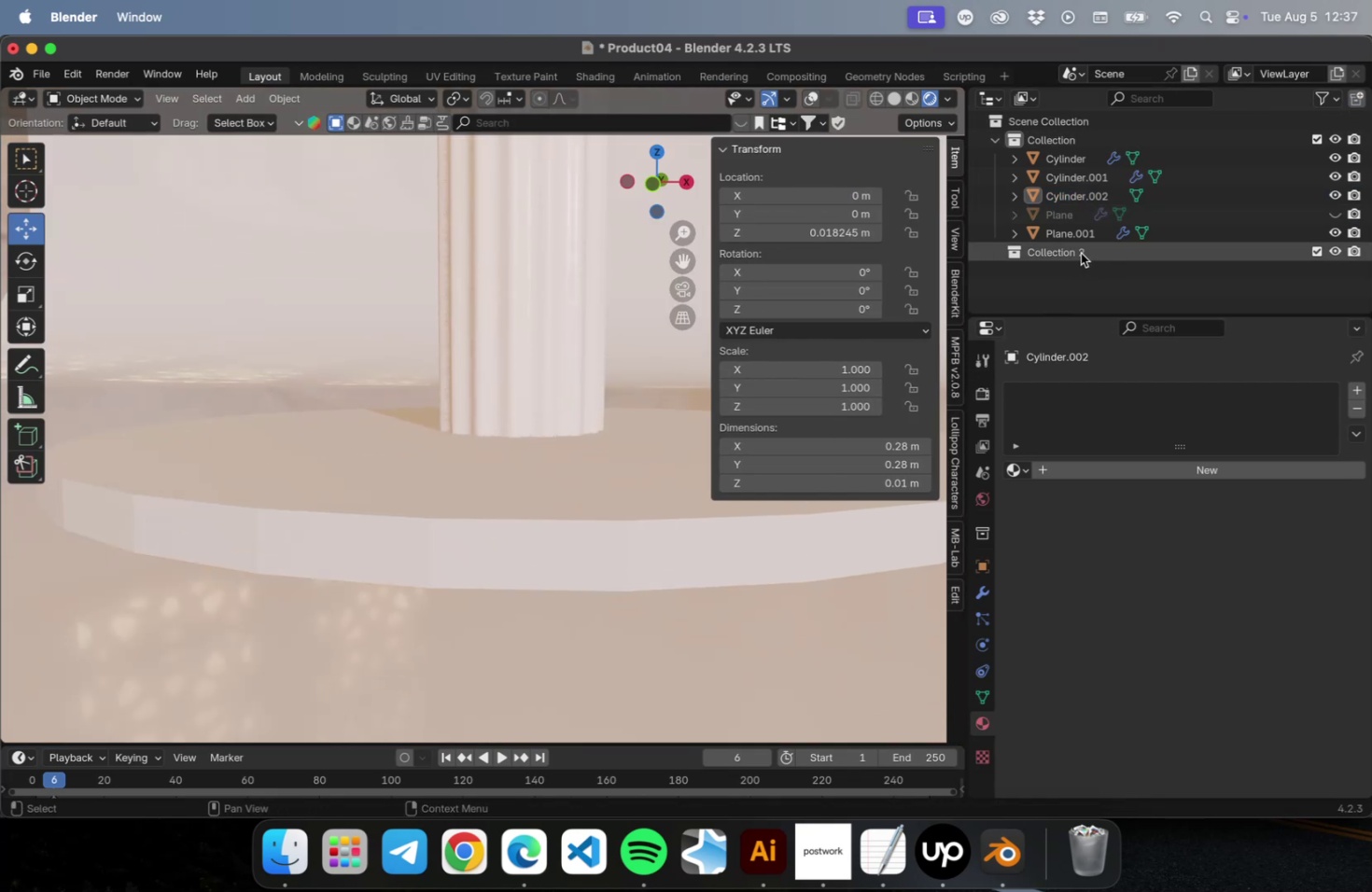 
double_click([1080, 253])
 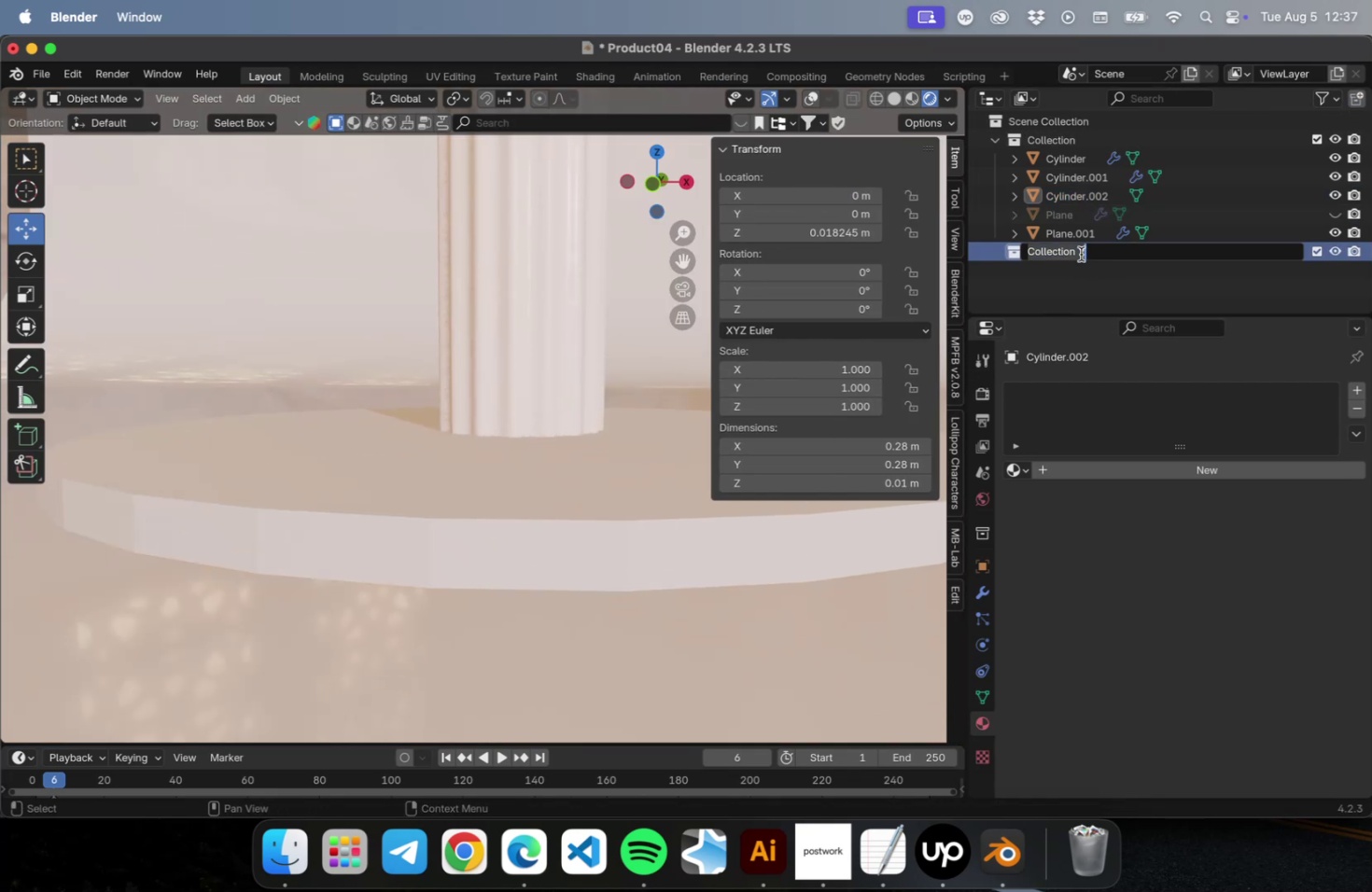 
type(Cenario)
 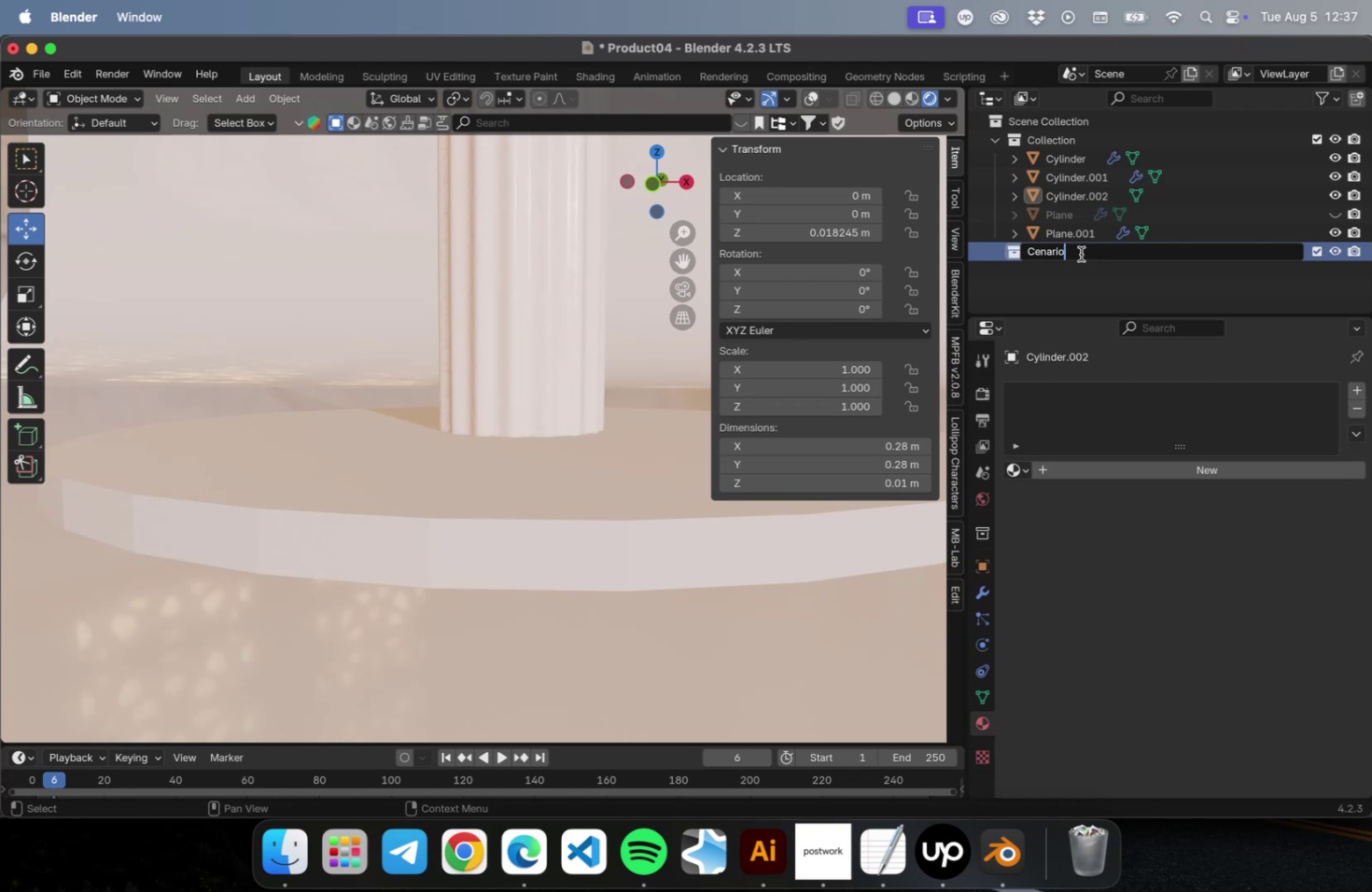 
key(Enter)
 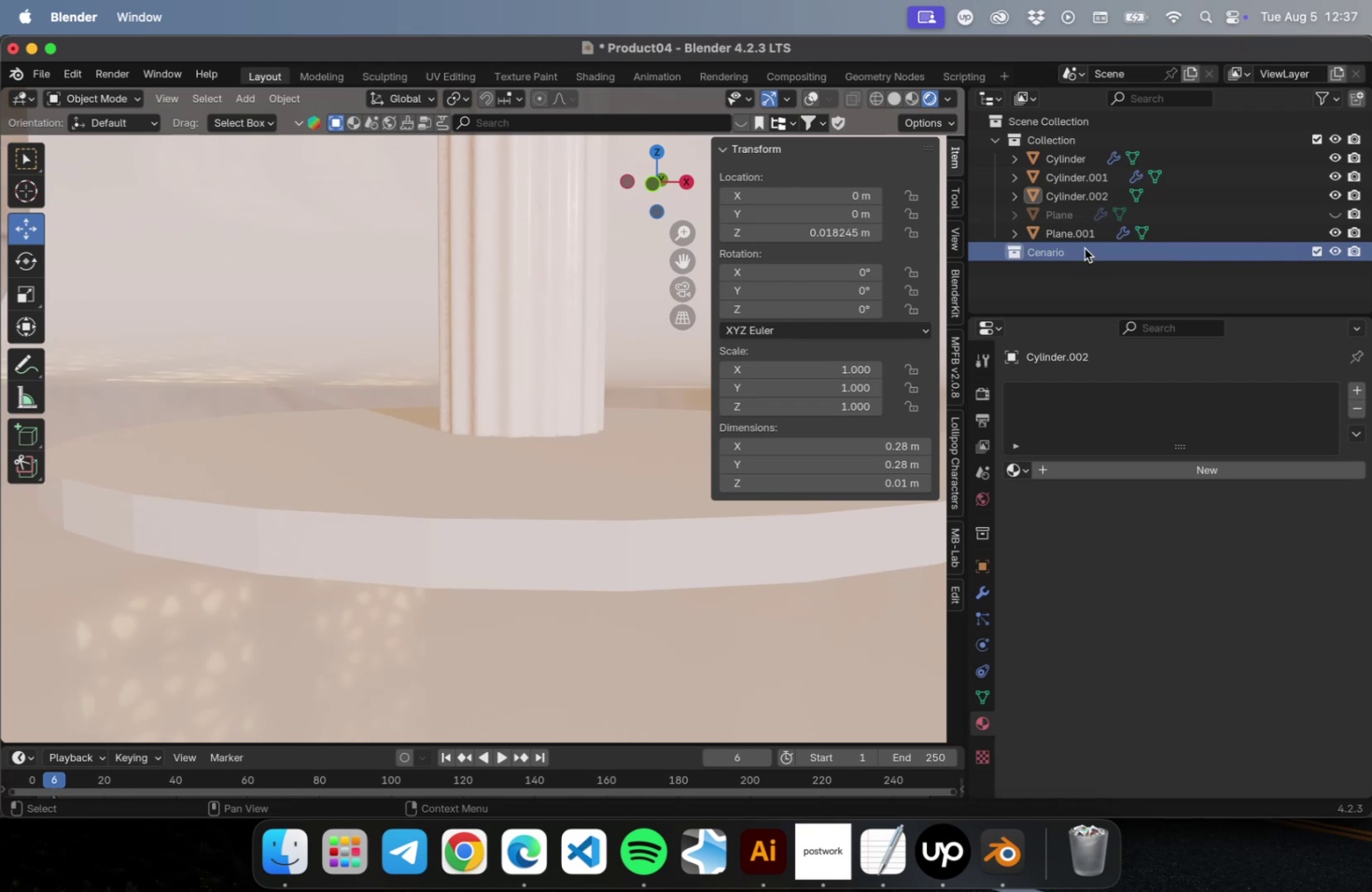 
left_click([1082, 238])
 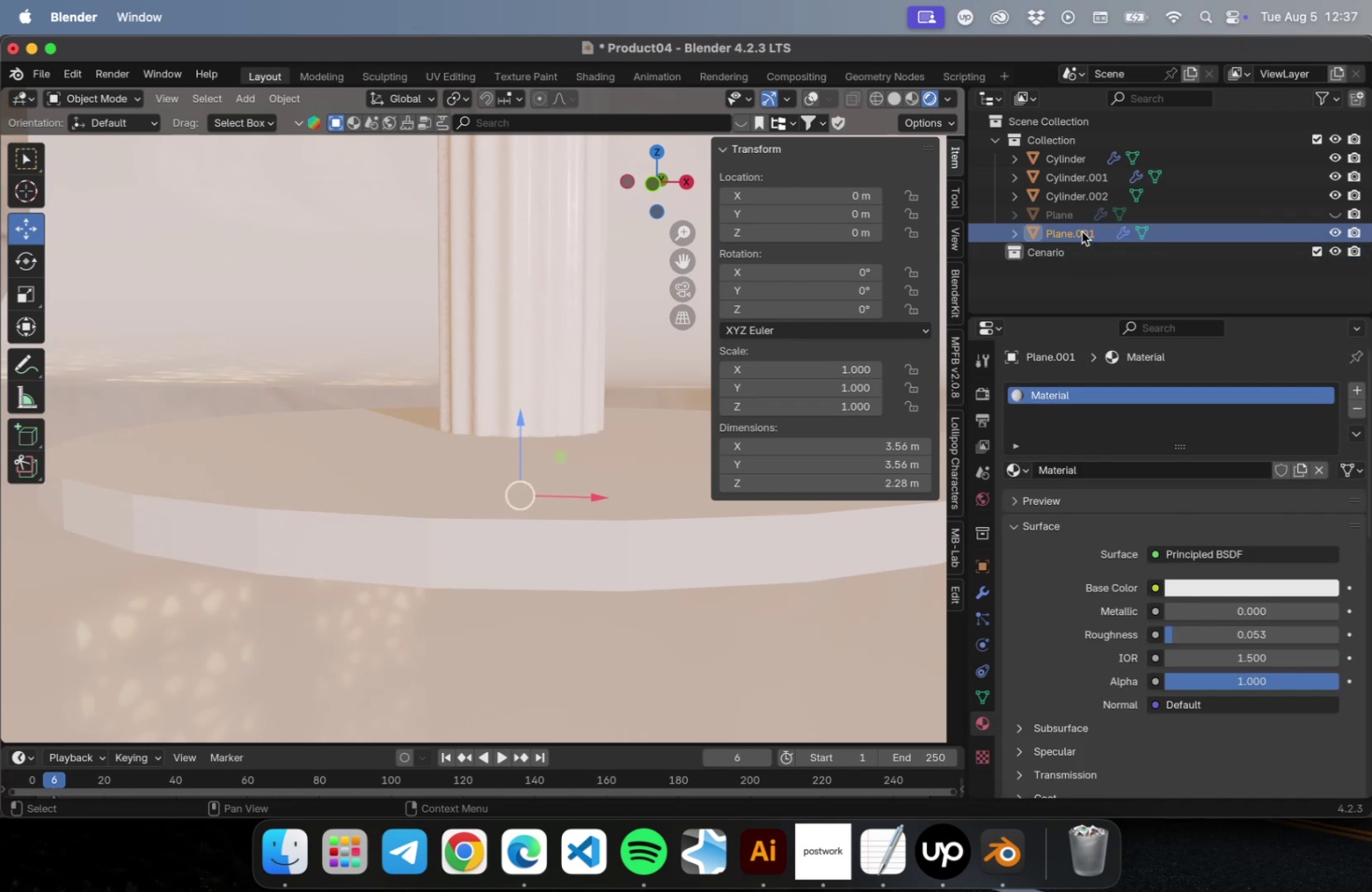 
left_click_drag(start_coordinate=[1081, 231], to_coordinate=[1060, 253])
 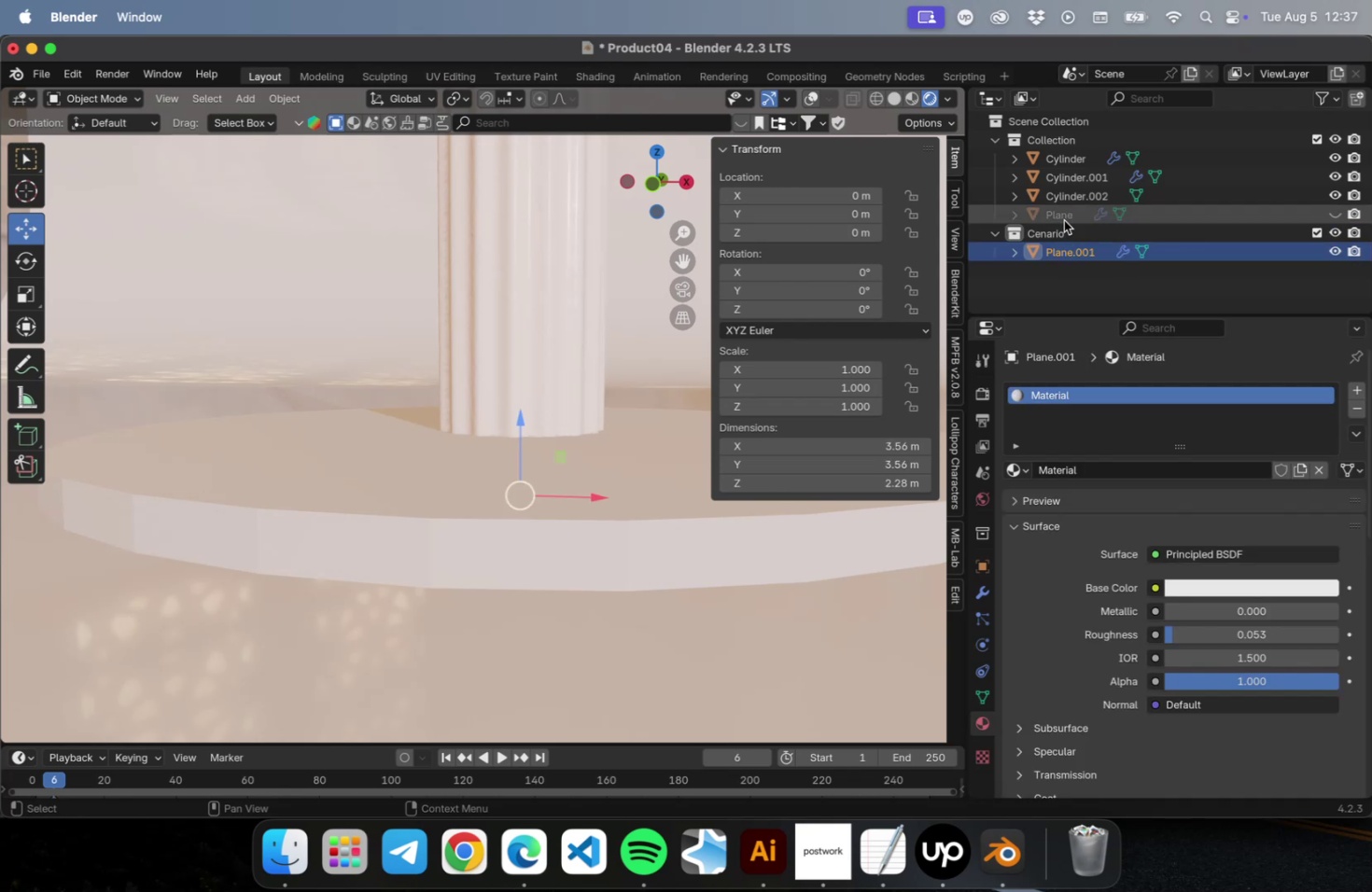 
left_click([1063, 220])
 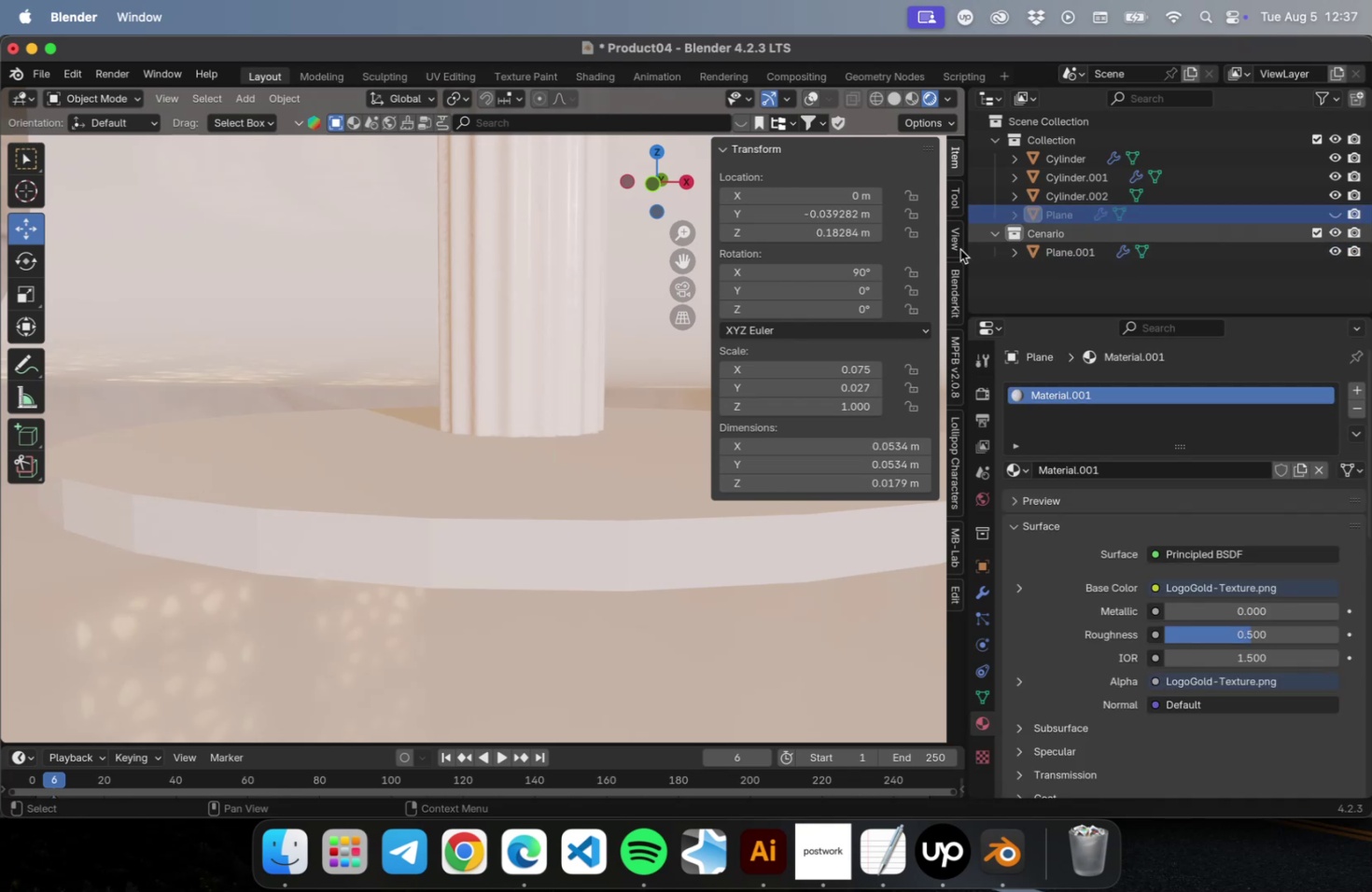 
scroll: coordinate [591, 294], scroll_direction: down, amount: 29.0
 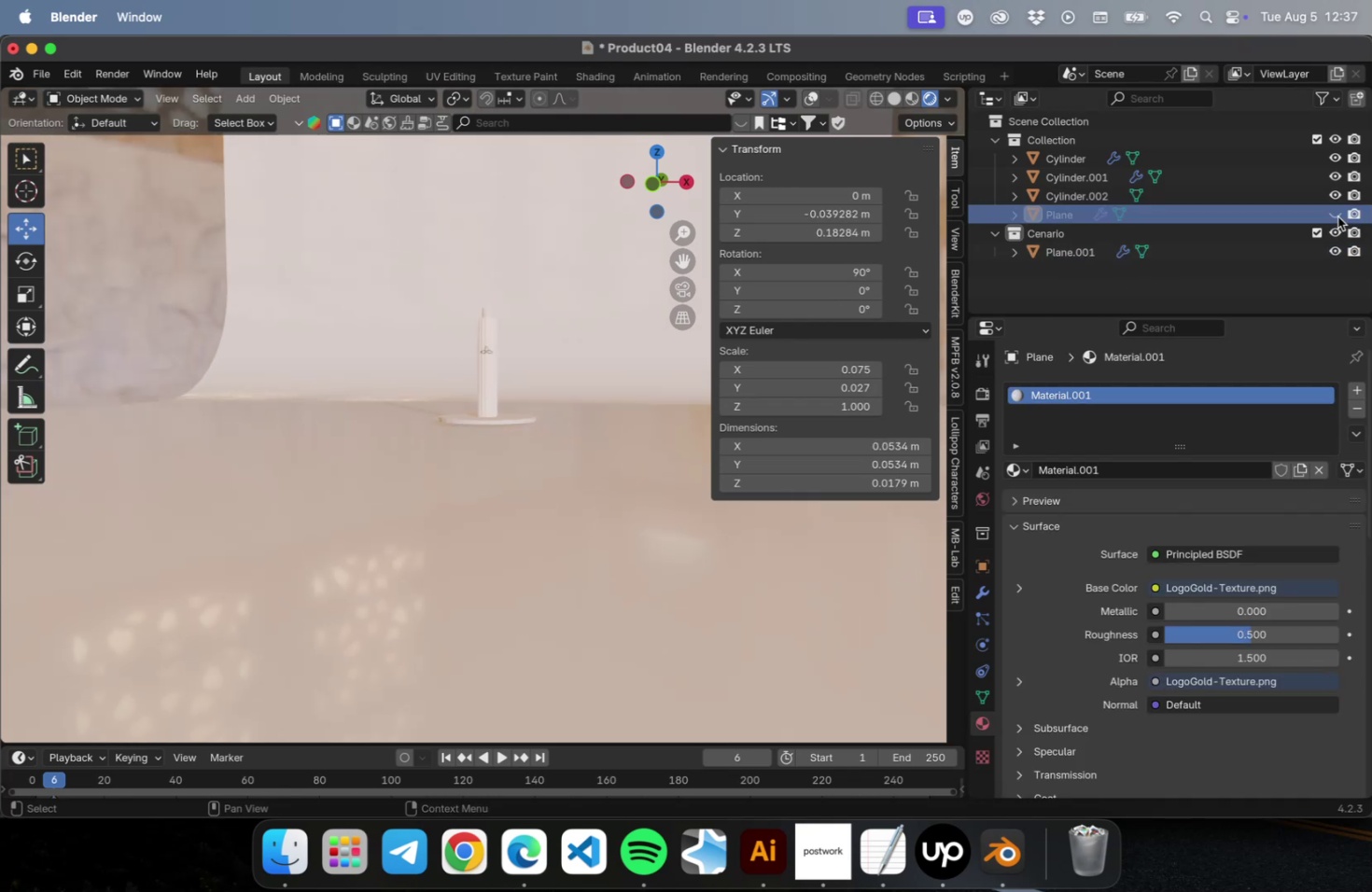 
scroll: coordinate [456, 361], scroll_direction: up, amount: 28.0
 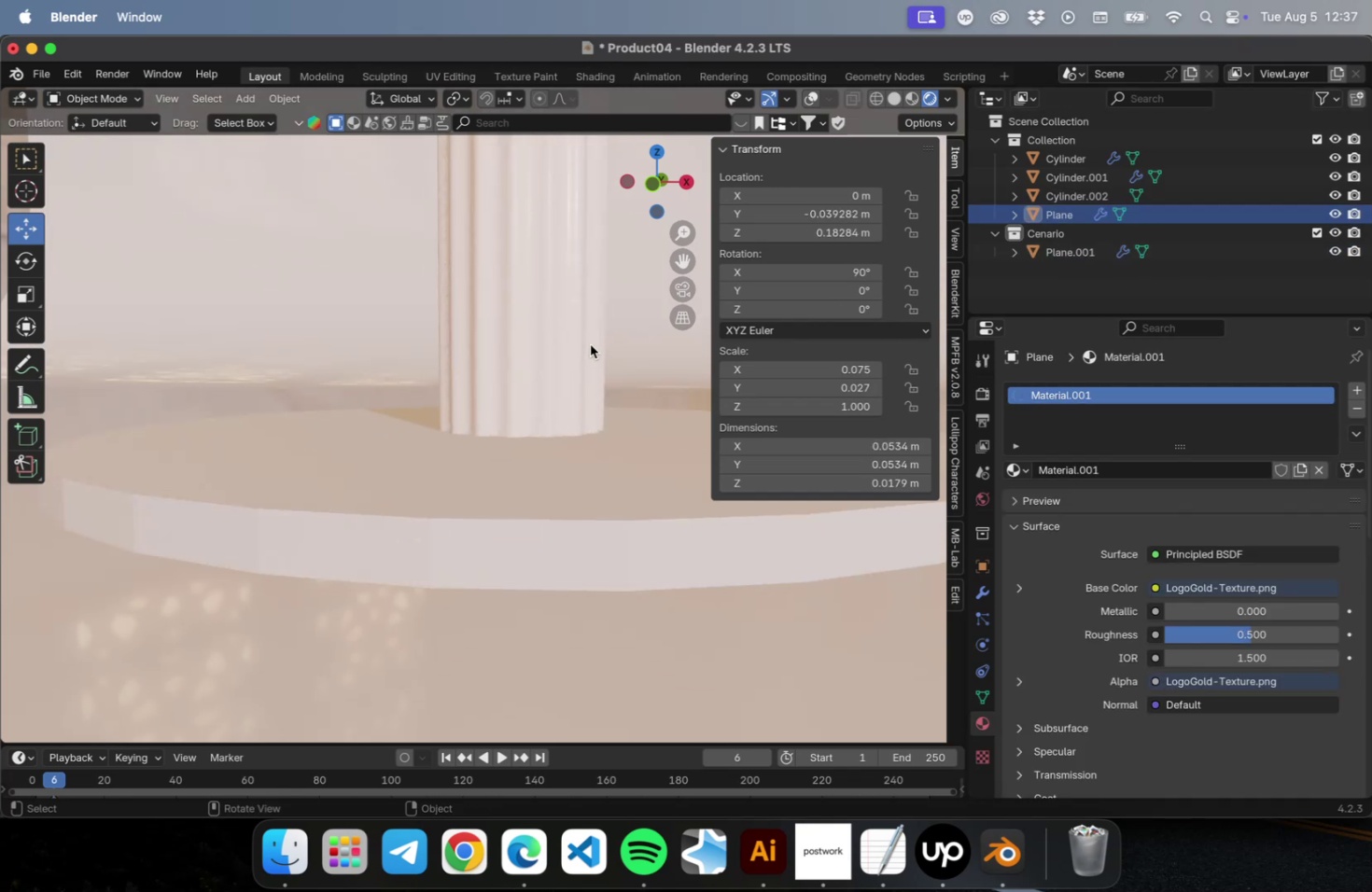 
hold_key(key=ShiftLeft, duration=0.95)
 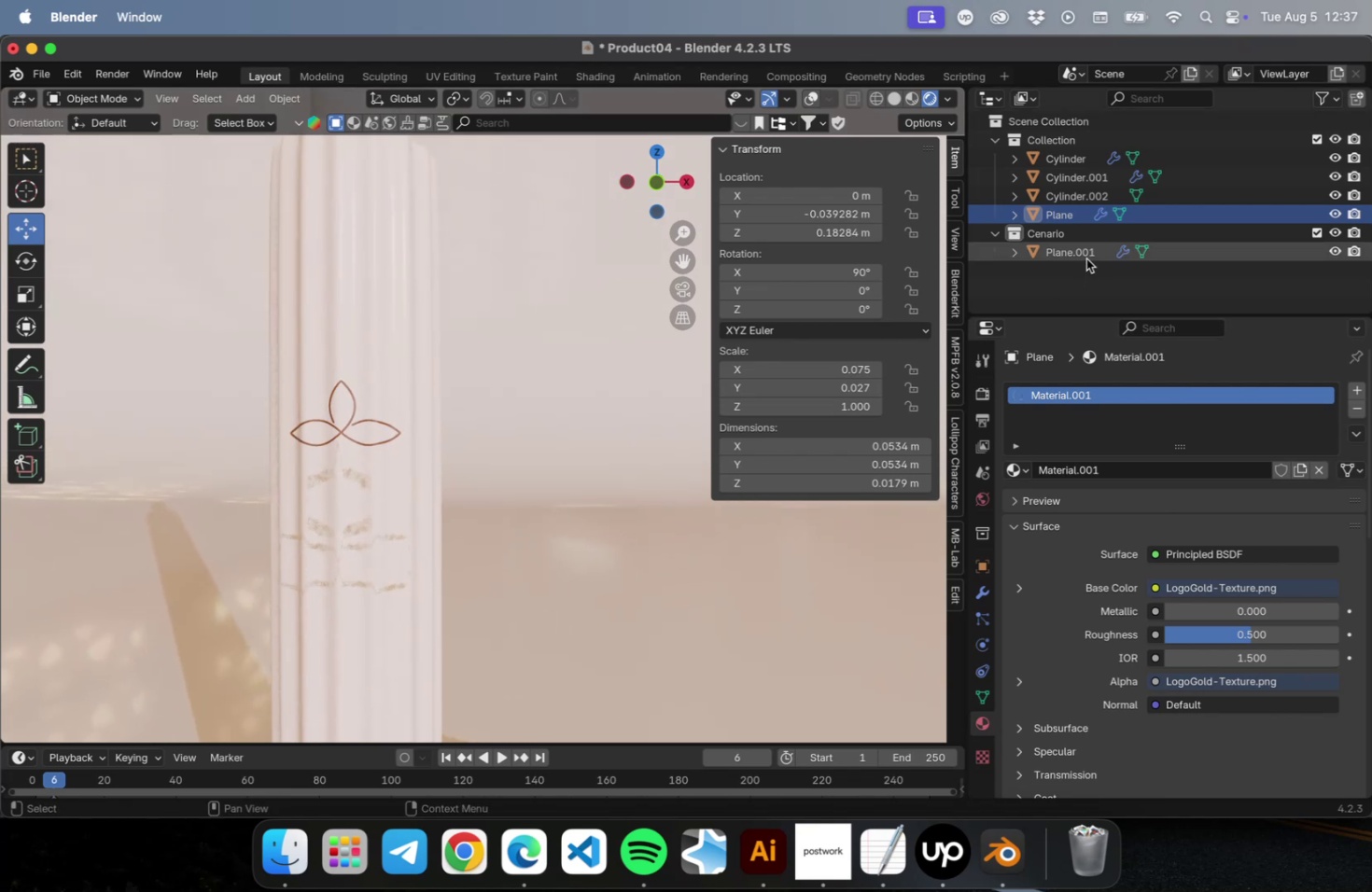 
left_click([1068, 222])
 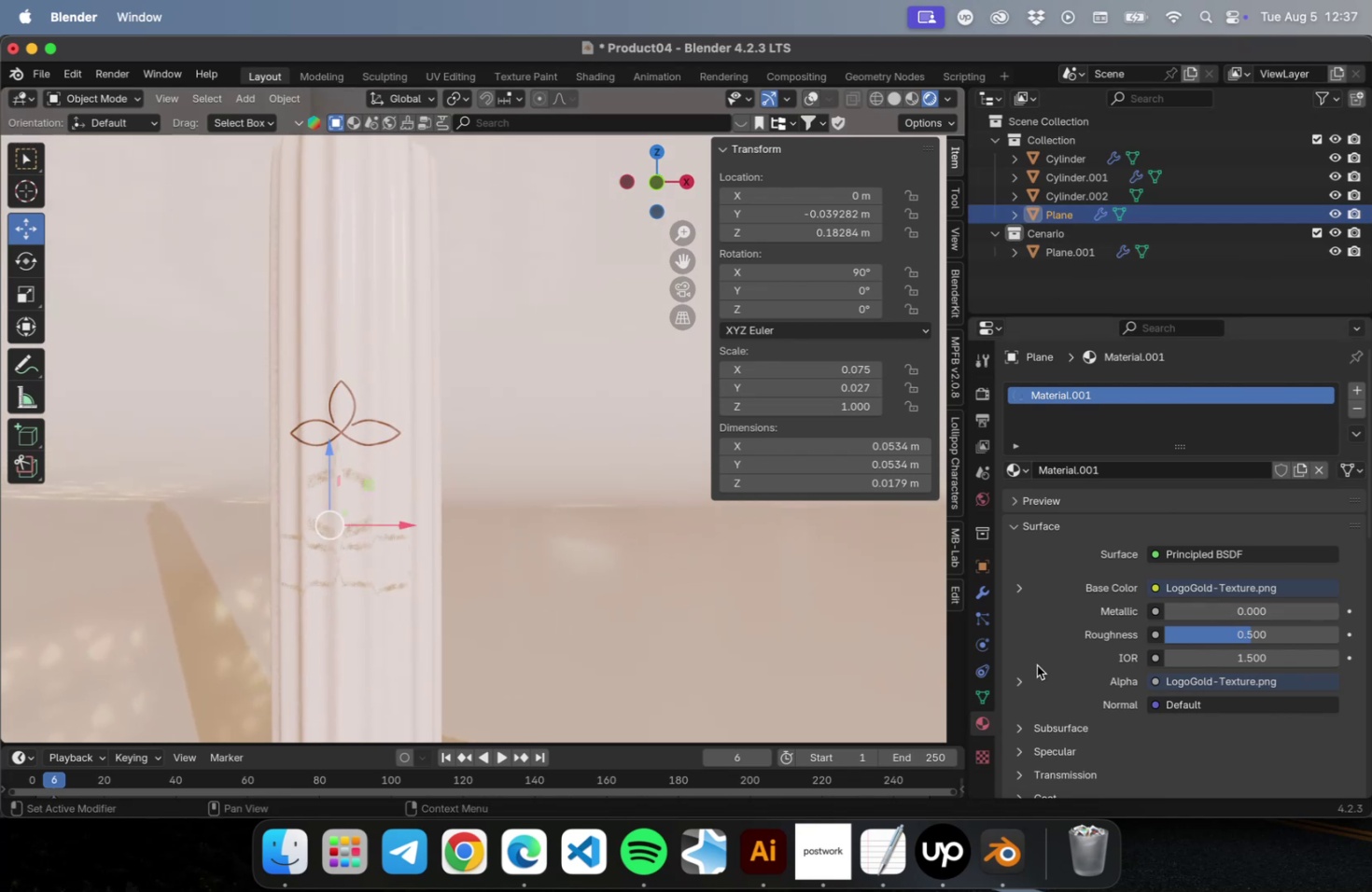 
left_click([982, 588])
 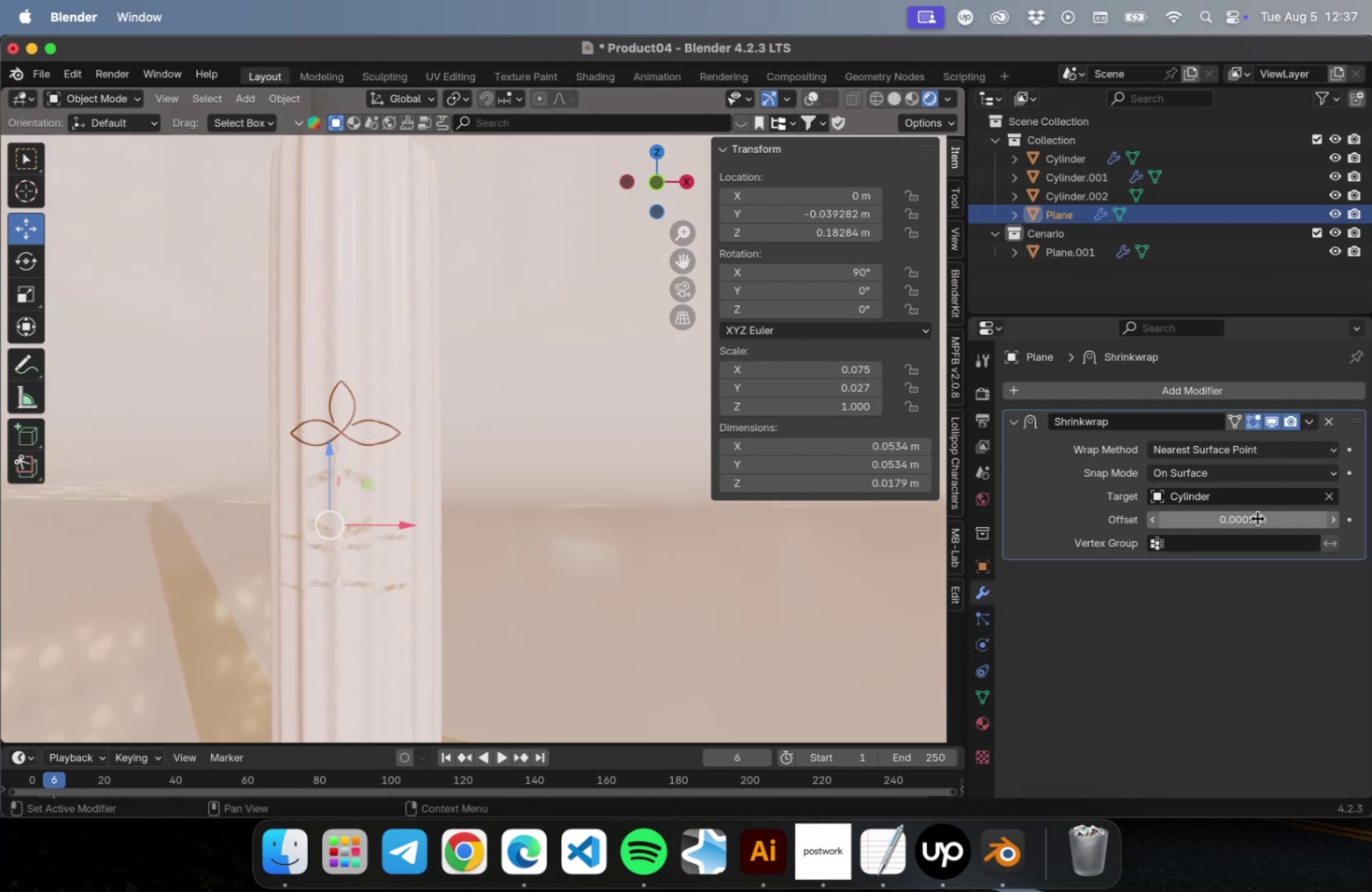 
double_click([1228, 523])
 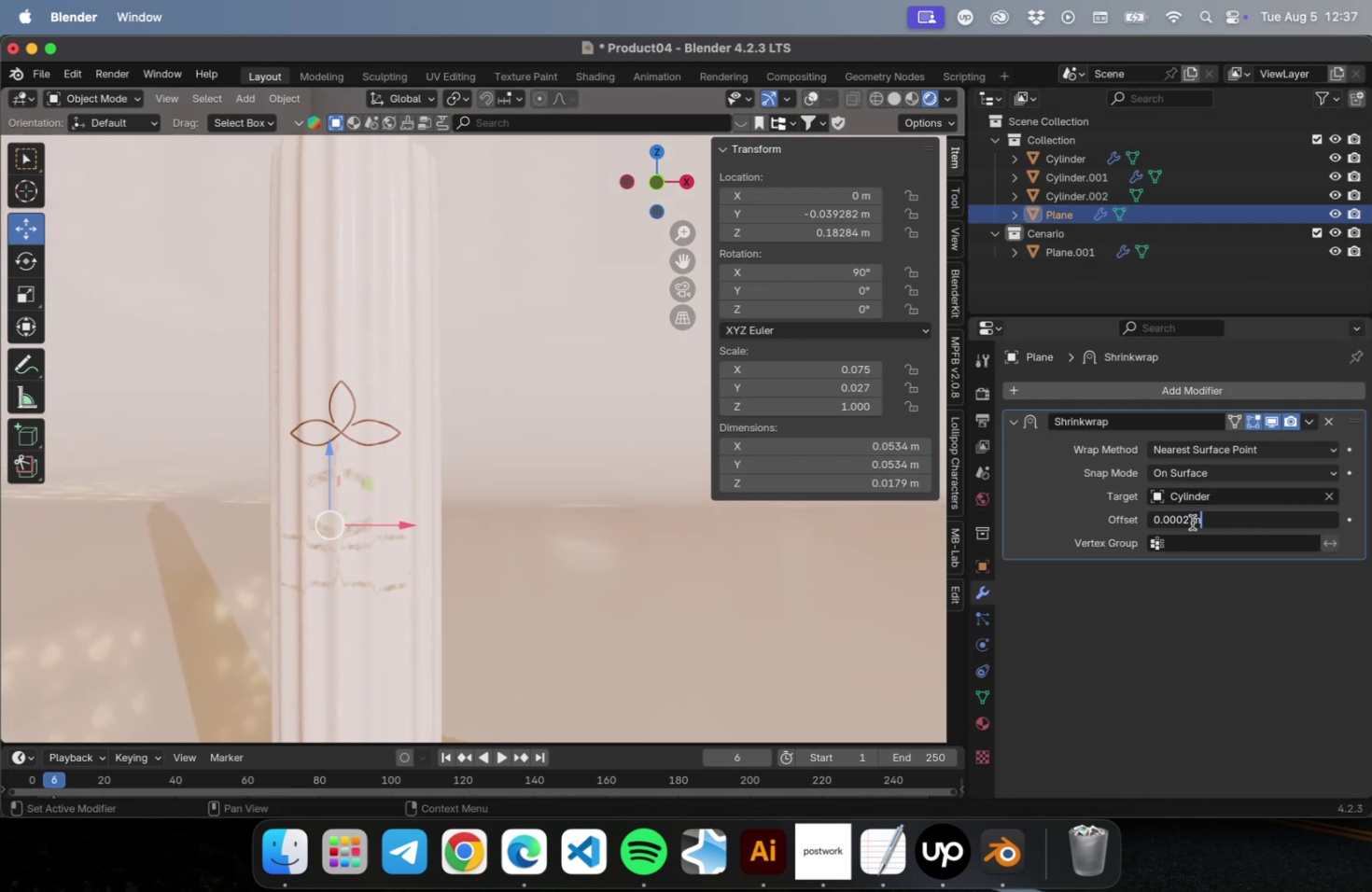 
left_click_drag(start_coordinate=[1188, 522], to_coordinate=[1181, 523])
 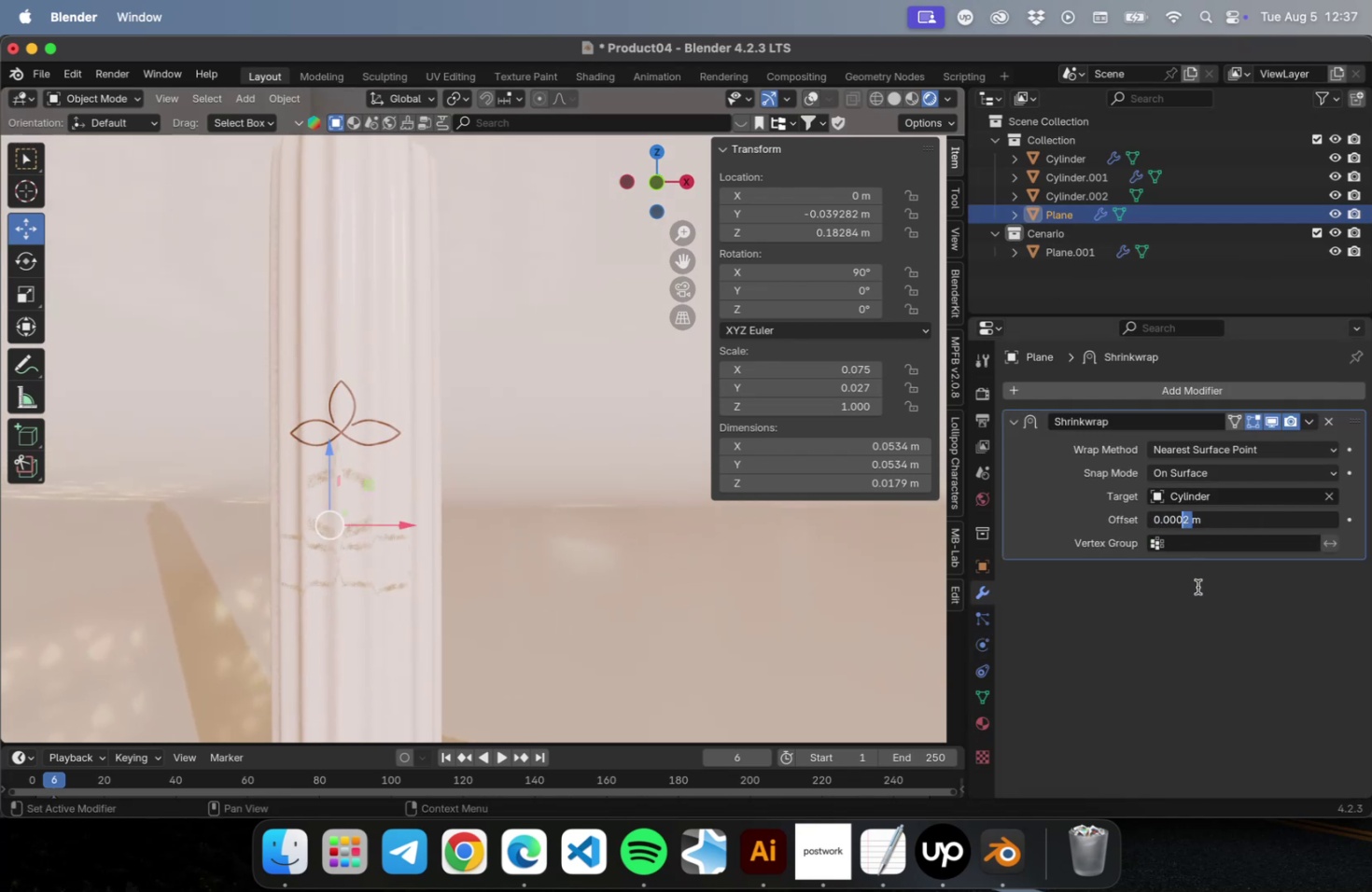 
key(5)
 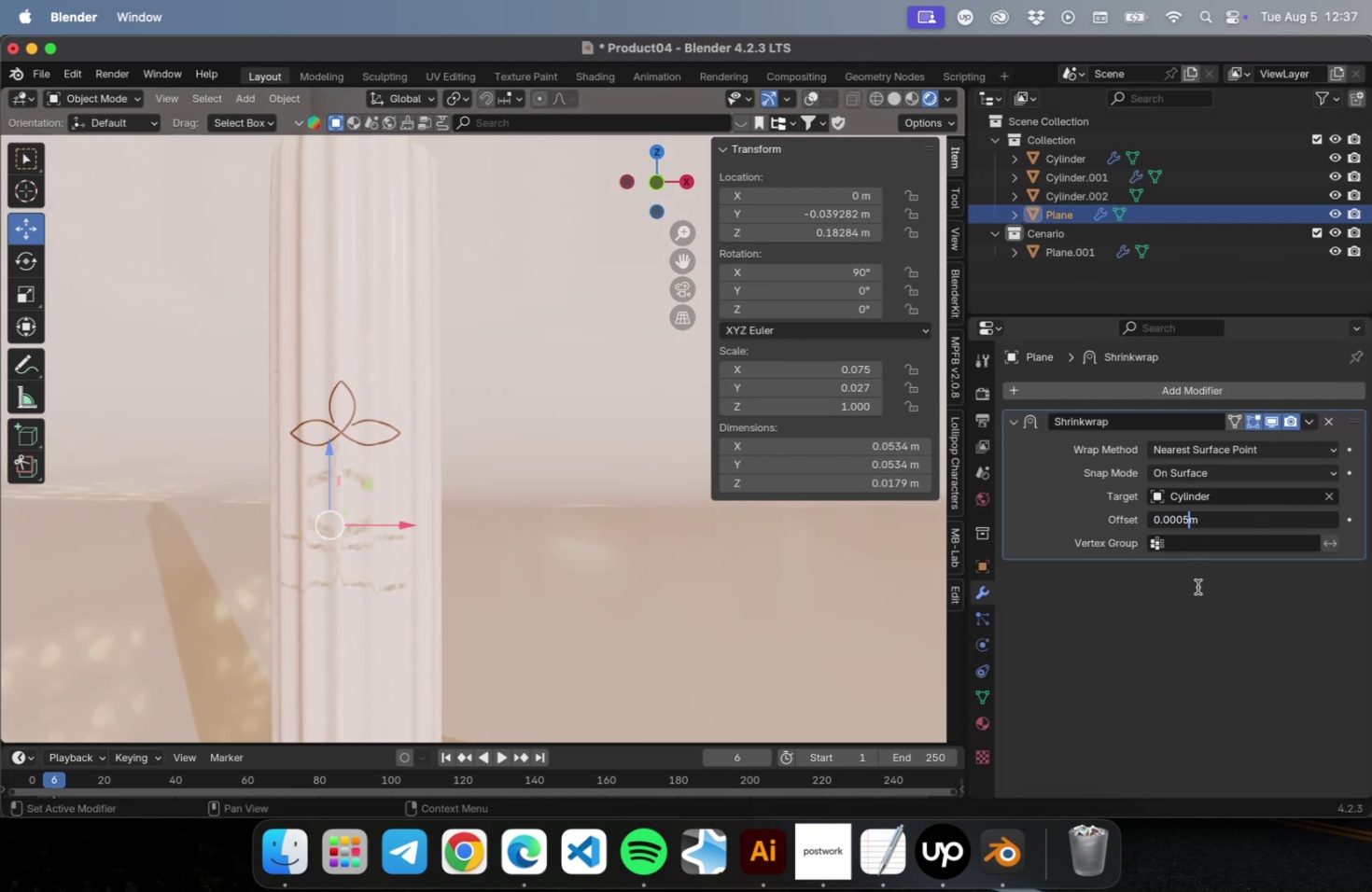 
key(Enter)
 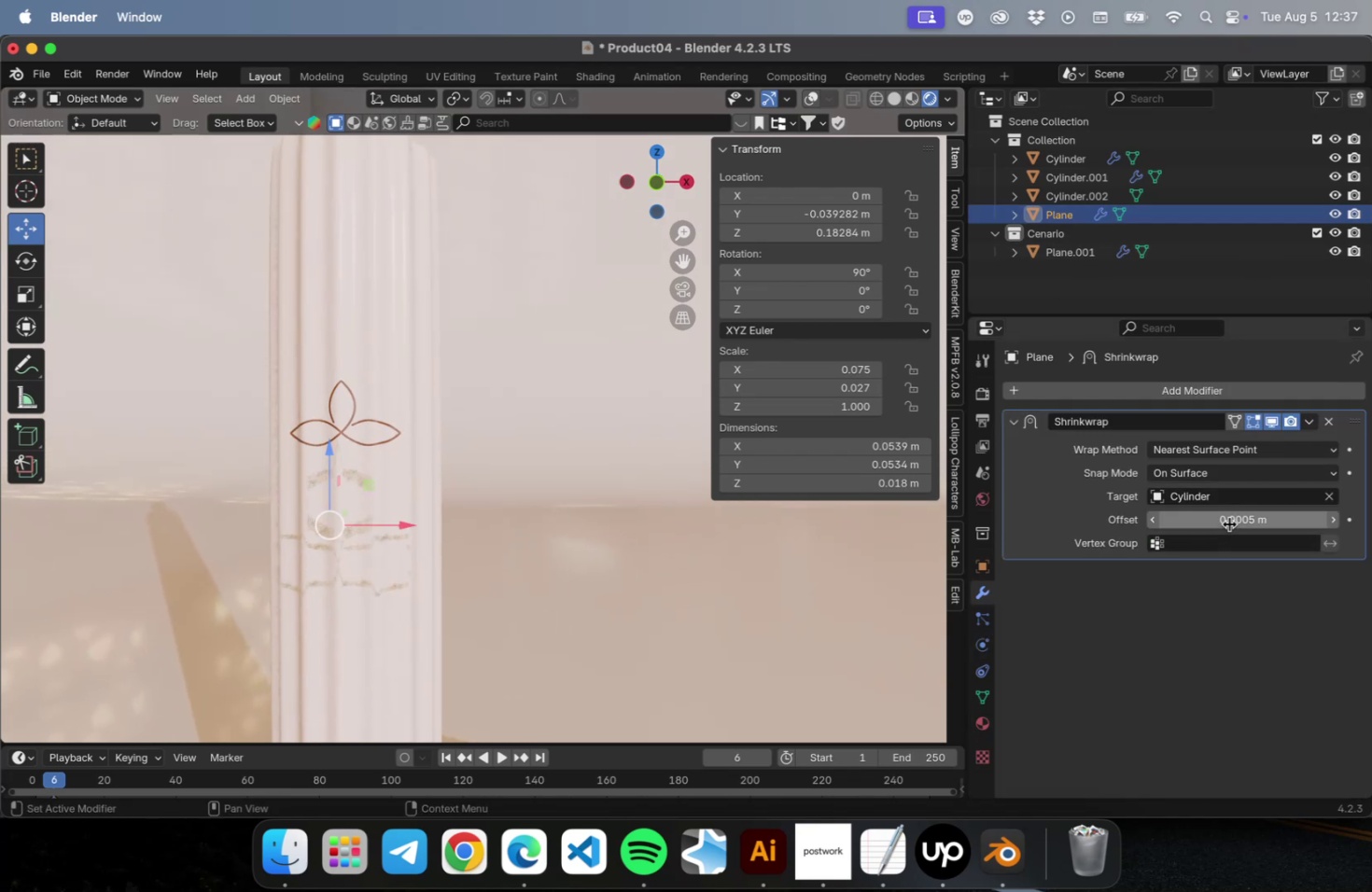 
double_click([1228, 523])
 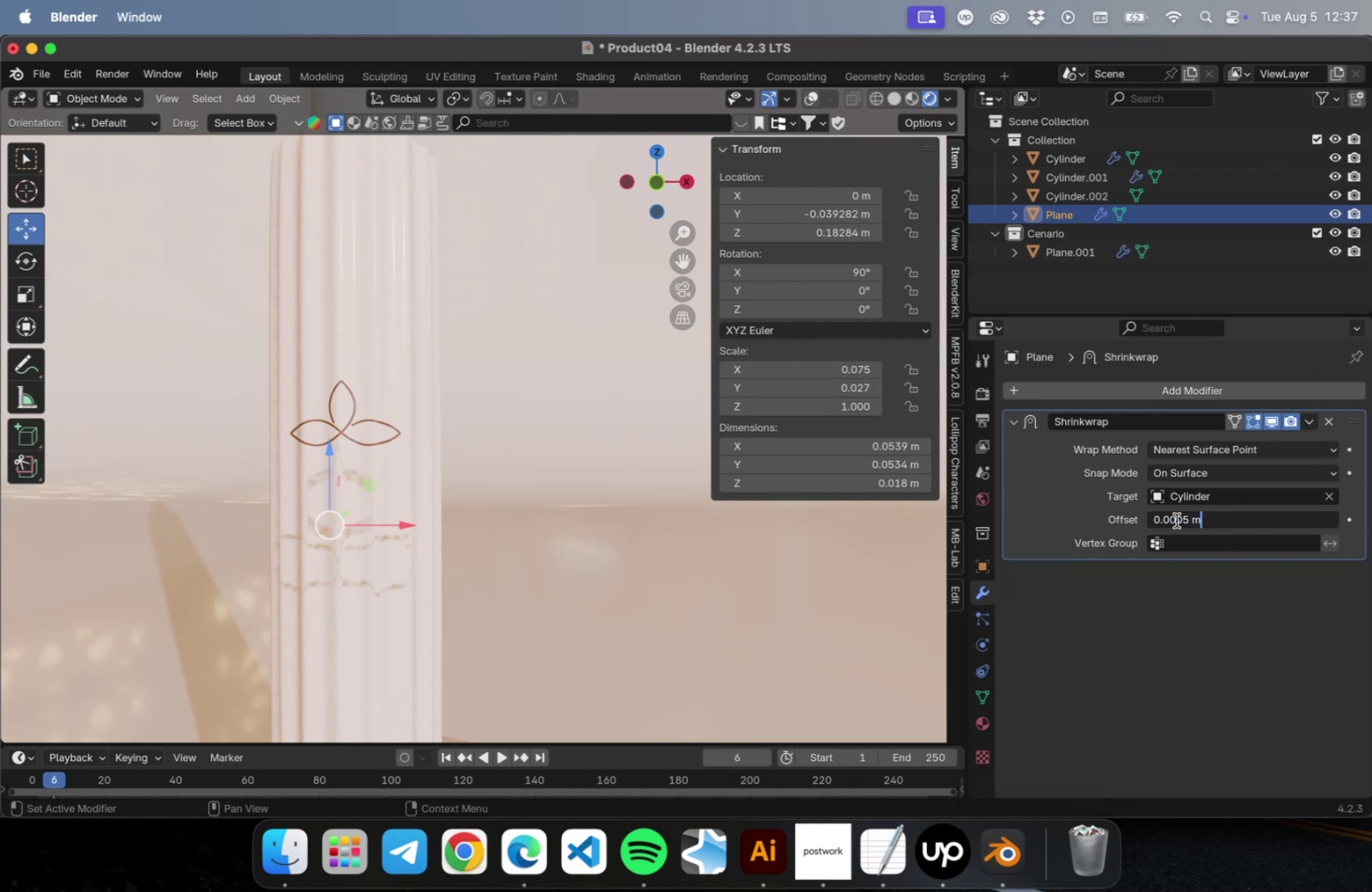 
left_click_drag(start_coordinate=[1173, 520], to_coordinate=[1186, 519])
 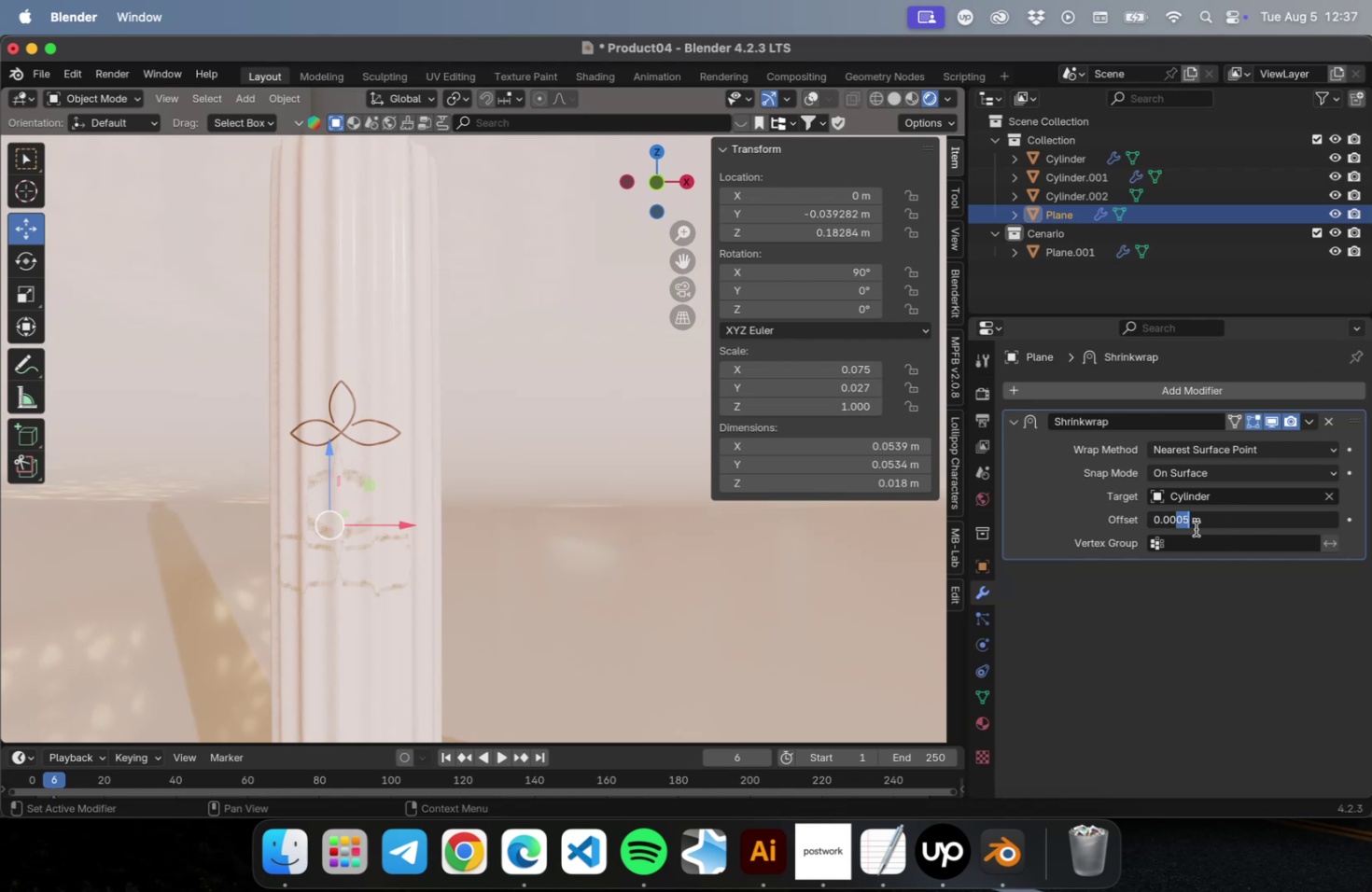 
key(1)
 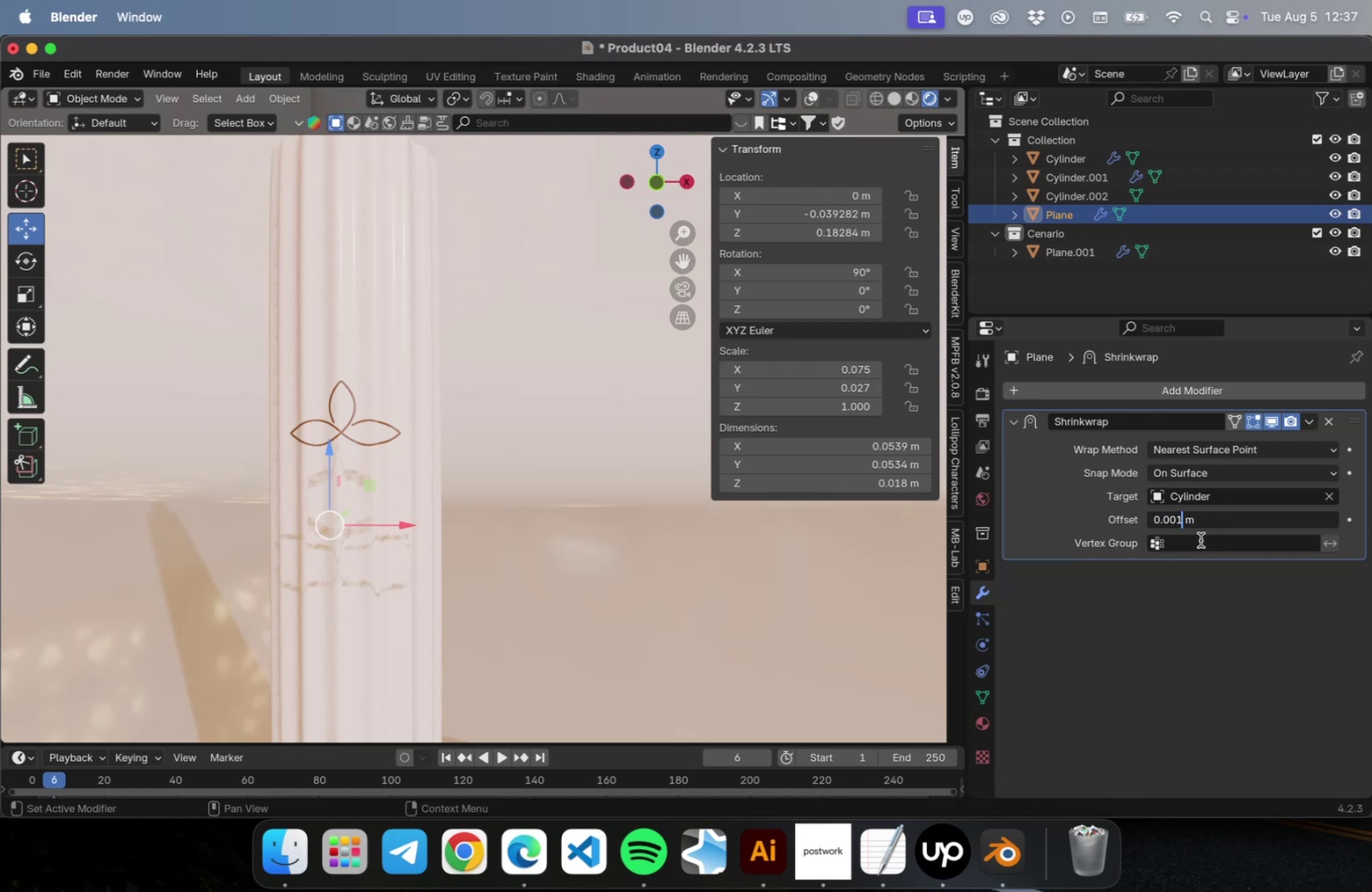 
key(Enter)
 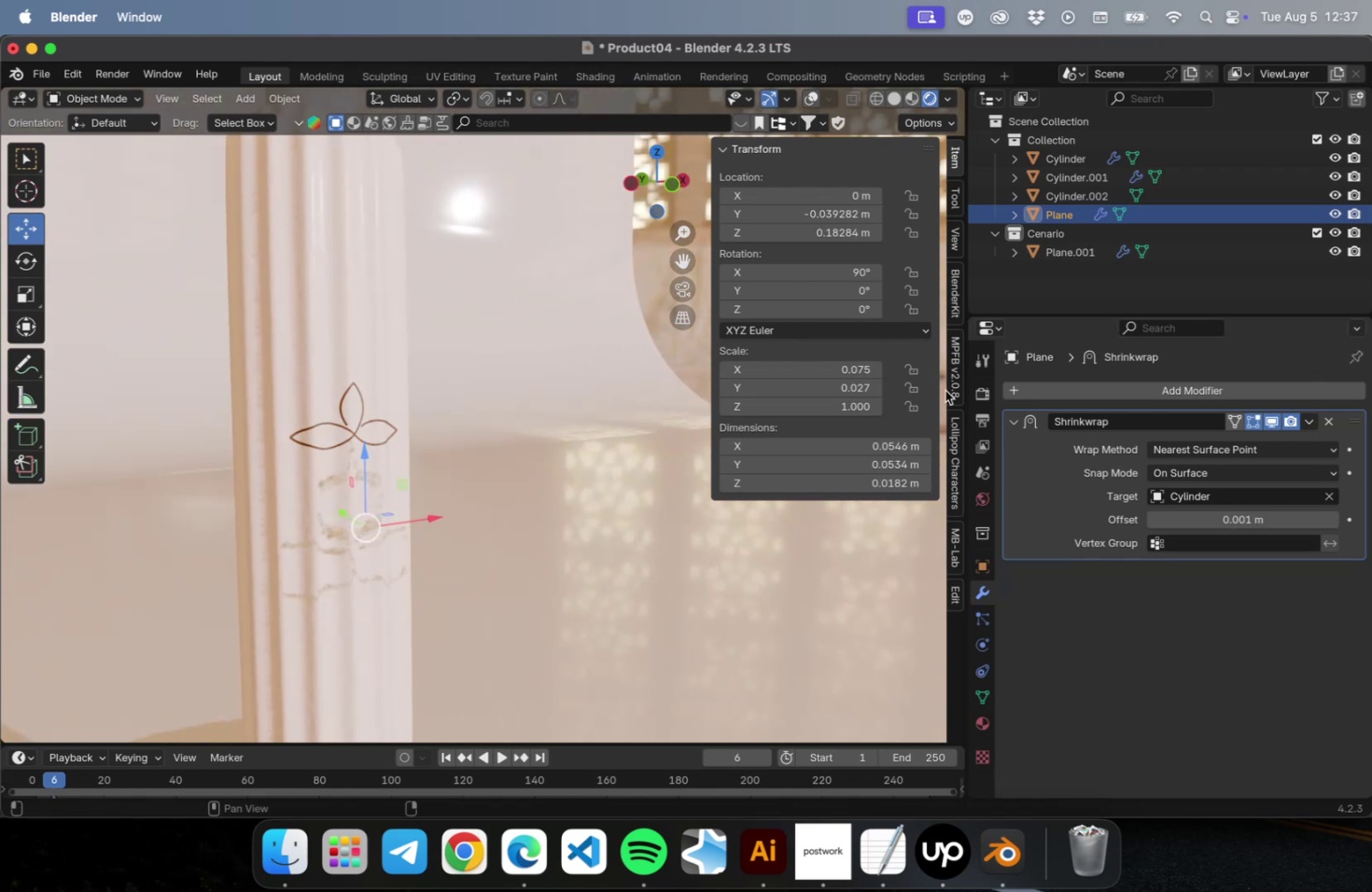 
left_click([1058, 219])
 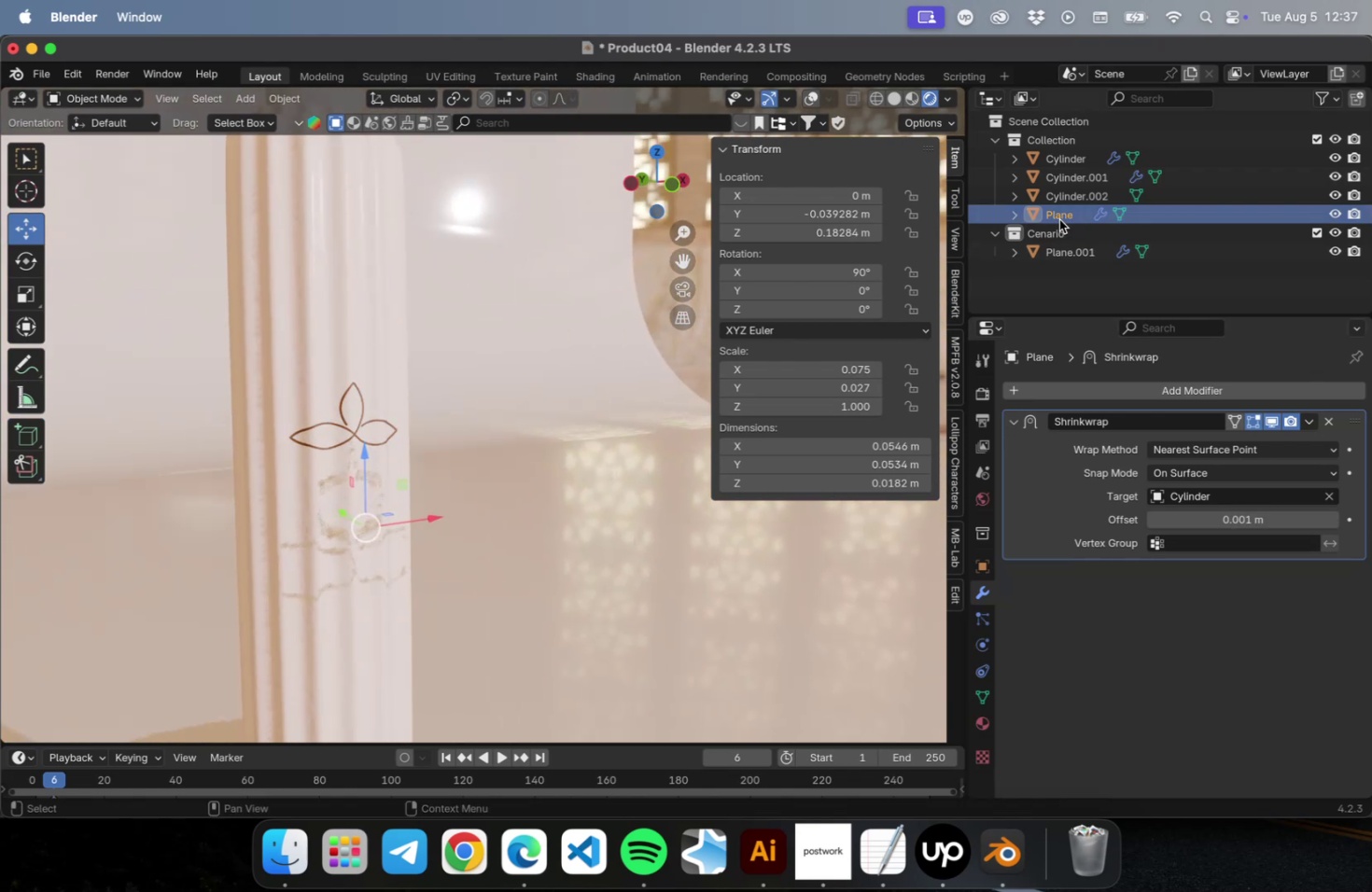 
key(Delete)
 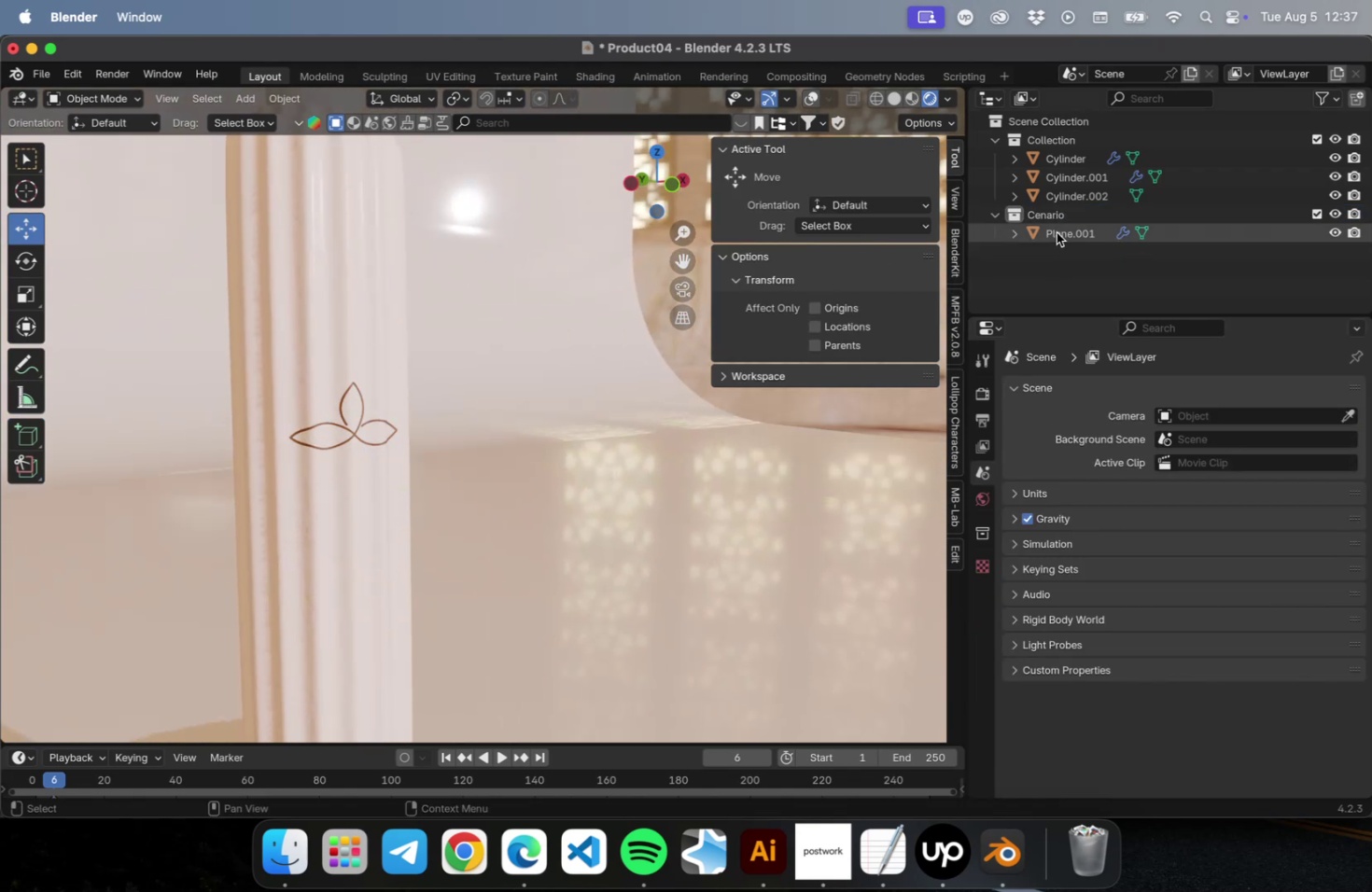 
left_click([1073, 199])
 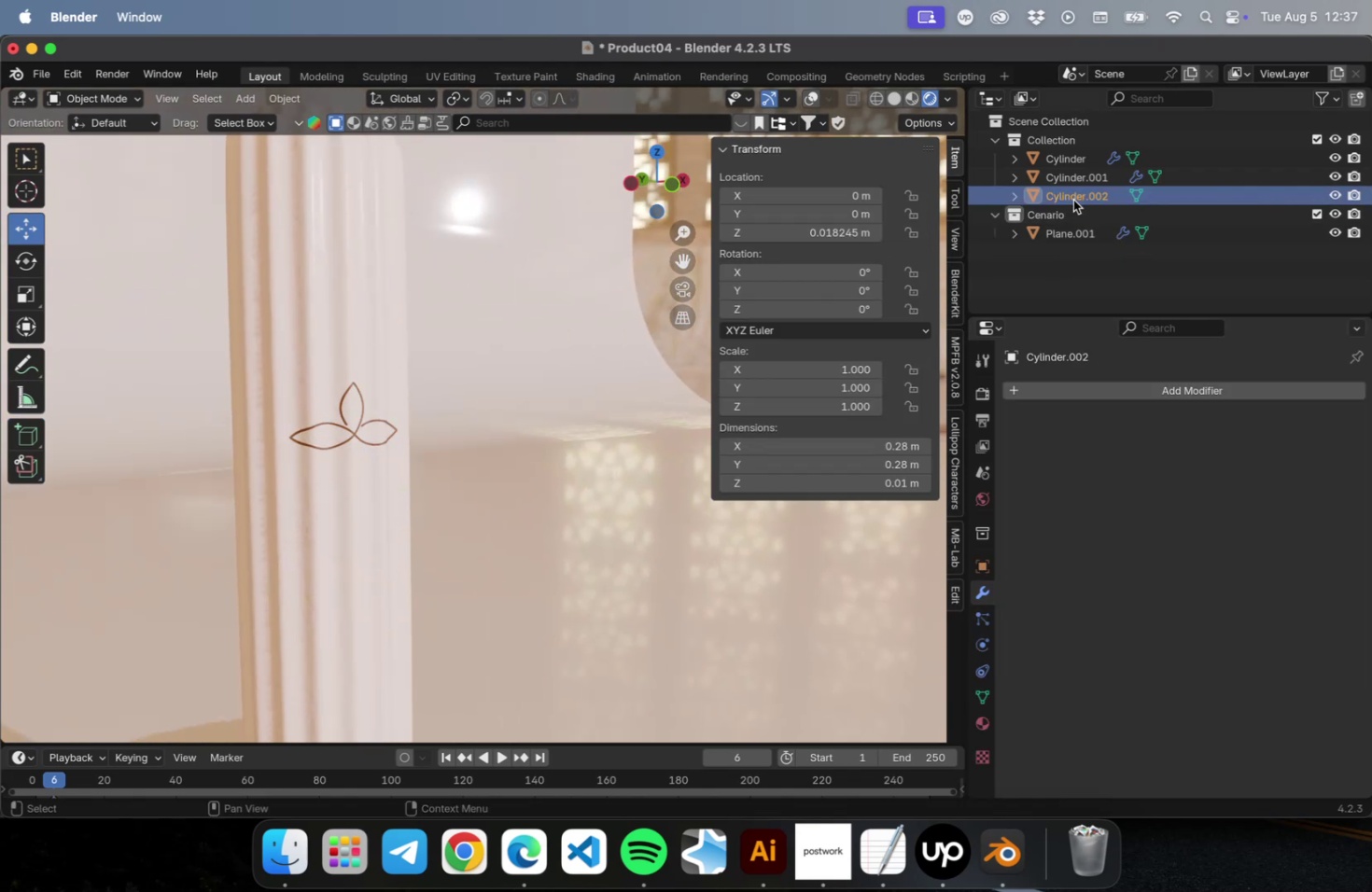 
scroll: coordinate [512, 339], scroll_direction: down, amount: 9.0
 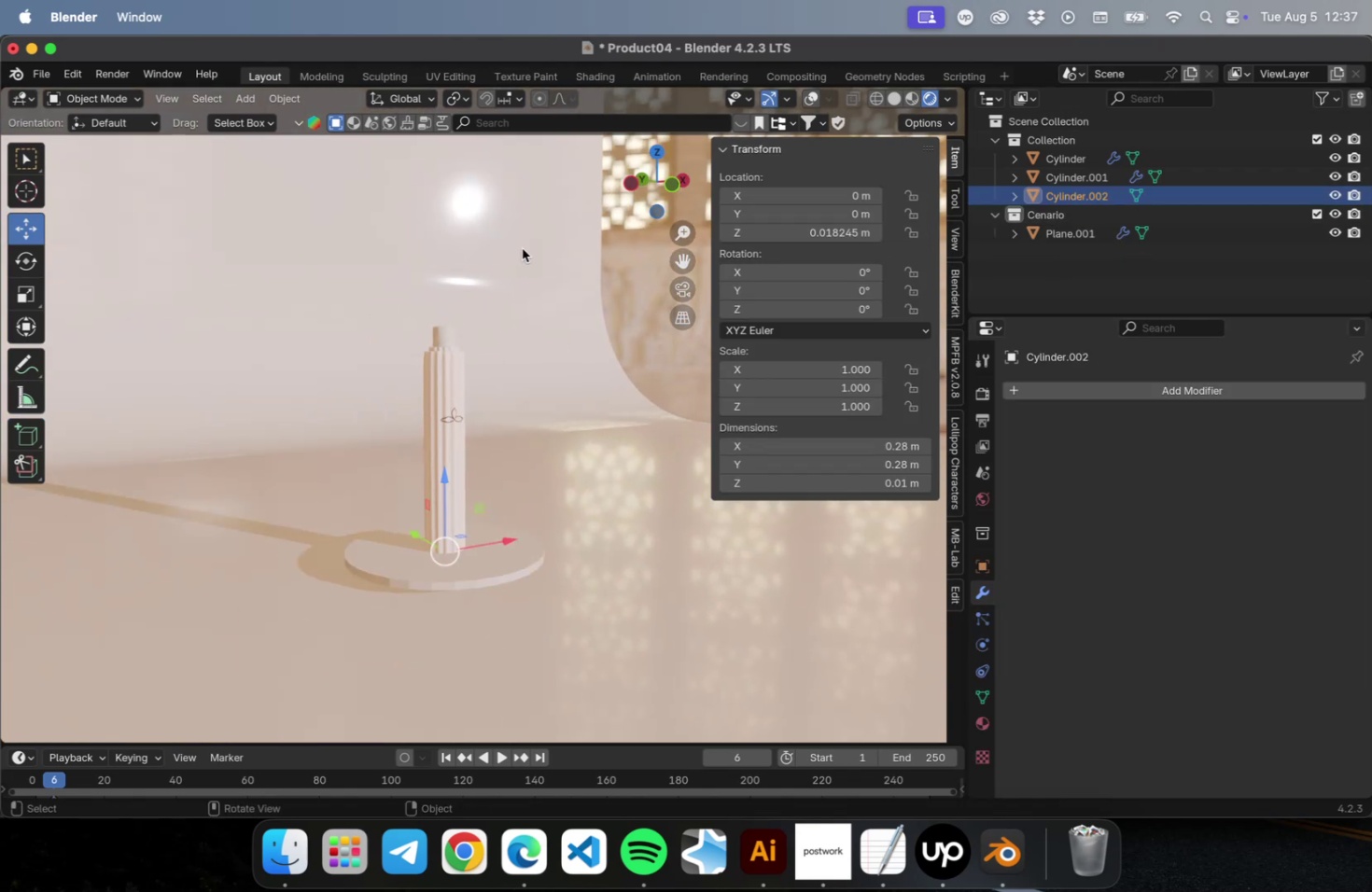 
hold_key(key=ShiftLeft, duration=0.41)
 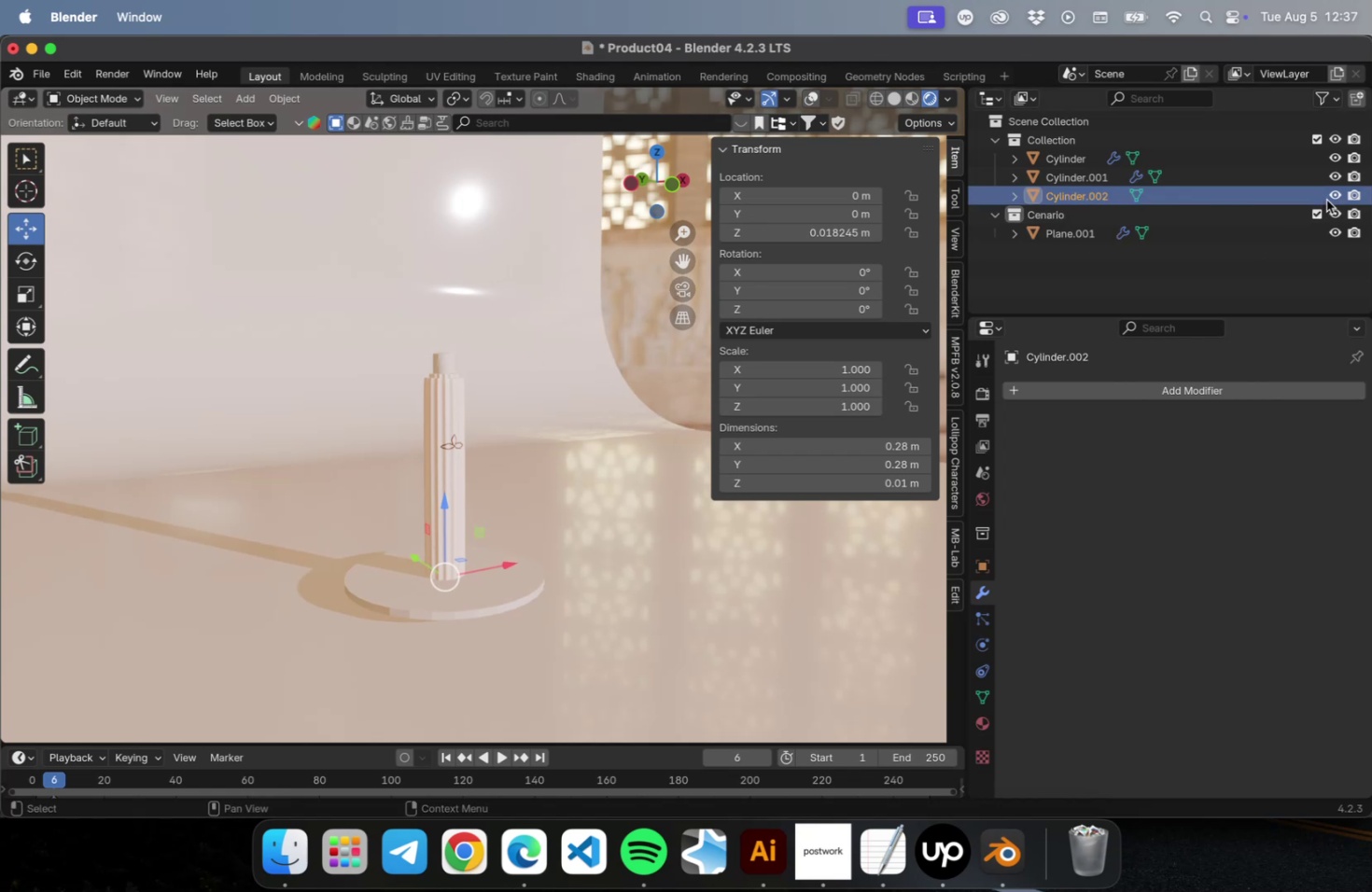 
left_click([1330, 196])
 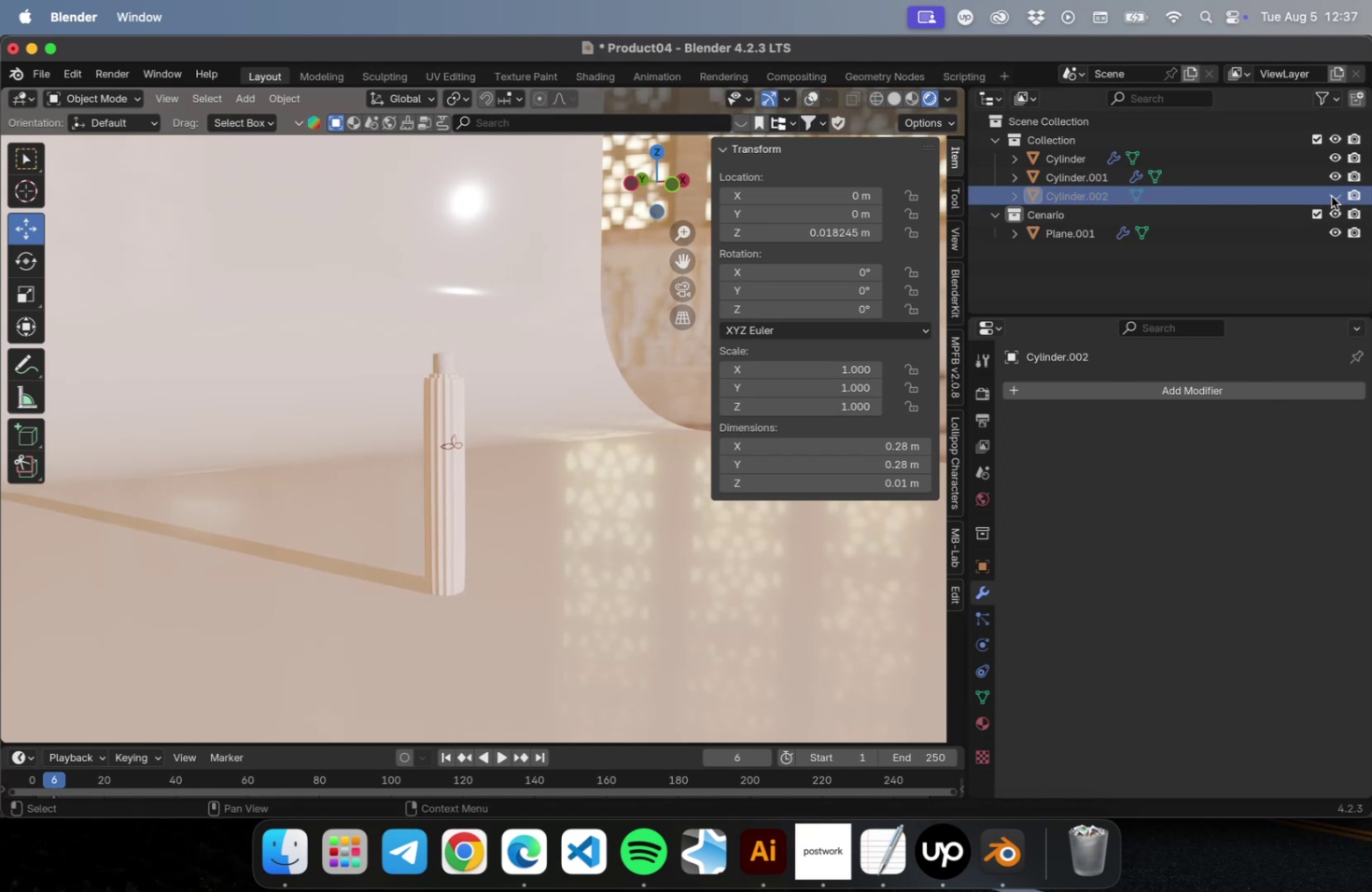 
double_click([1330, 196])
 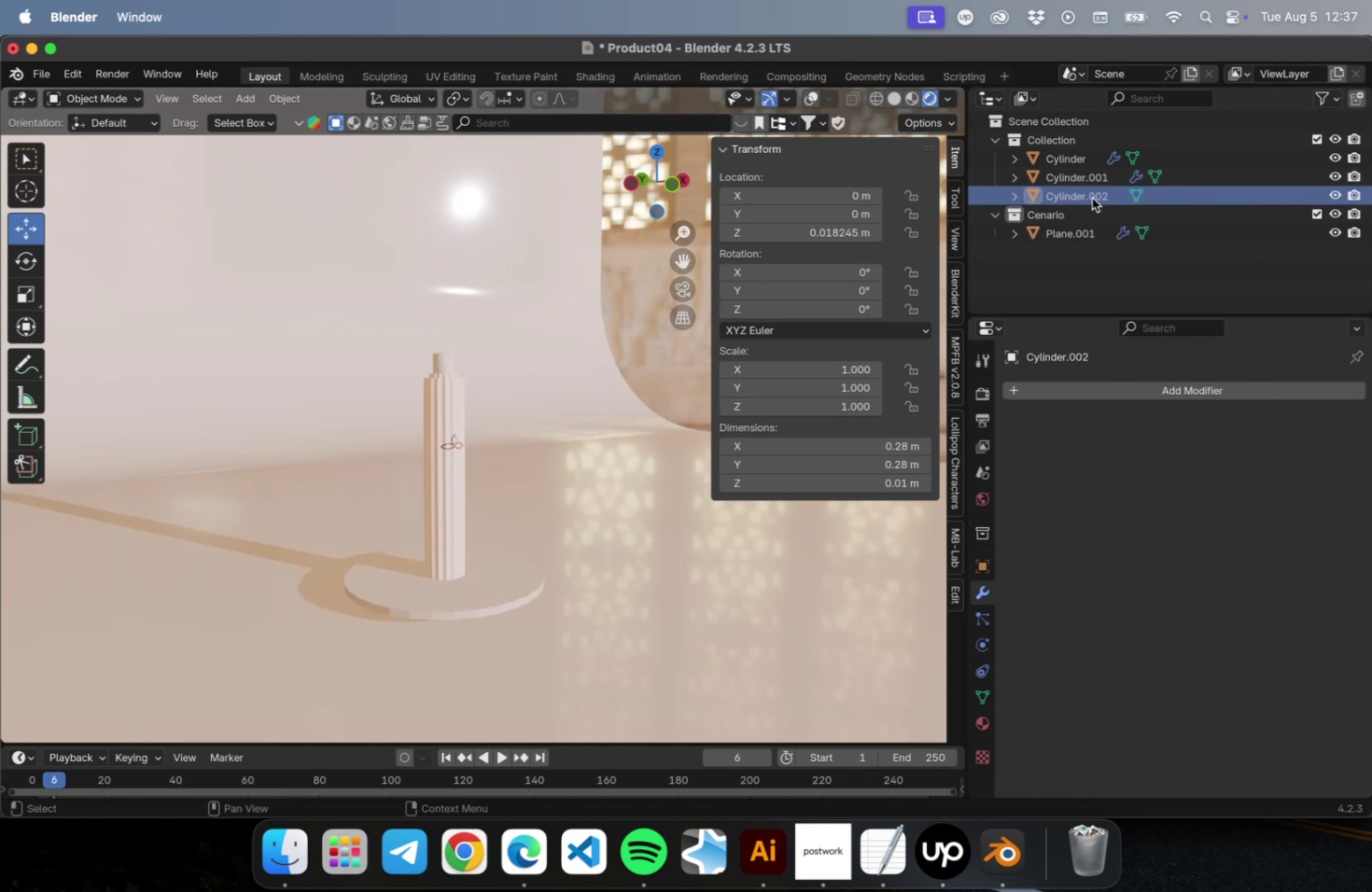 
double_click([1091, 198])
 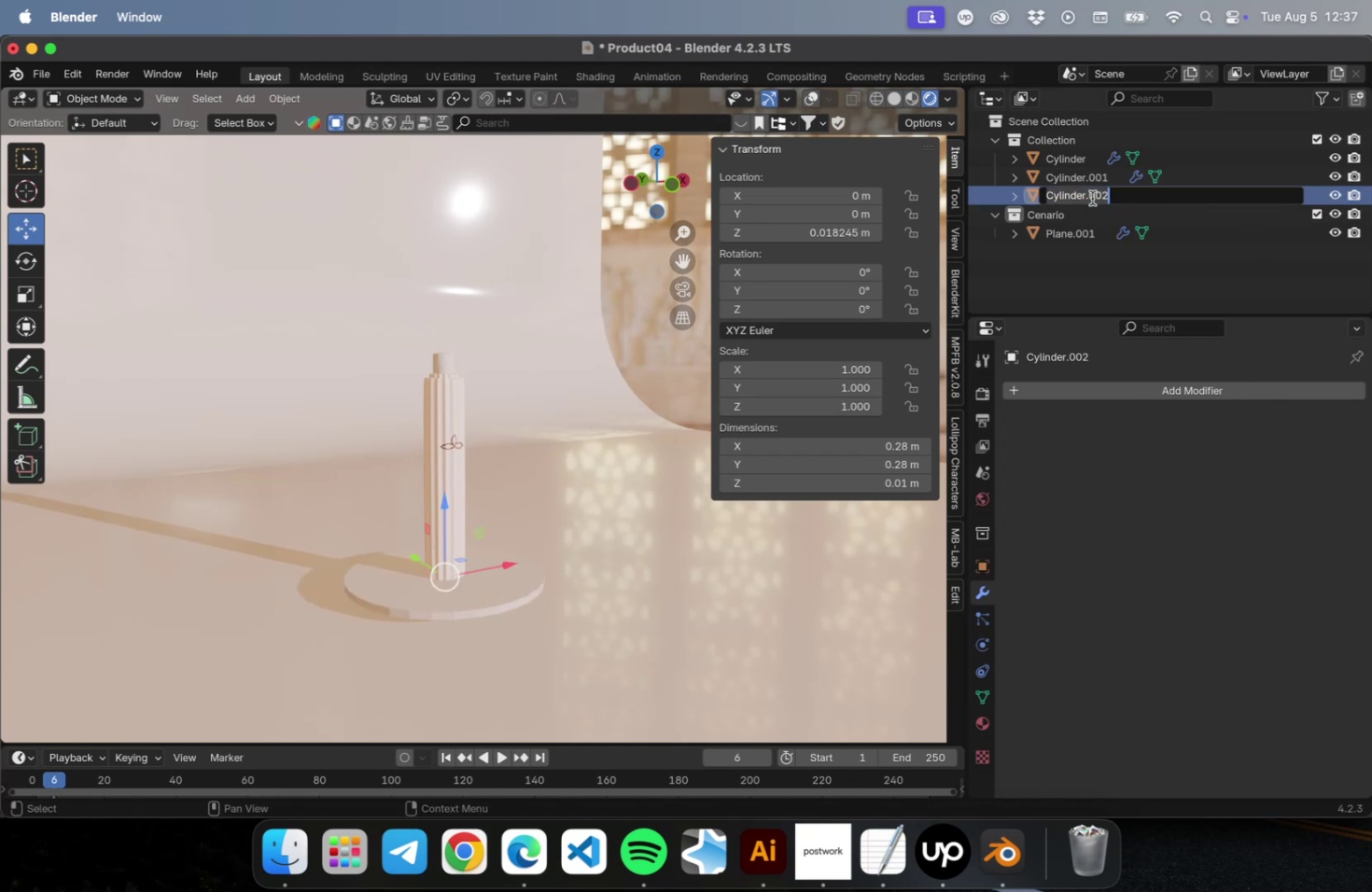 
type(Base)
 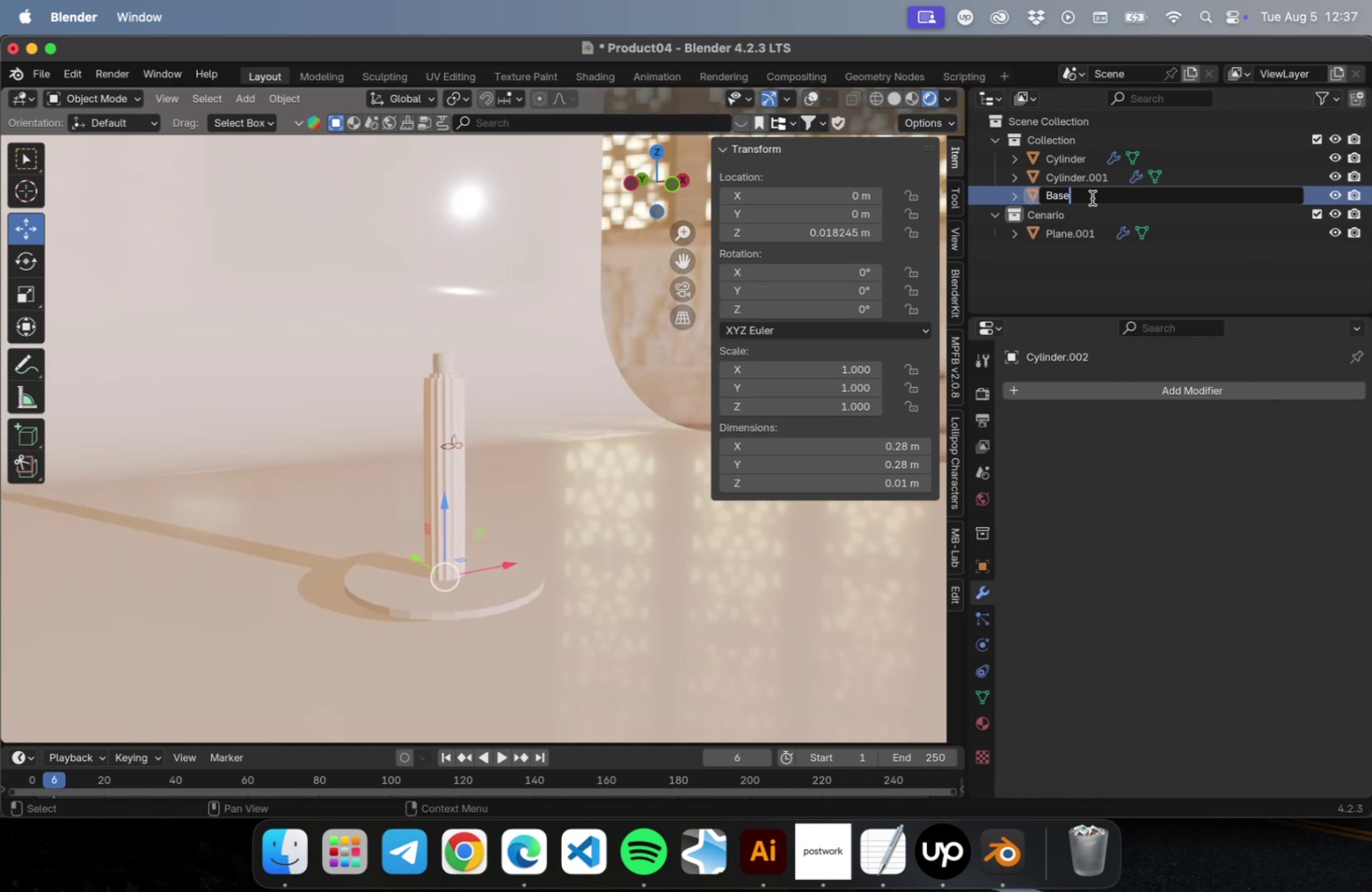 
key(Enter)
 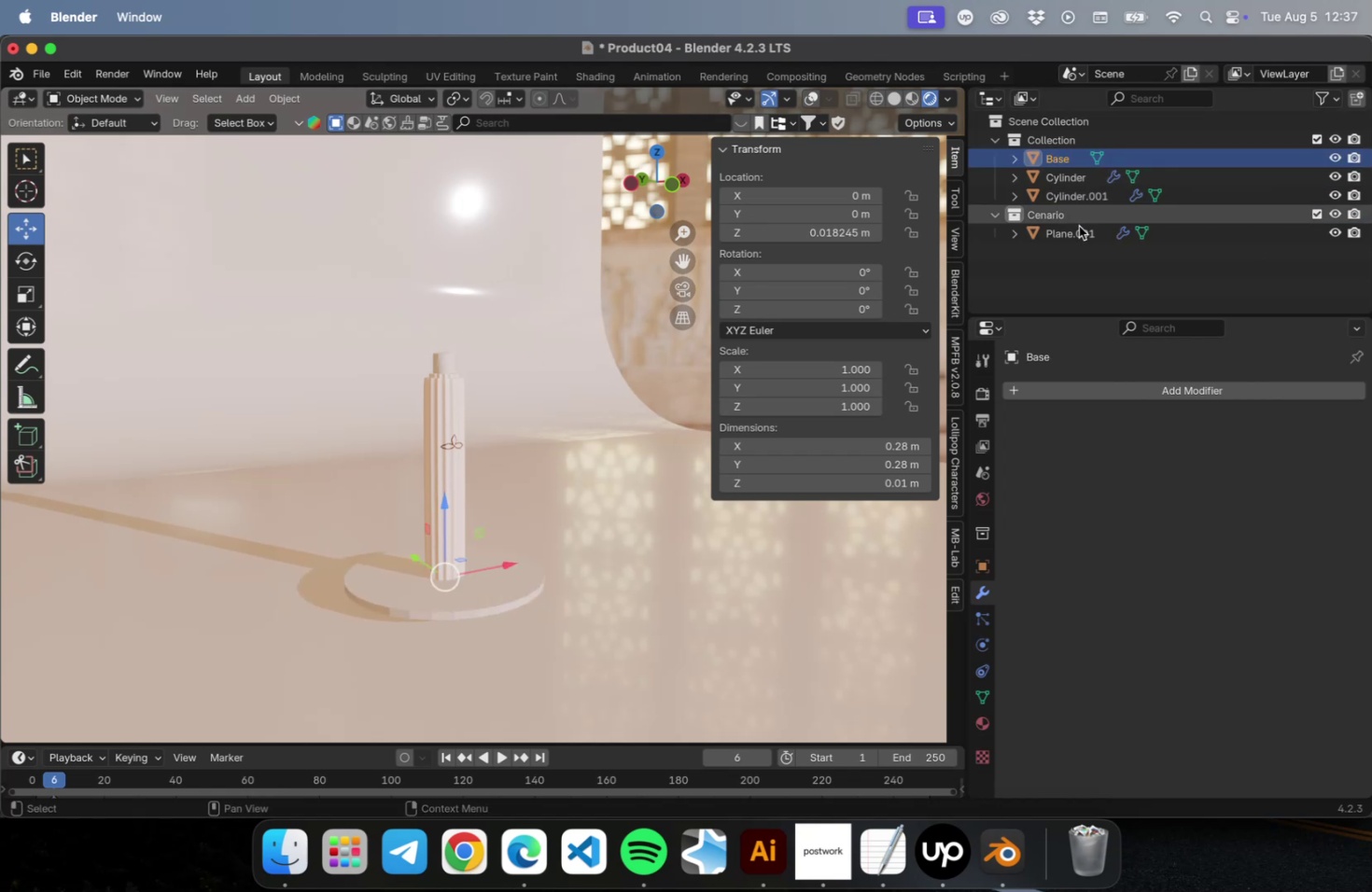 
left_click([1074, 230])
 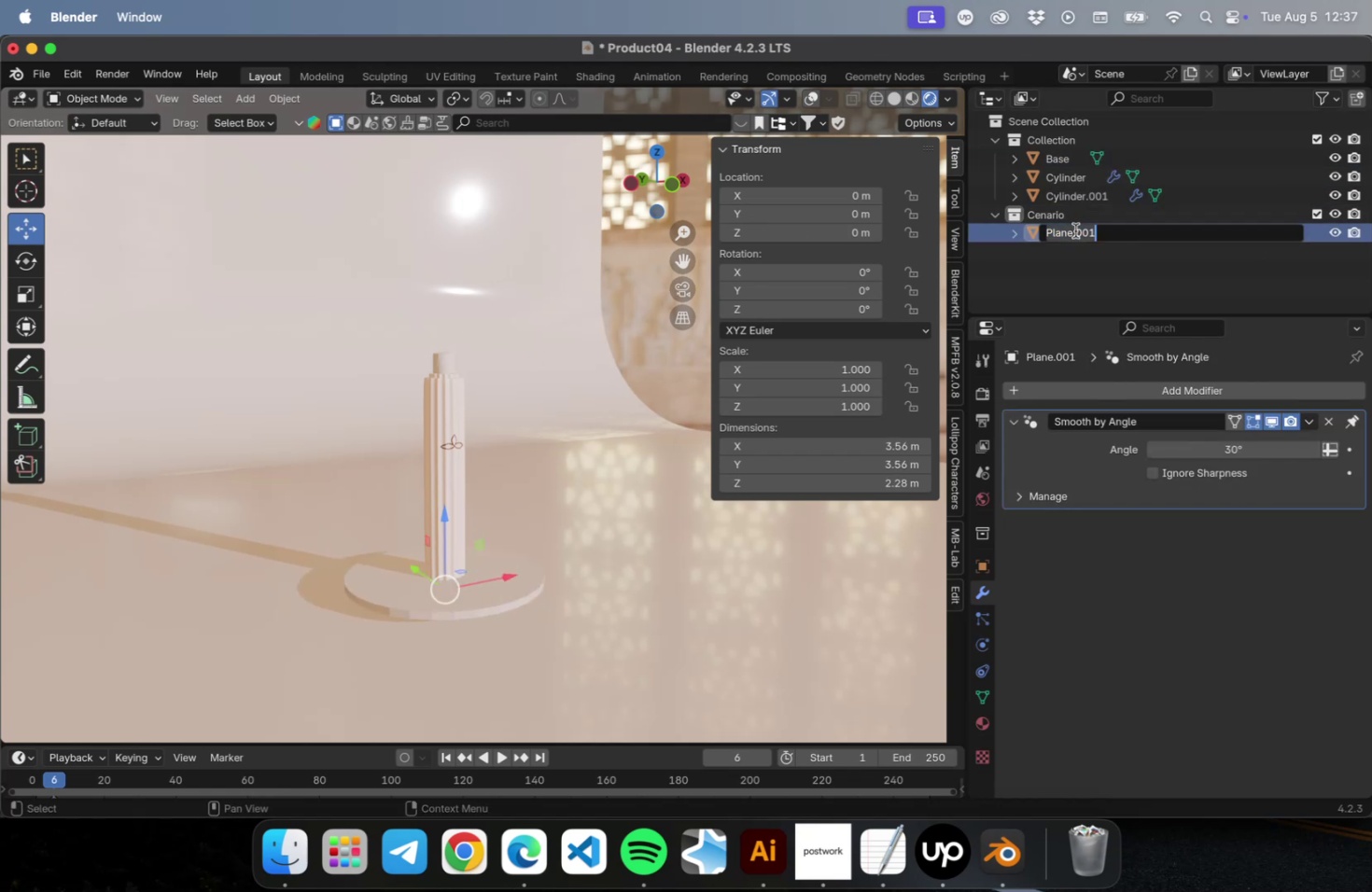 
type(BG)
 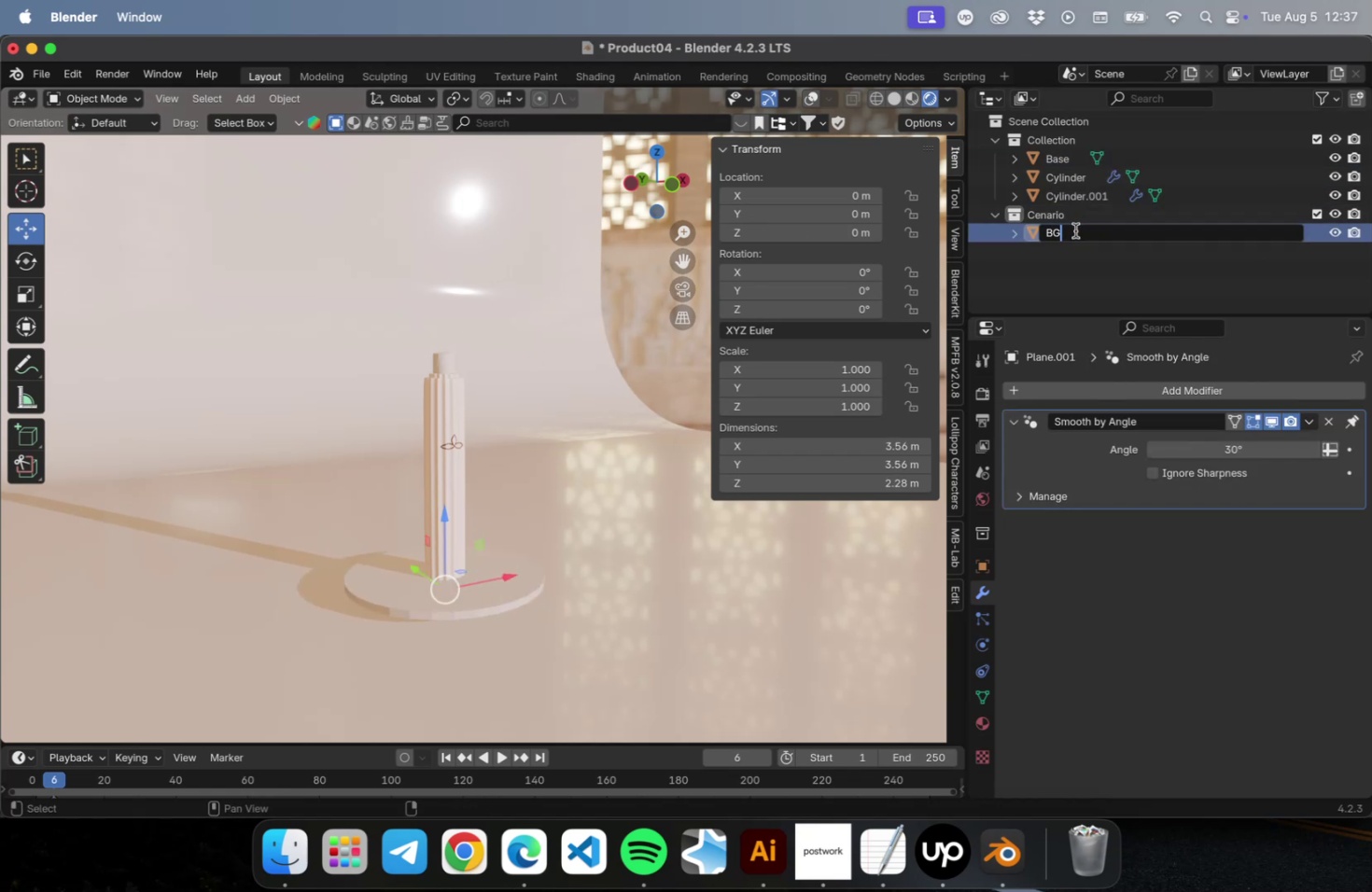 
key(Enter)
 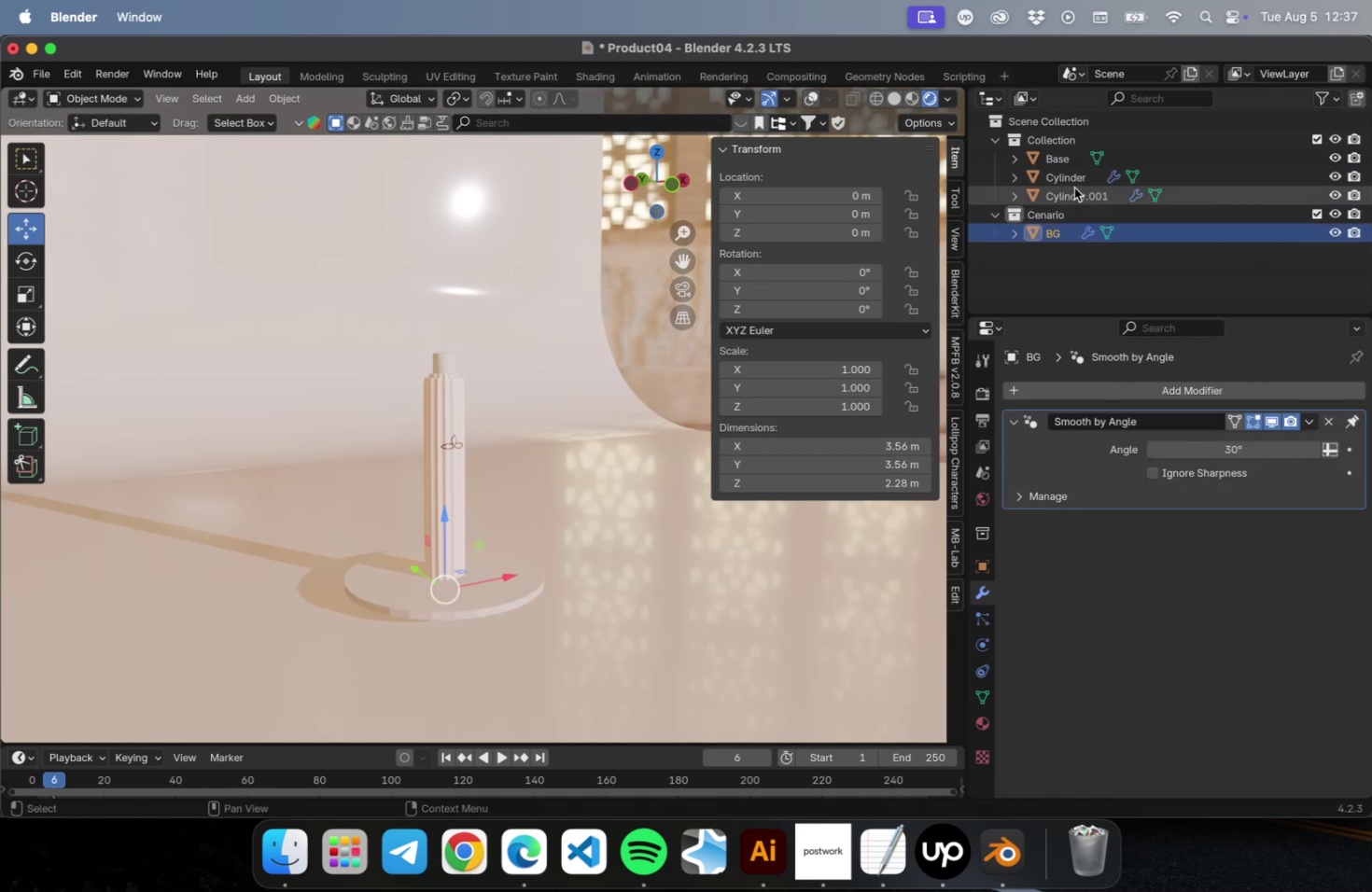 
left_click([1064, 174])
 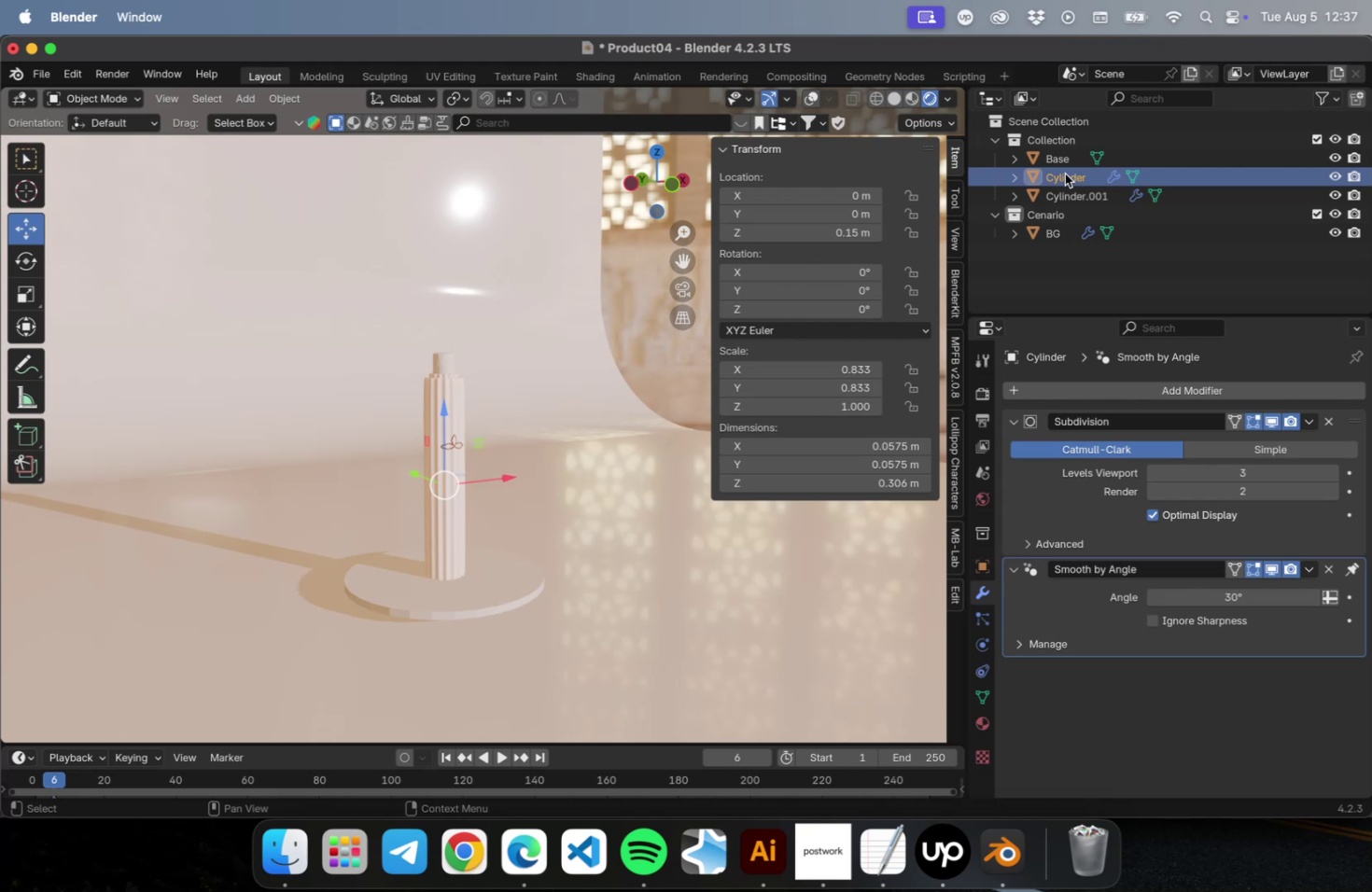 
double_click([1064, 174])
 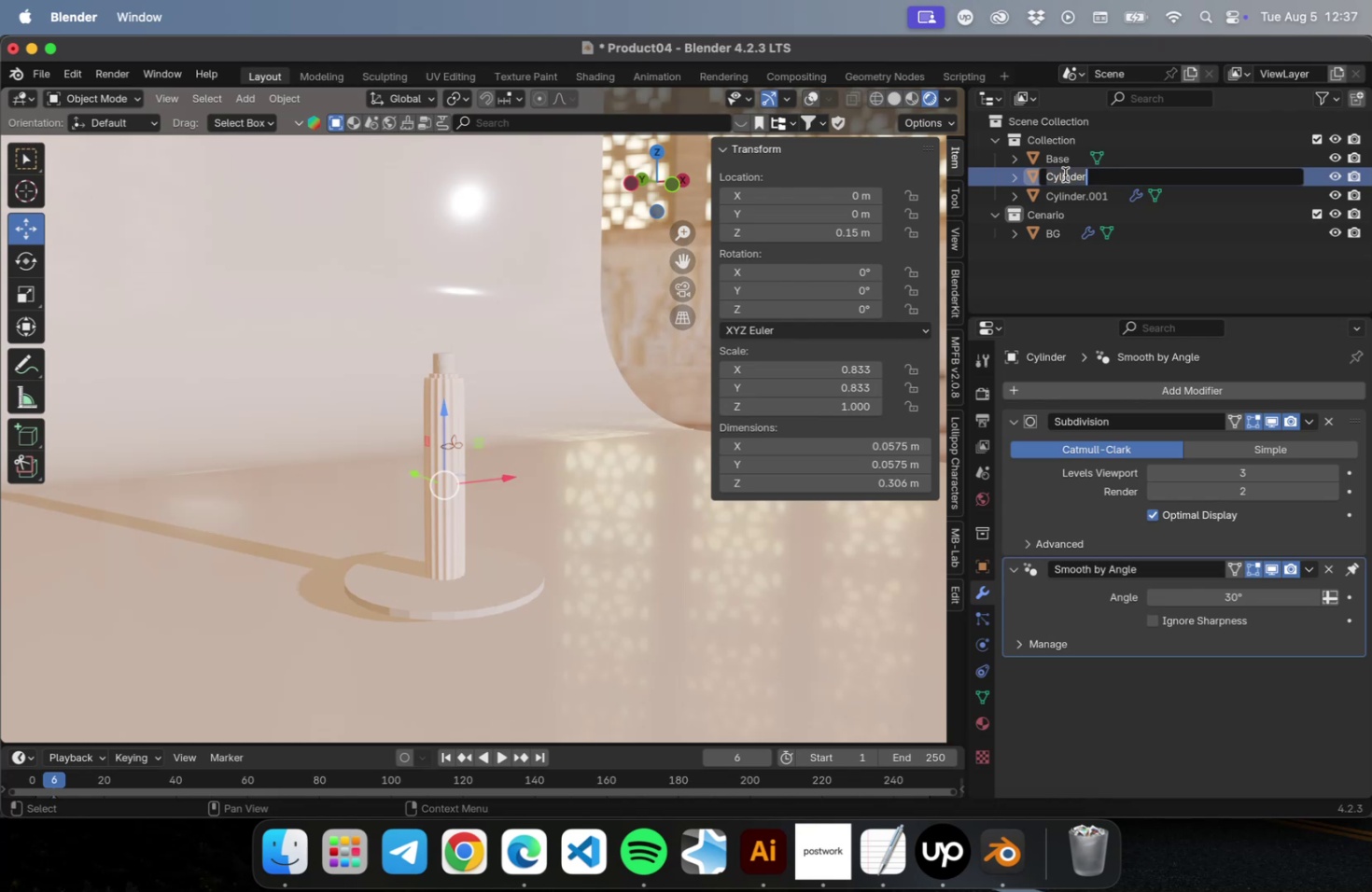 
type(Body)
 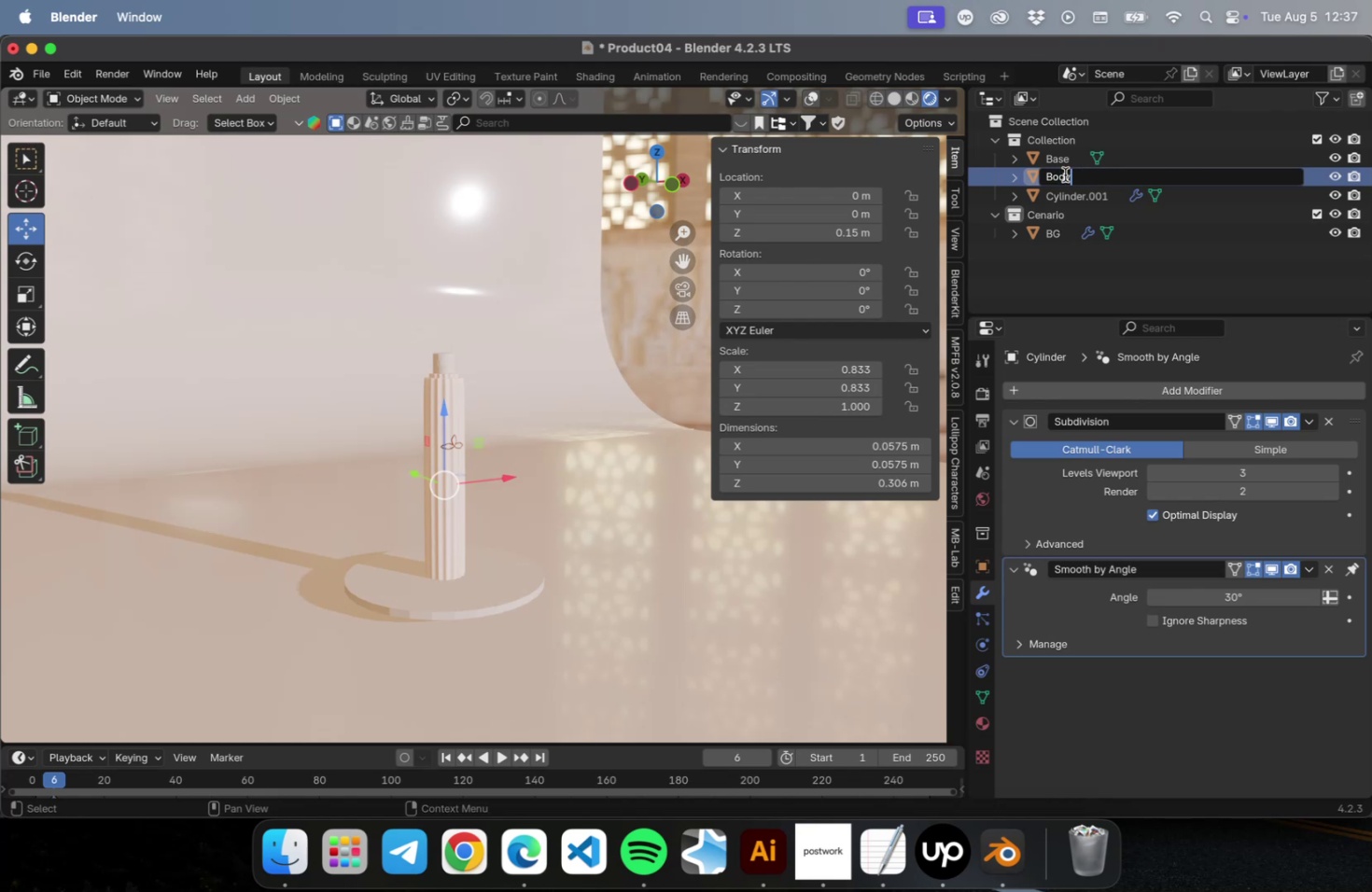 
key(Meta+CommandLeft)
 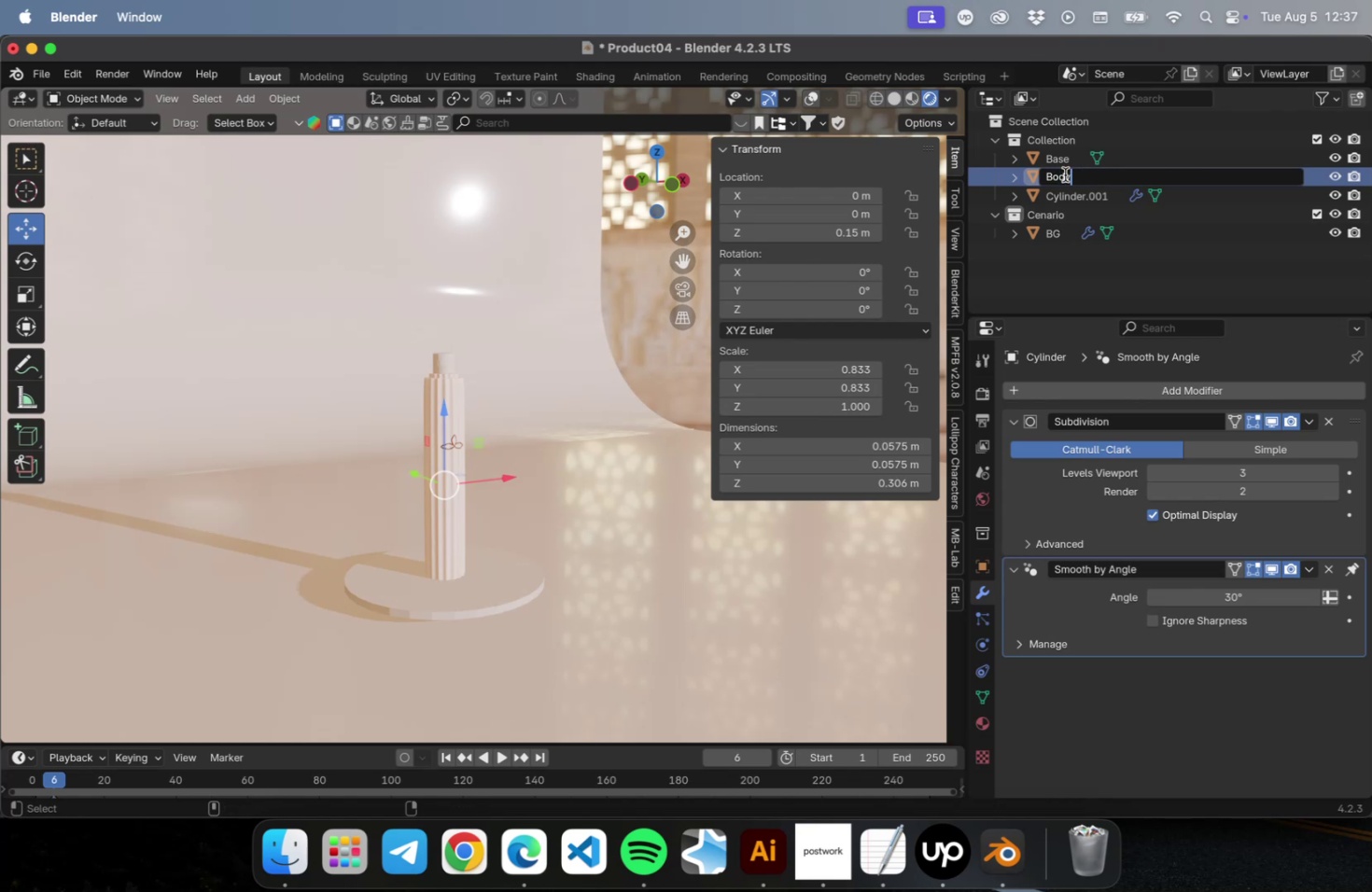 
key(Meta+S)
 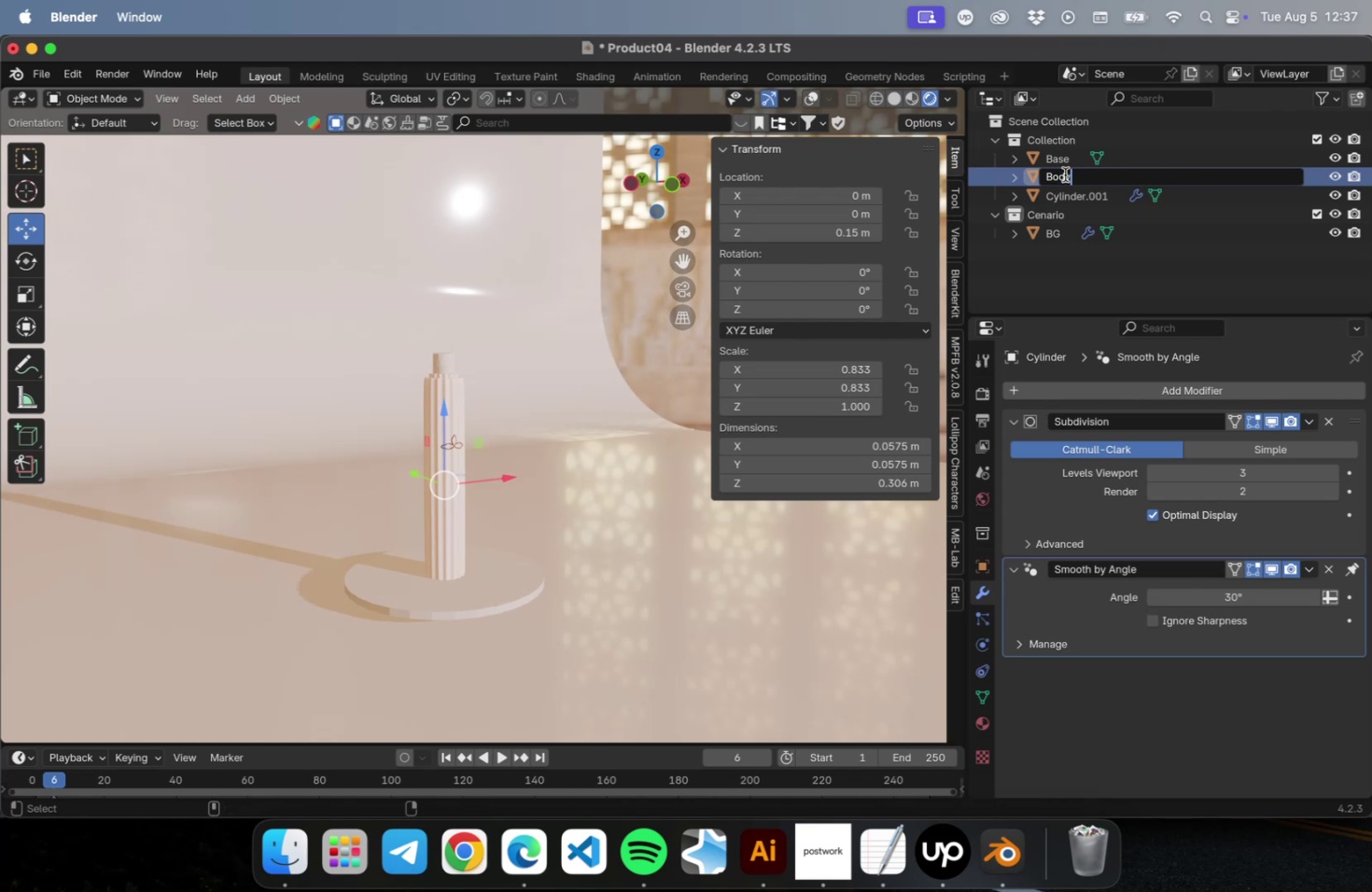 
key(Enter)
 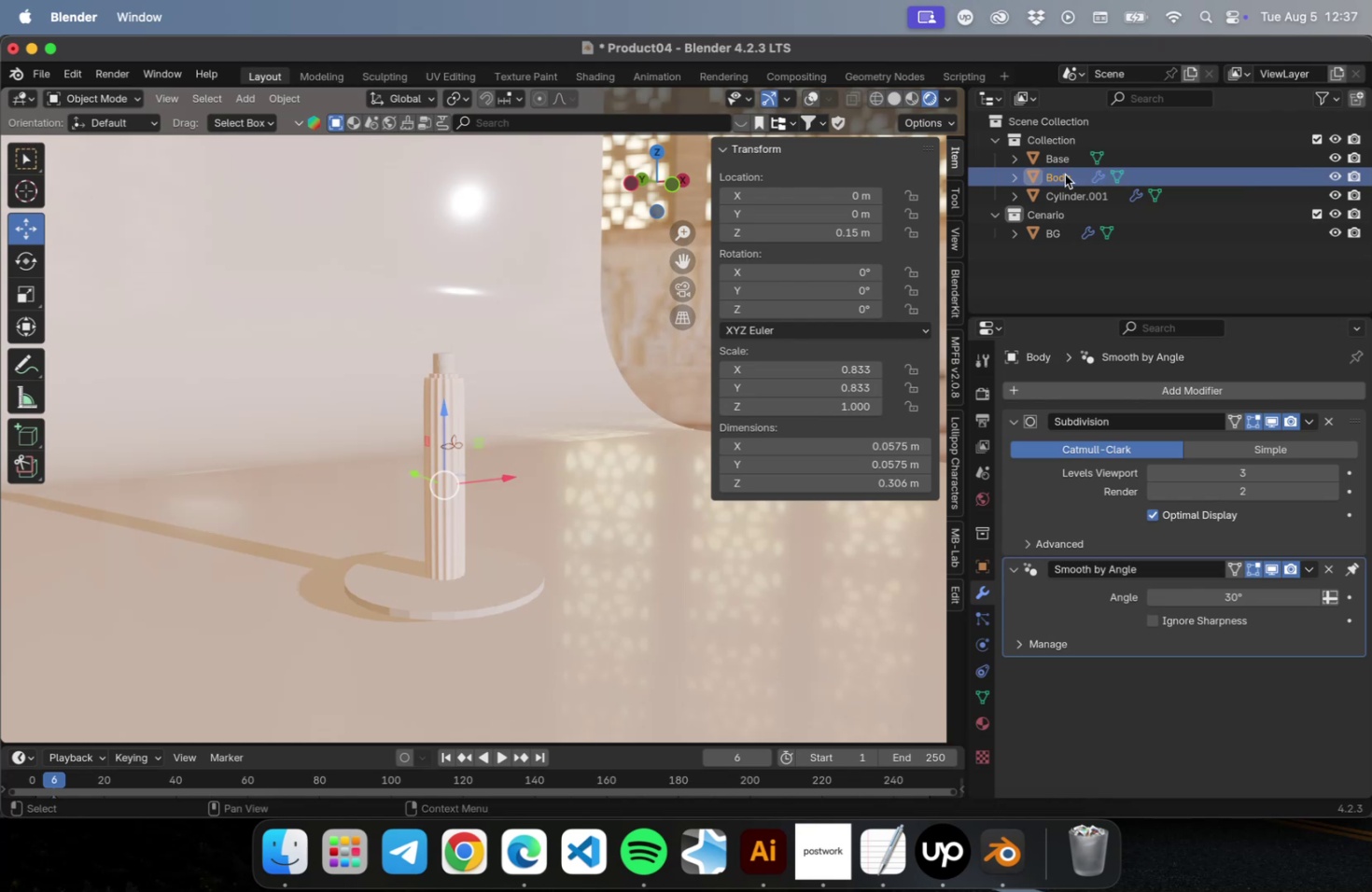 
key(Meta+CommandLeft)
 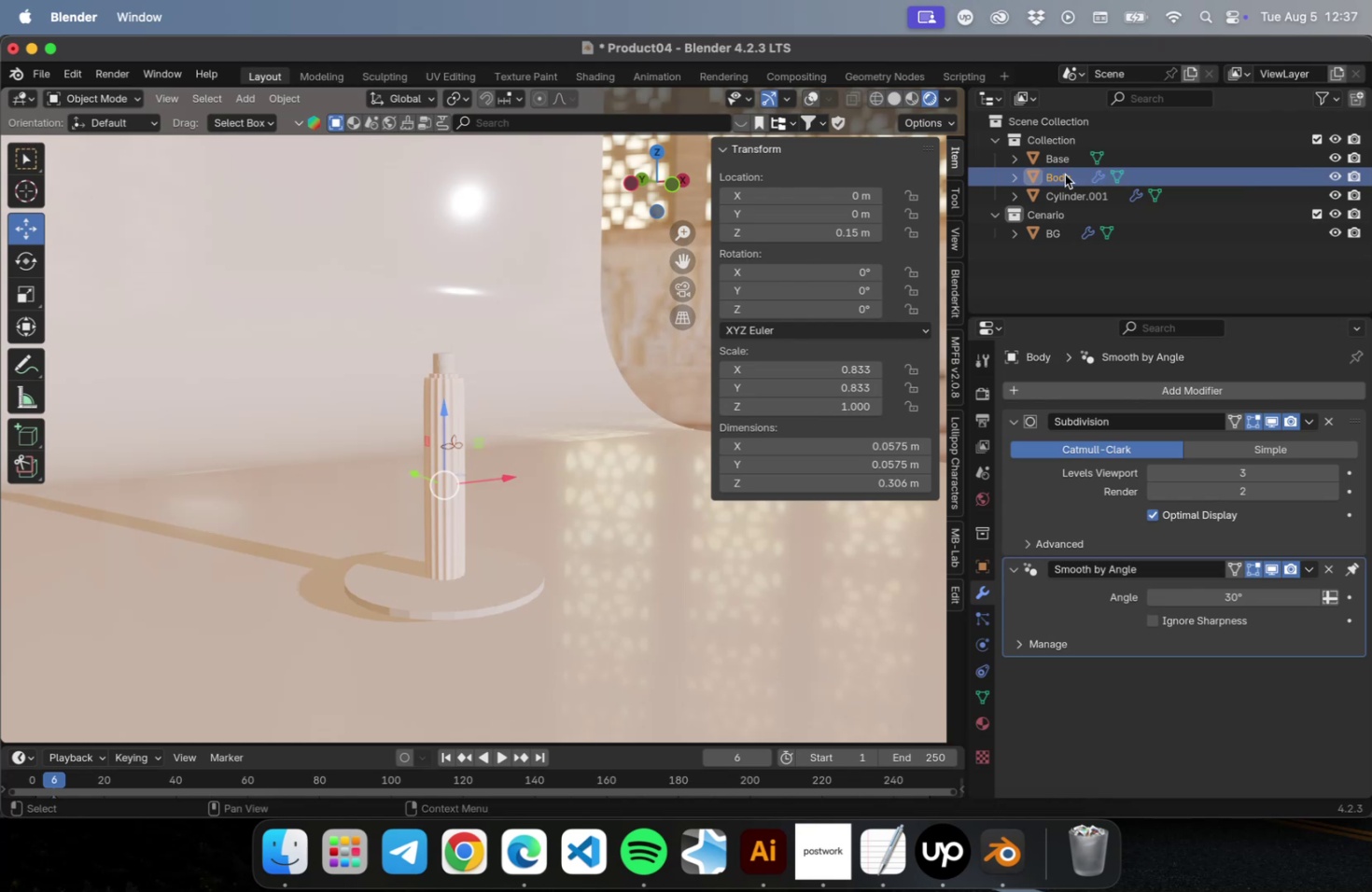 
key(Meta+S)
 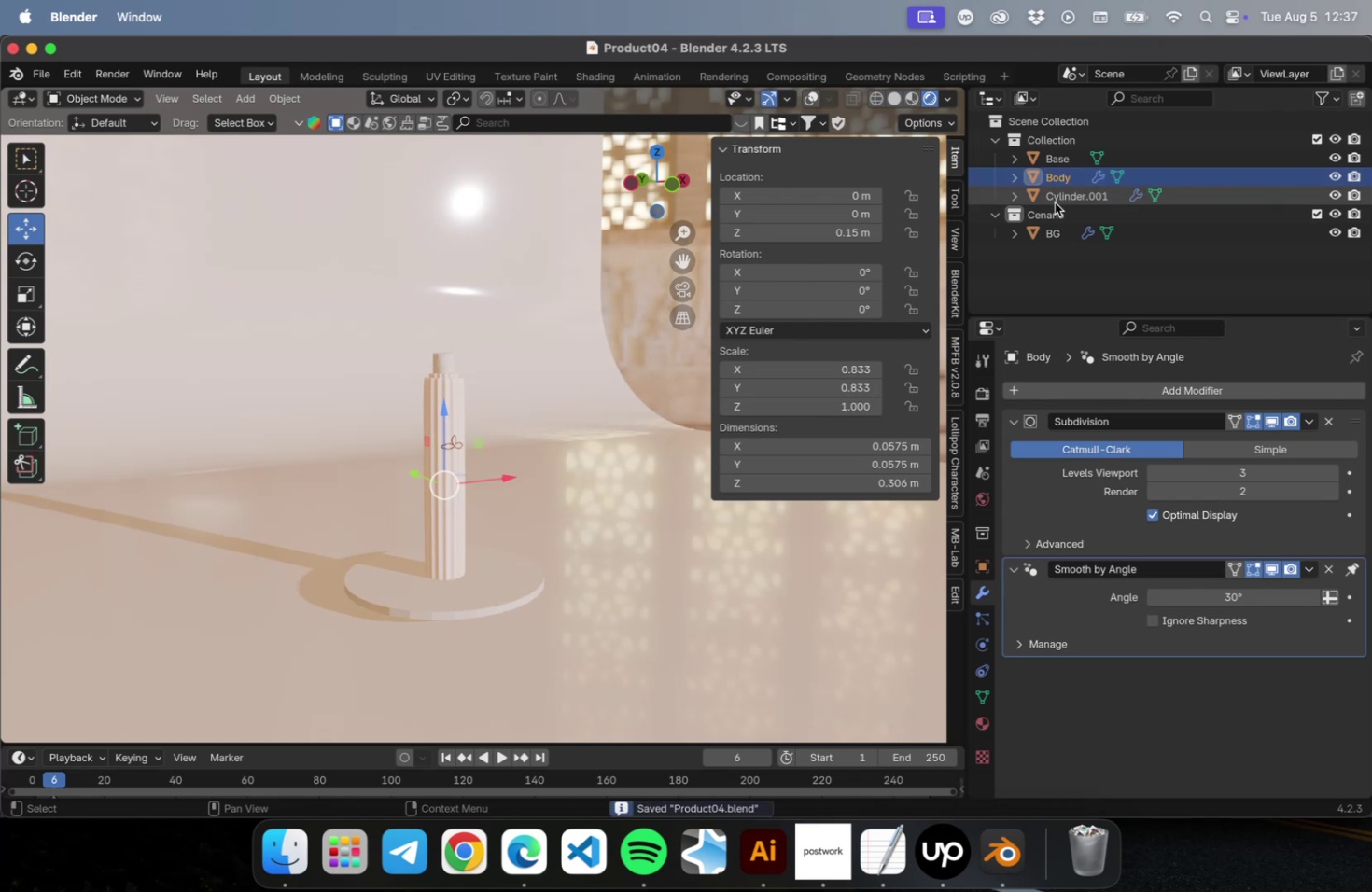 
left_click([1055, 198])
 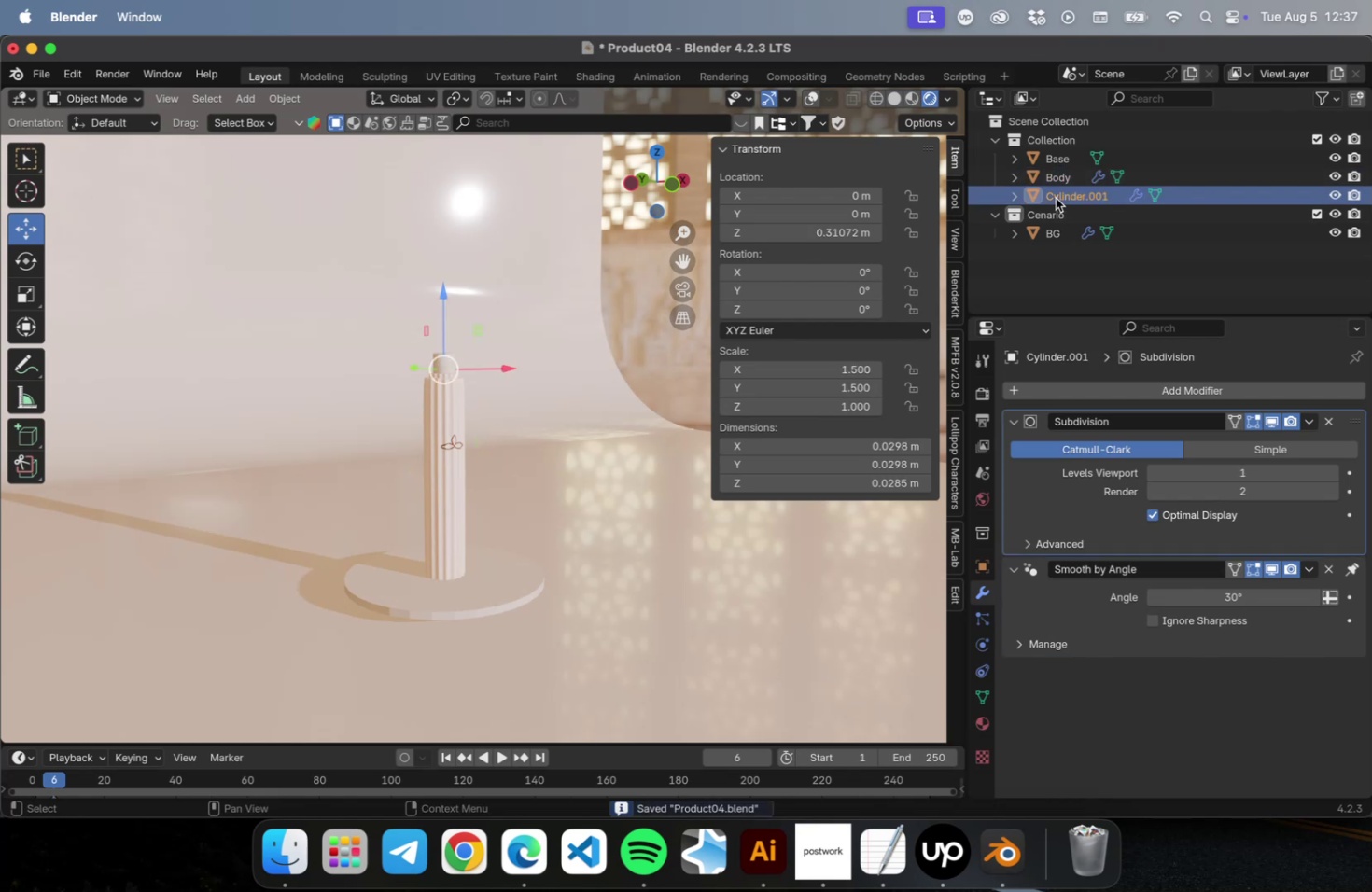 
double_click([1055, 198])
 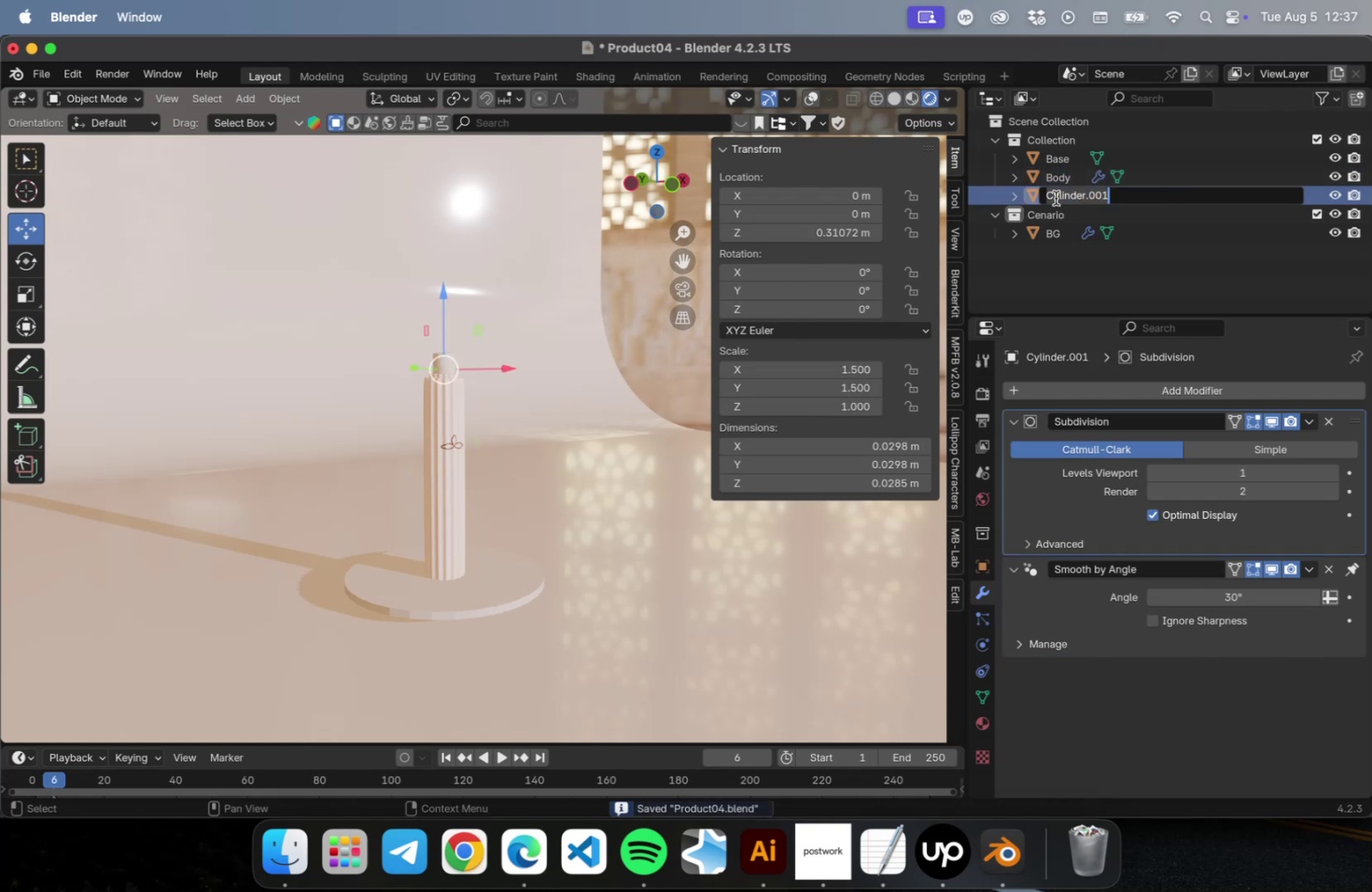 
type(Top)
 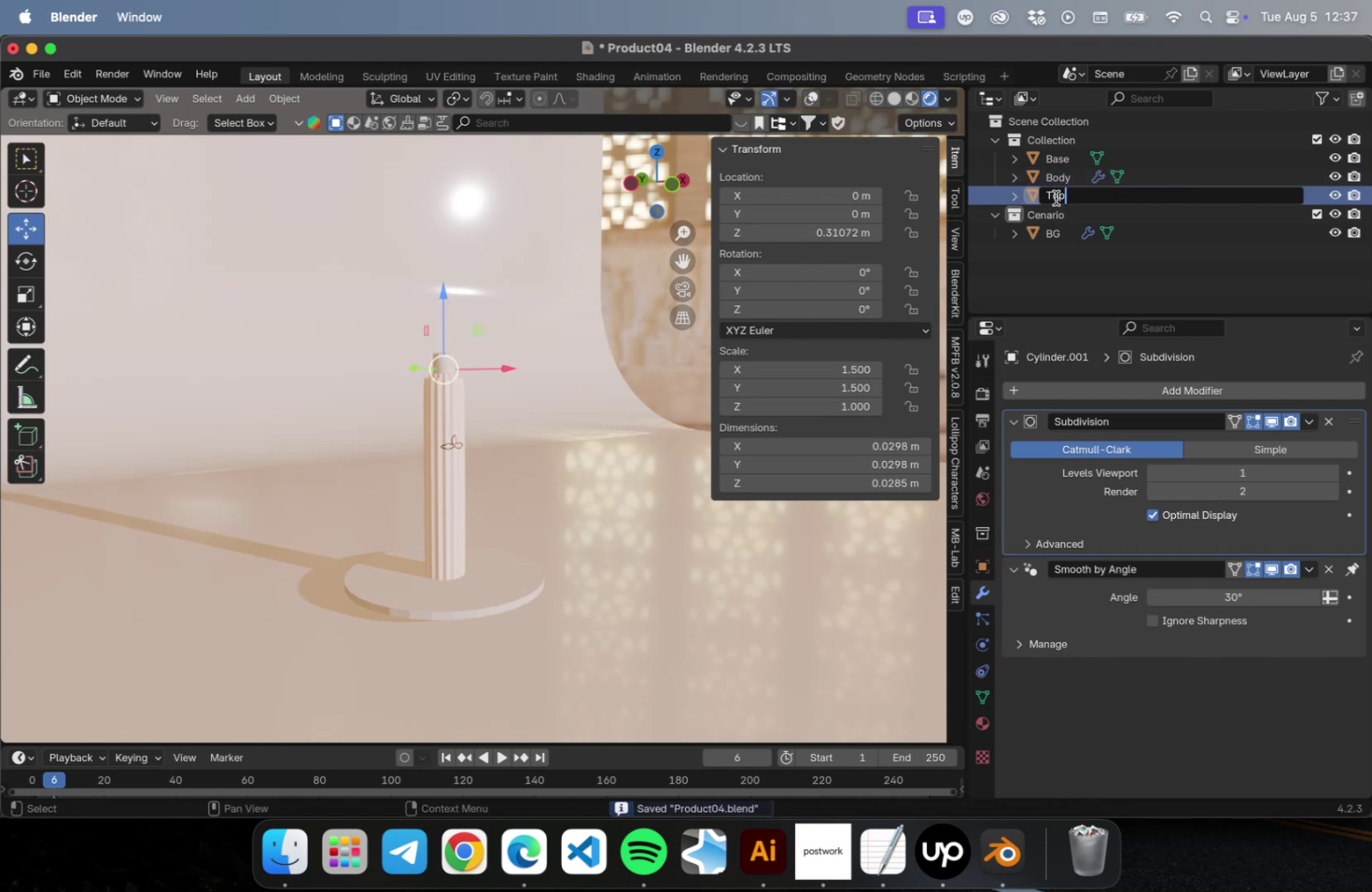 
key(Enter)
 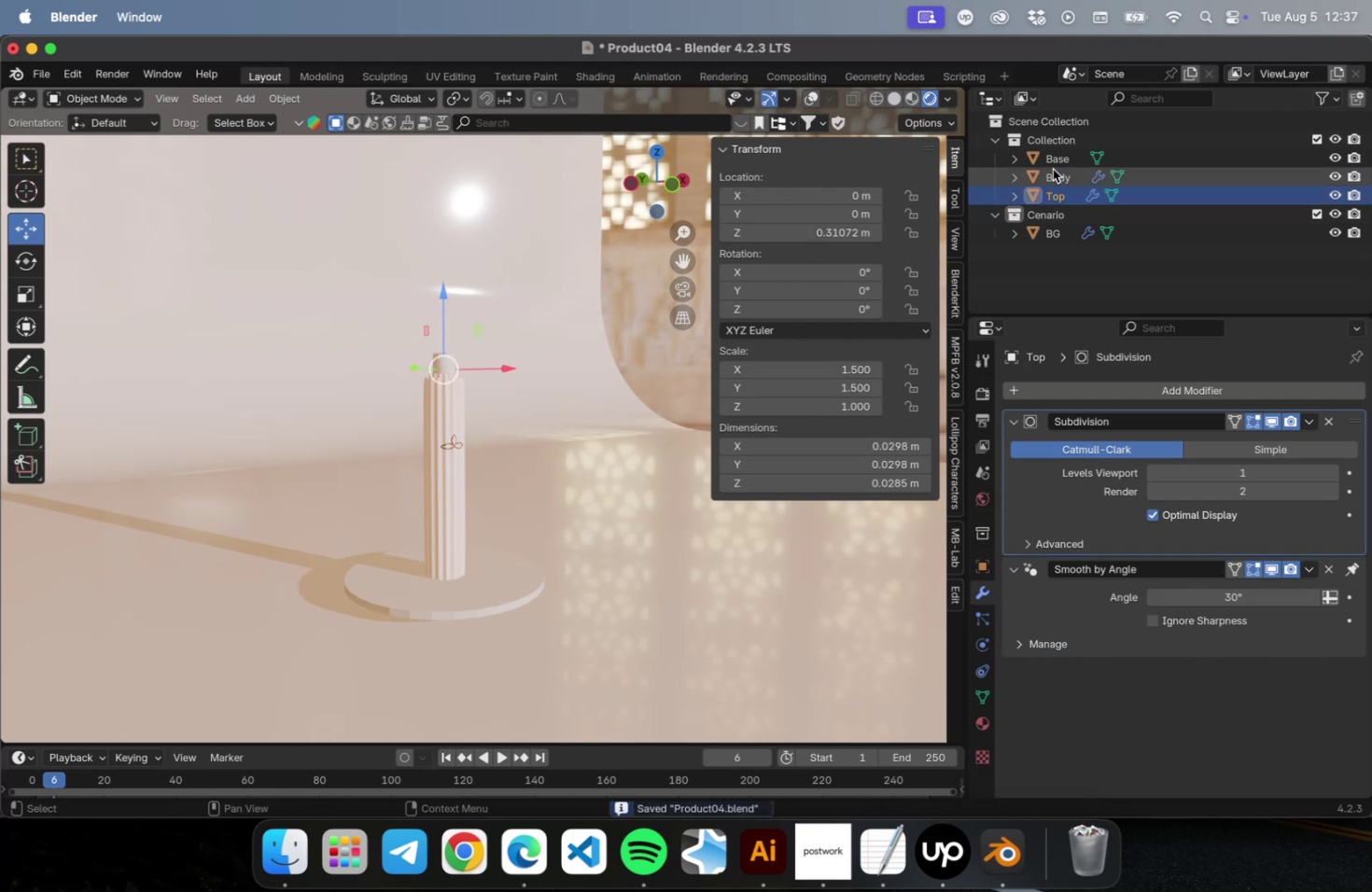 
double_click([1056, 161])
 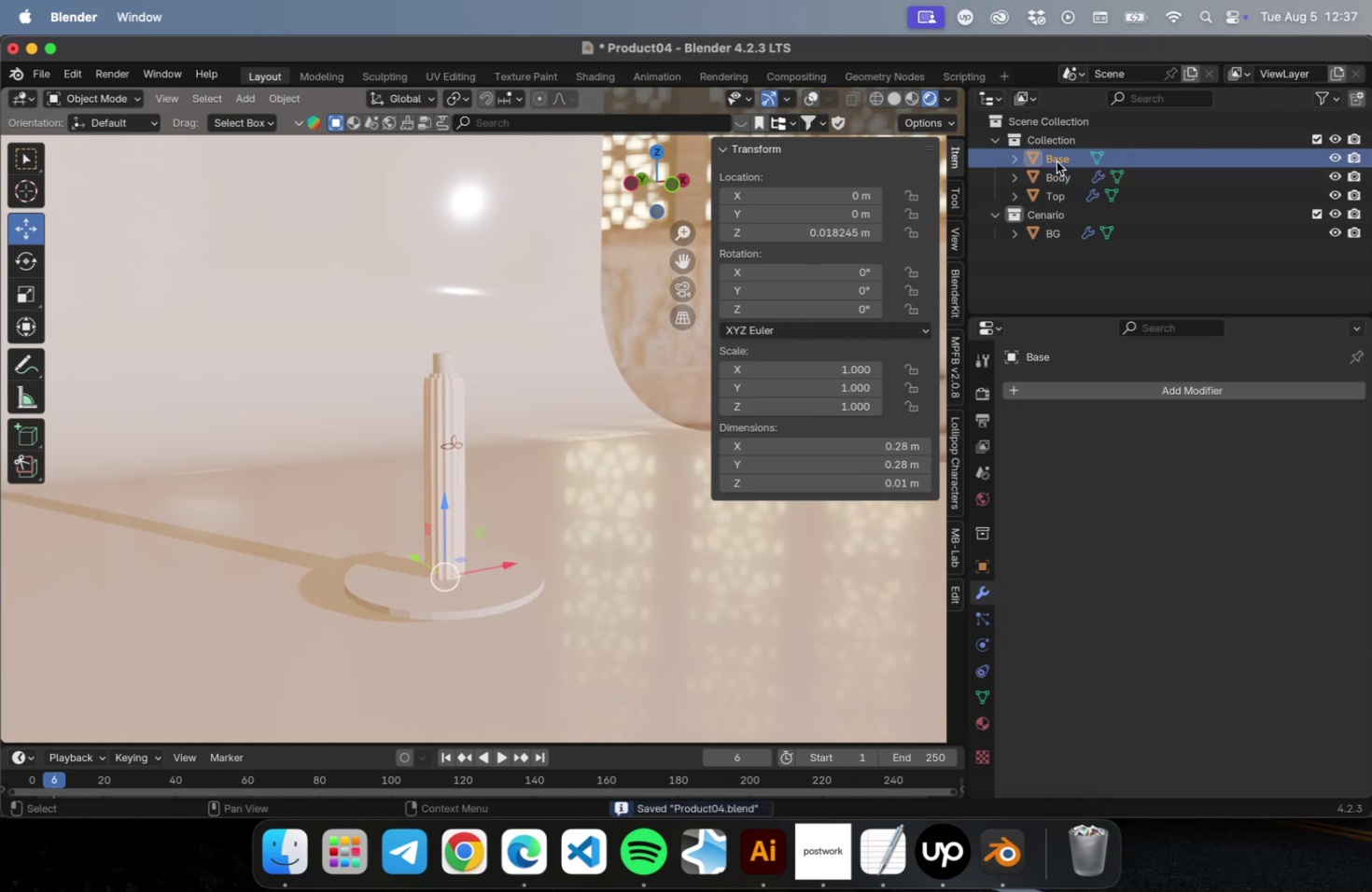 
left_click_drag(start_coordinate=[1056, 161], to_coordinate=[1058, 229])
 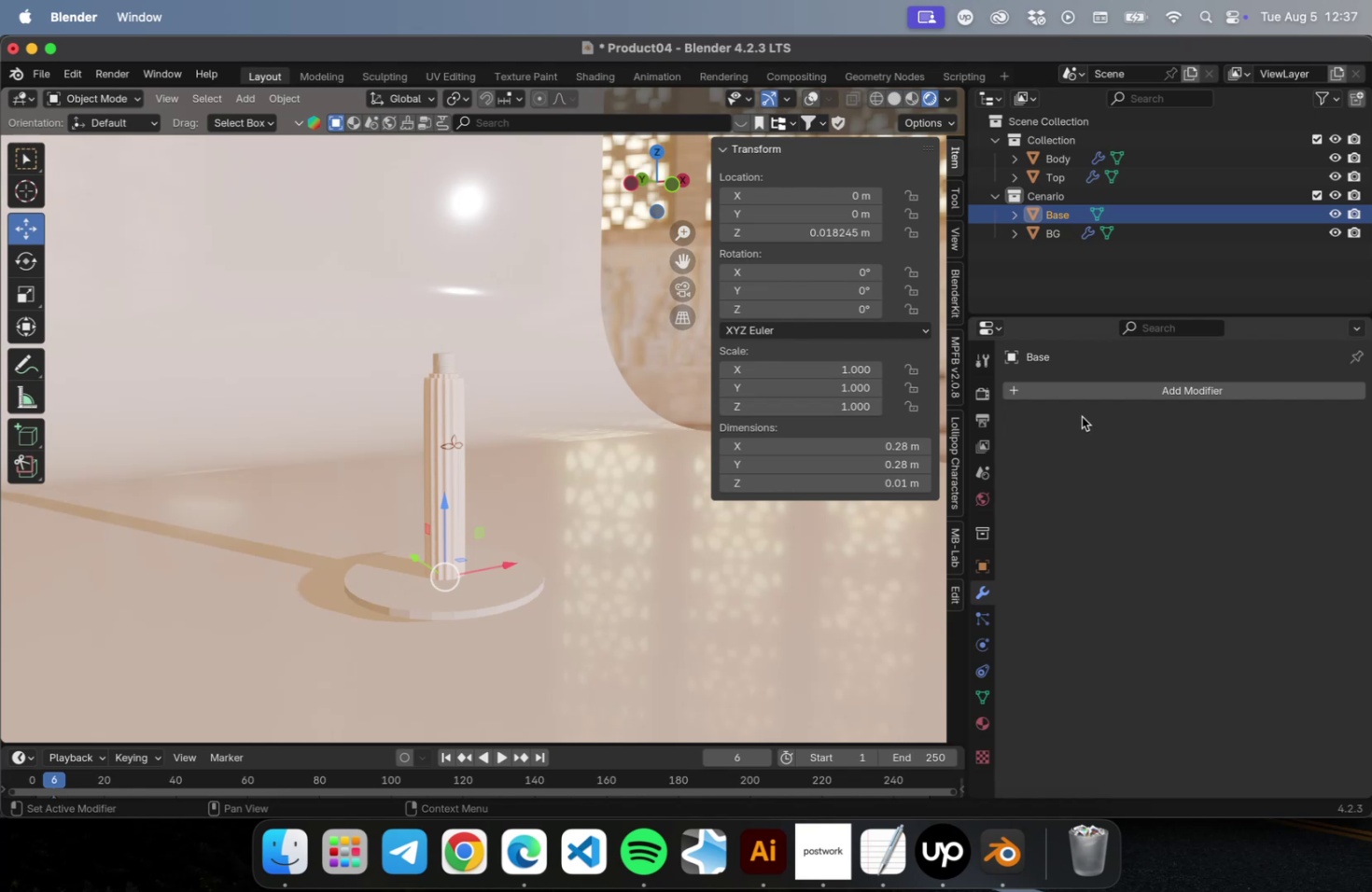 
left_click([1083, 392])
 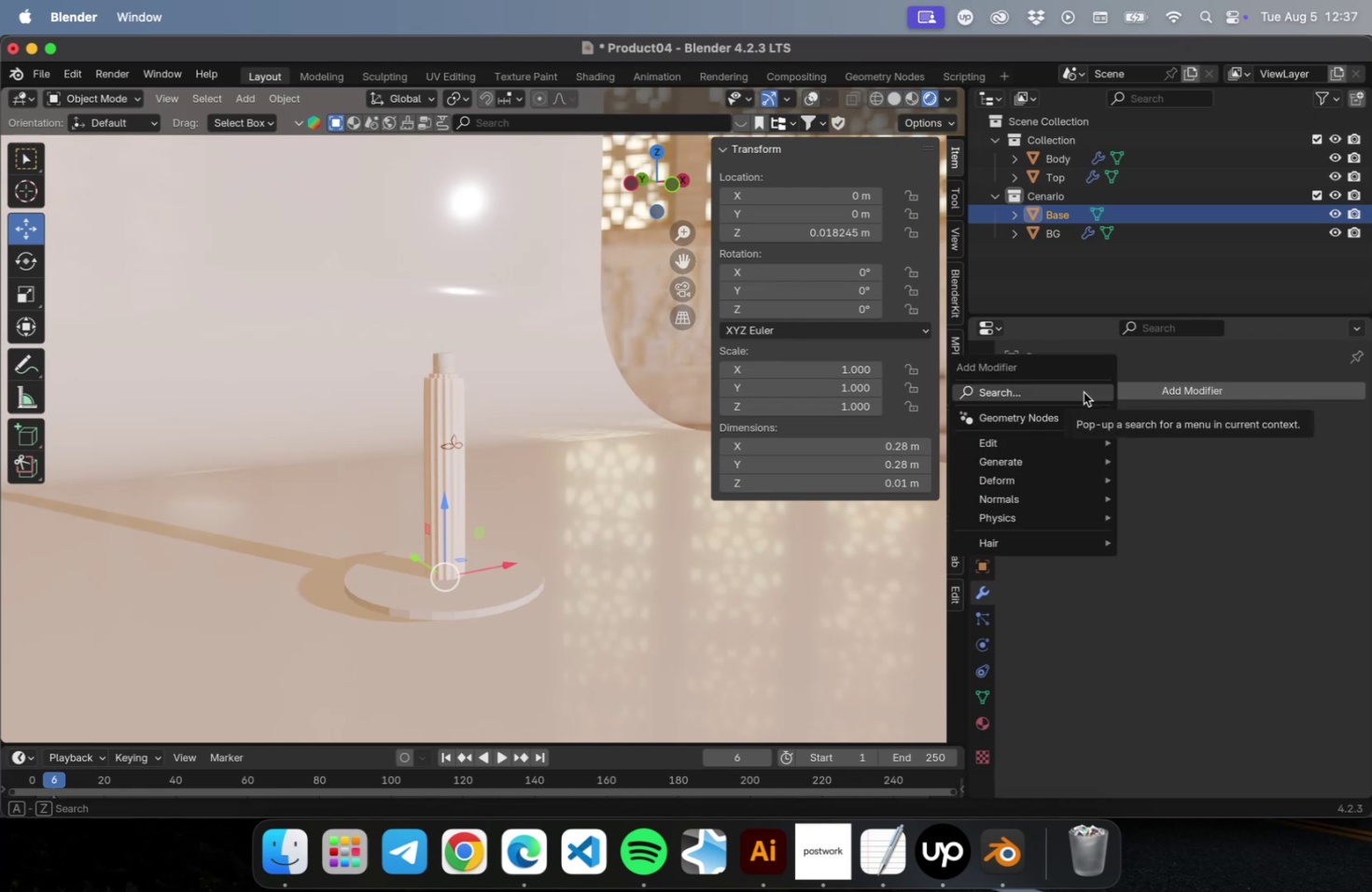 
left_click([1241, 496])
 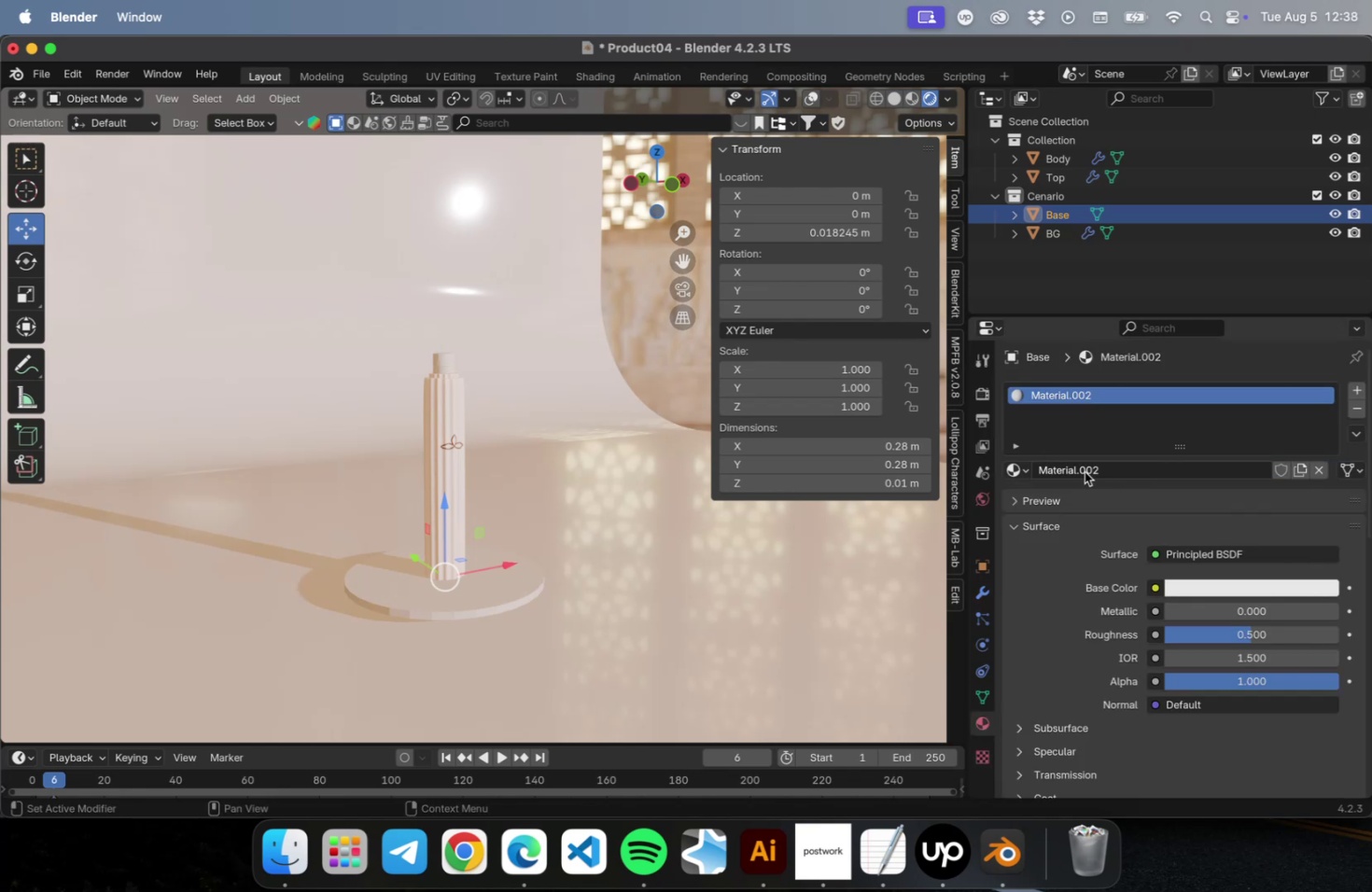 
left_click([1143, 472])
 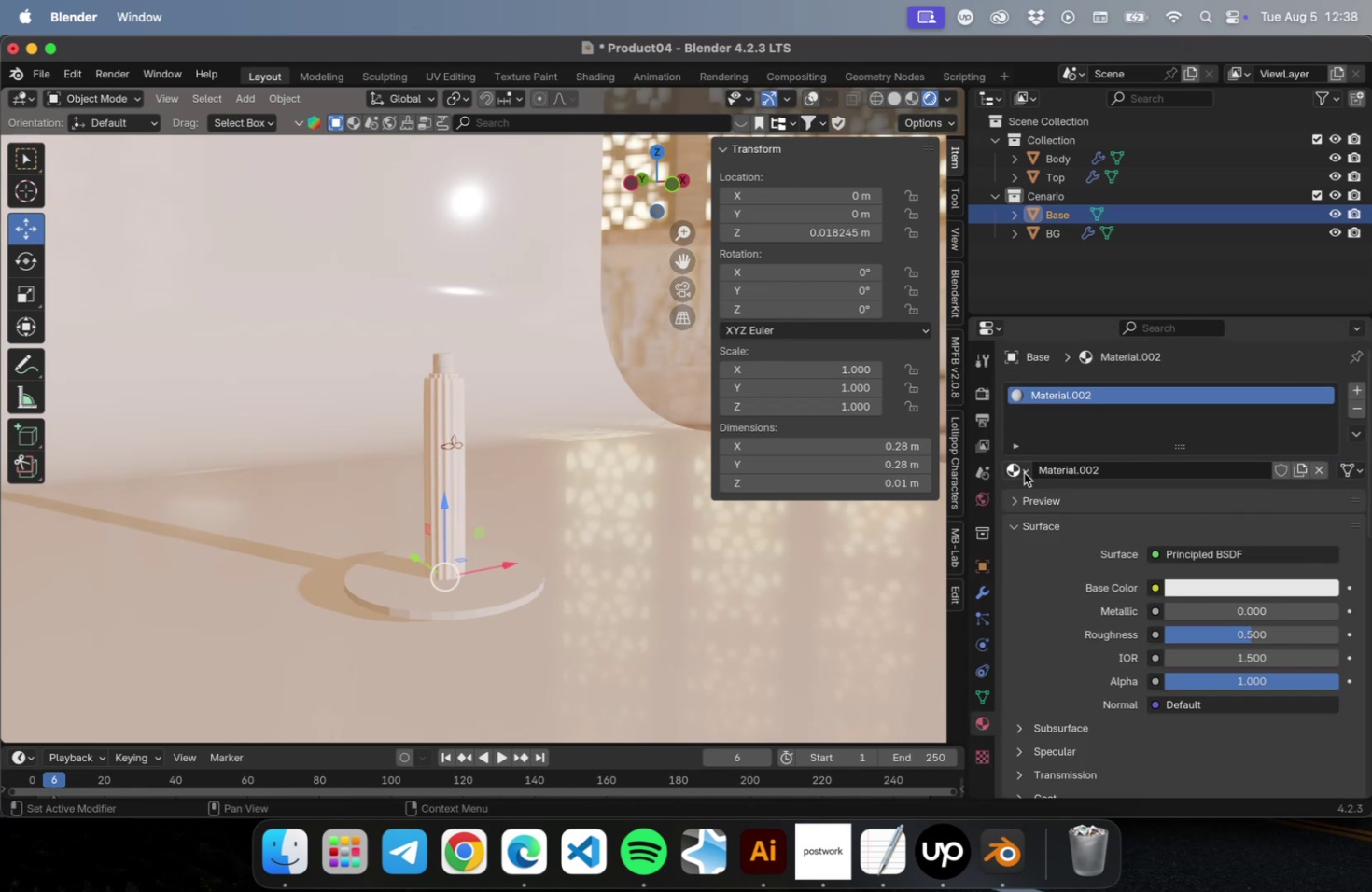 
double_click([1022, 472])
 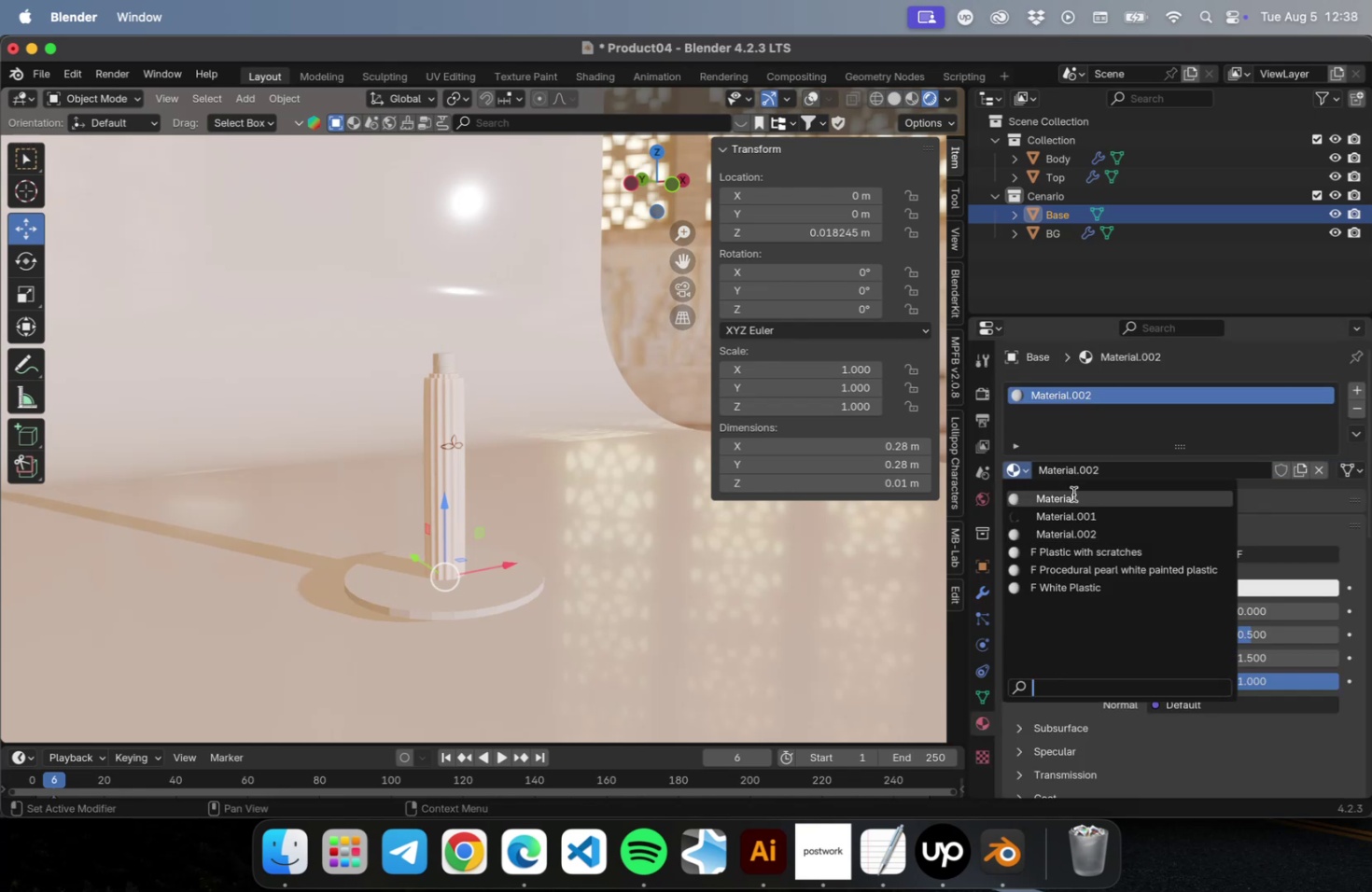 
left_click([1071, 500])
 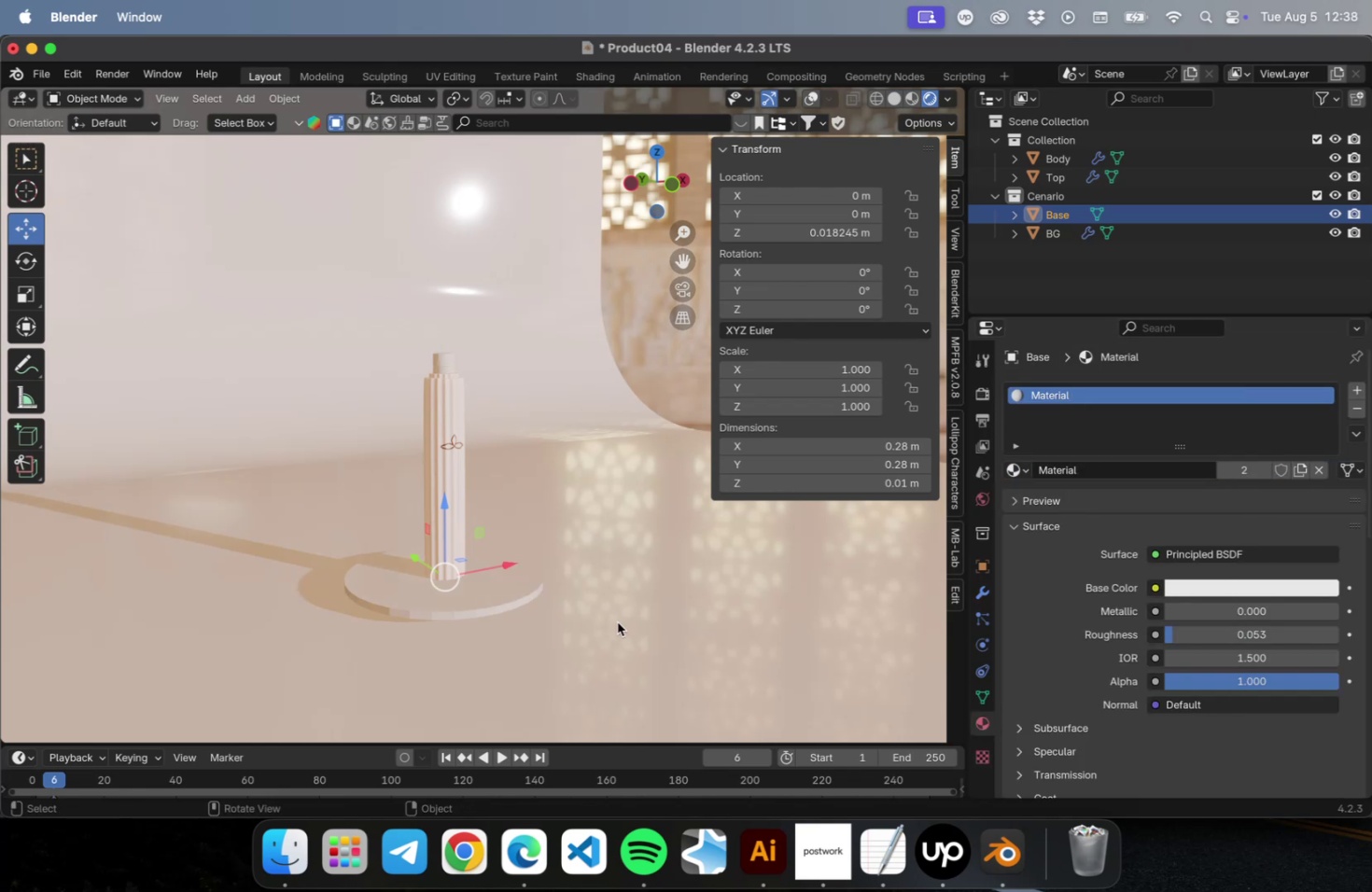 
scroll: coordinate [455, 639], scroll_direction: up, amount: 6.0
 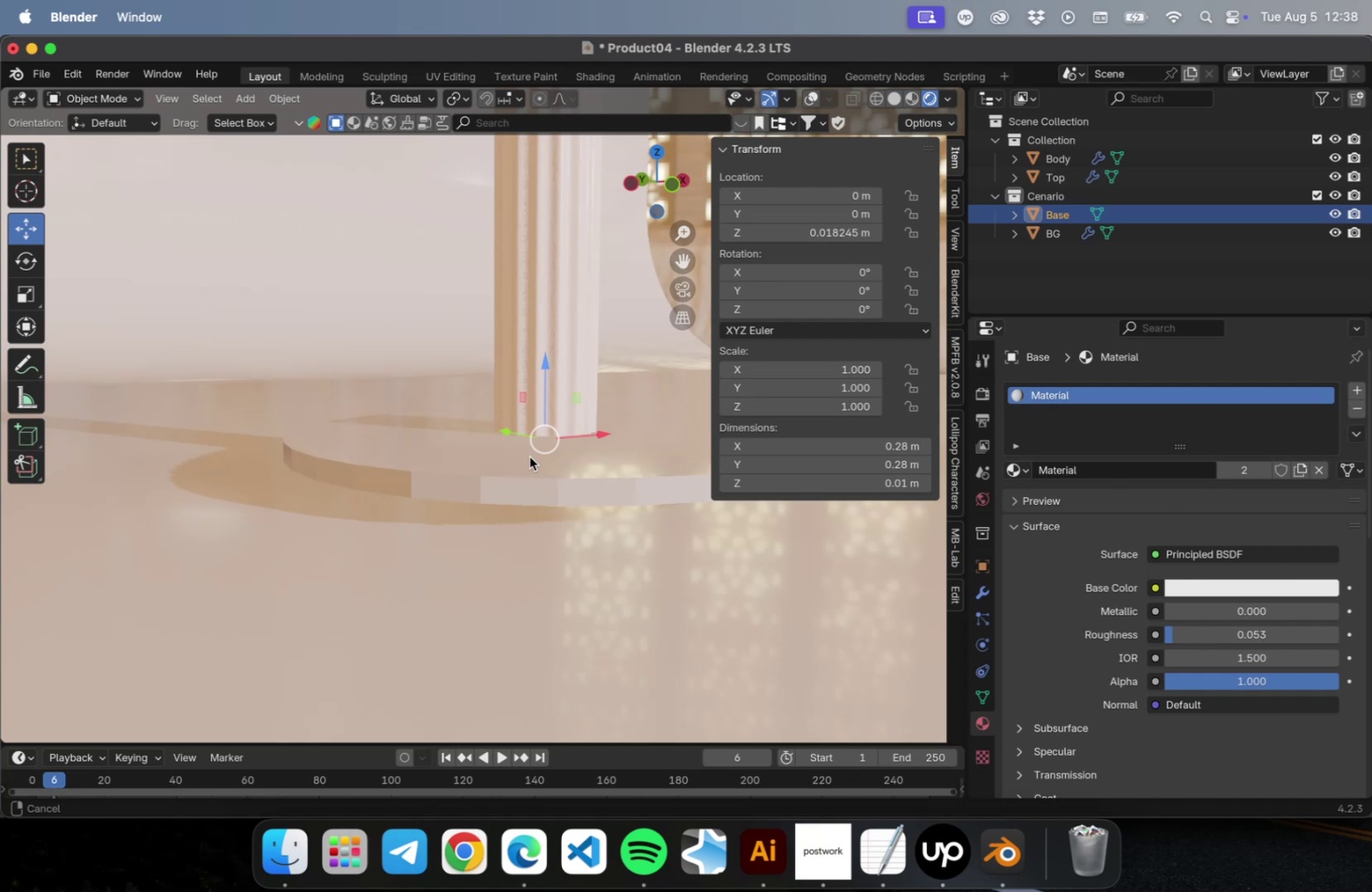 
hold_key(key=ShiftLeft, duration=0.66)
 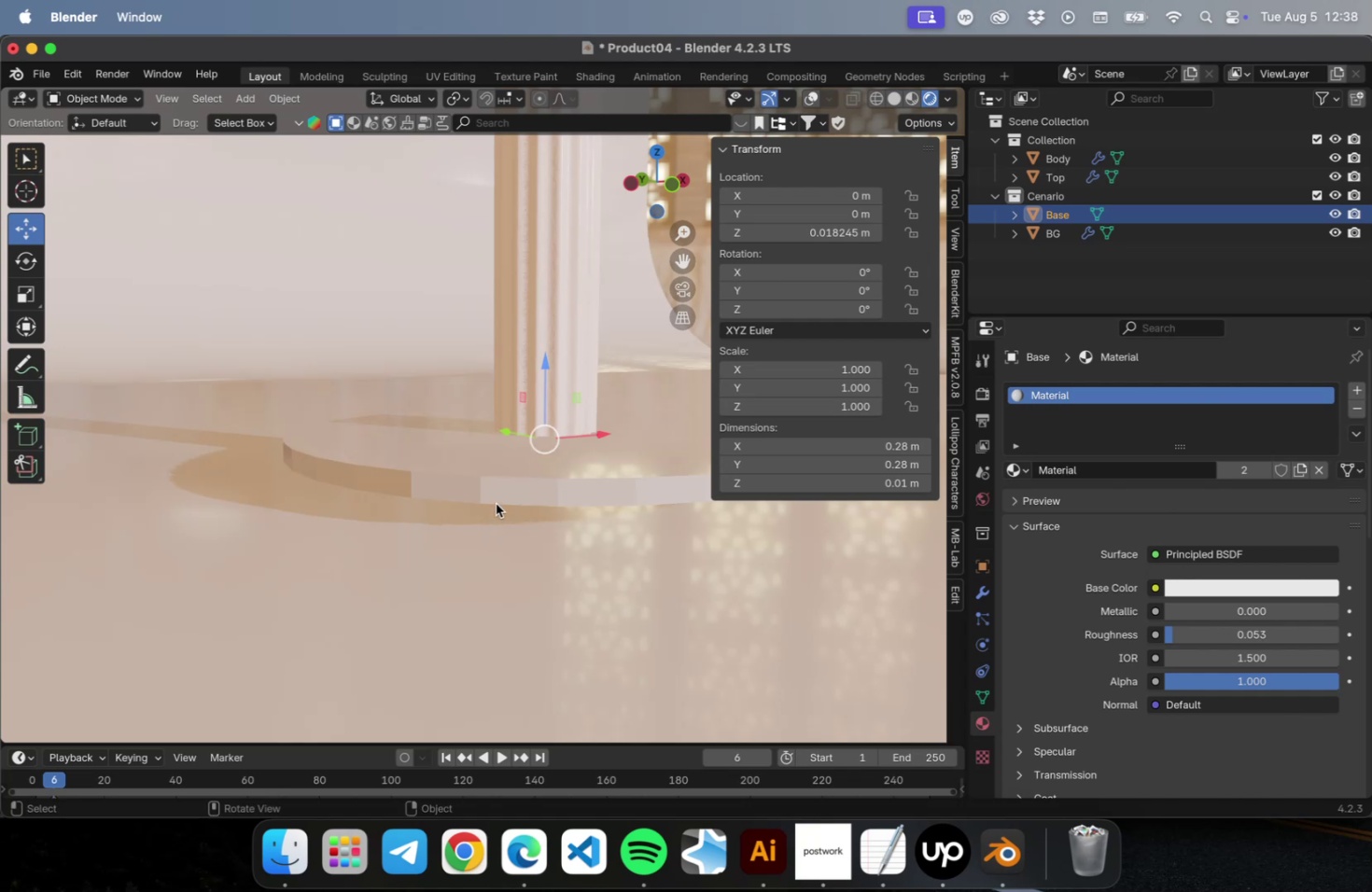 
left_click([497, 495])
 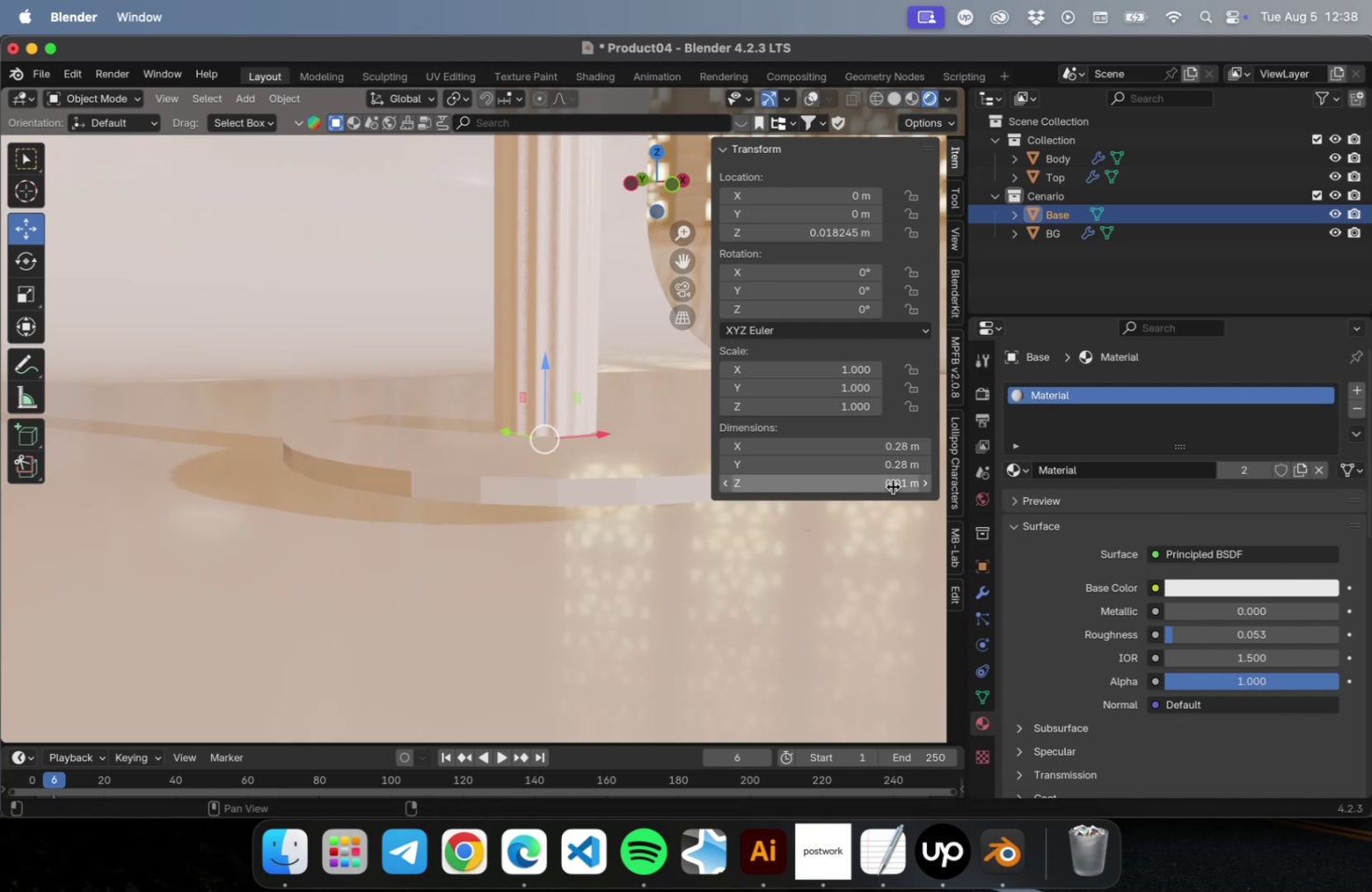 
left_click([890, 480])
 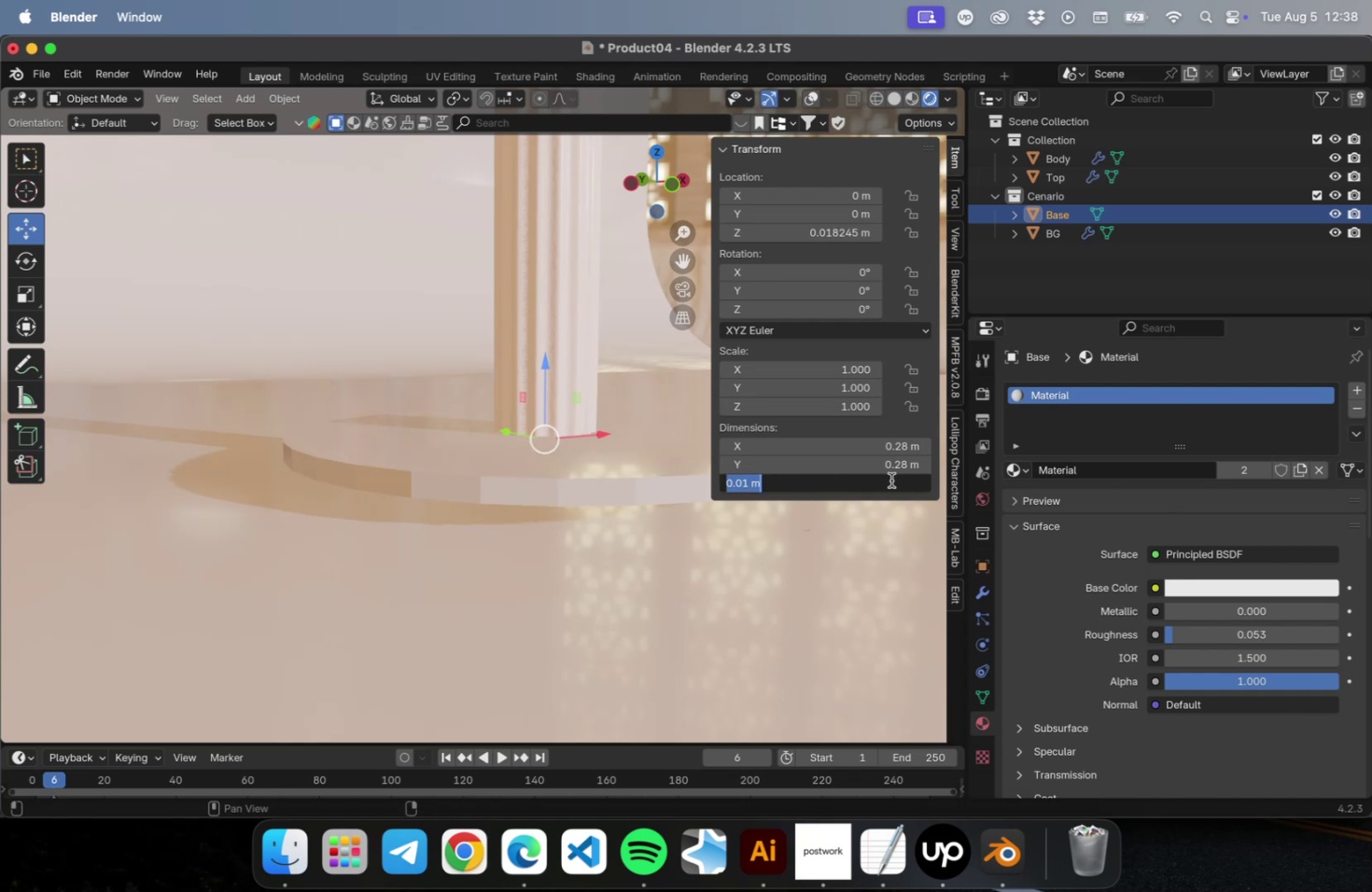 
type(0.03)
 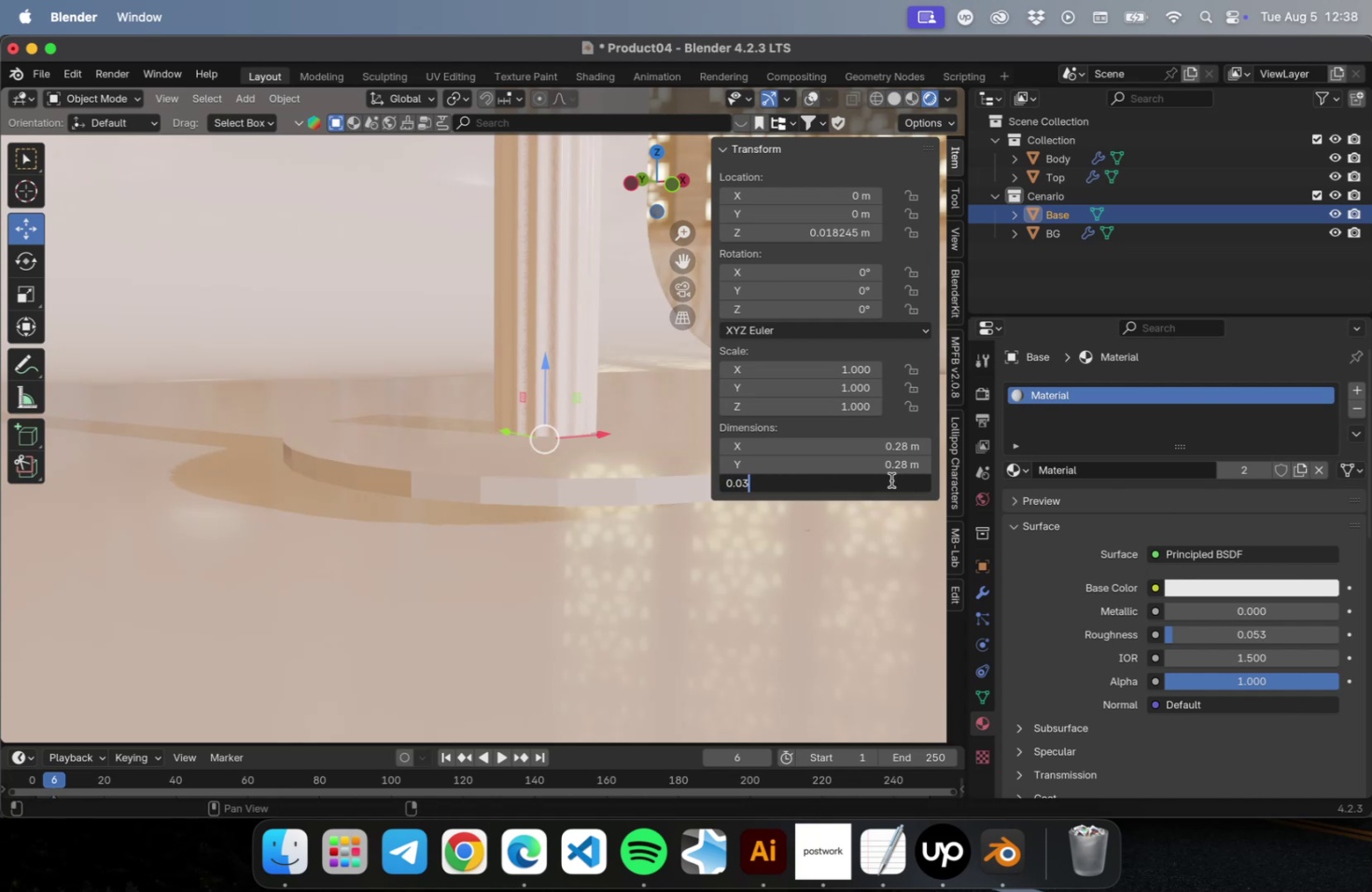 
key(Meta+A)
 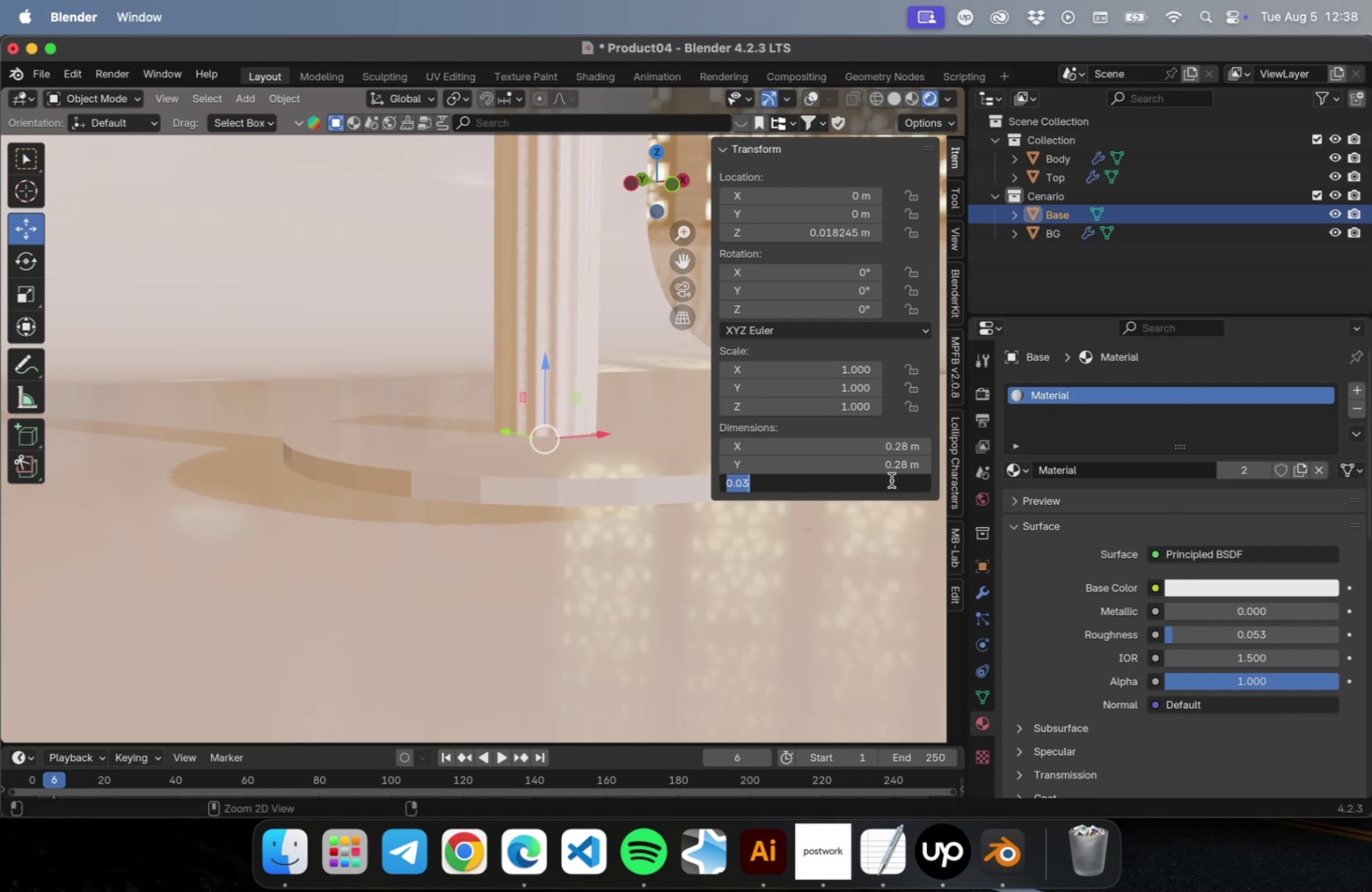 
key(Meta+C)
 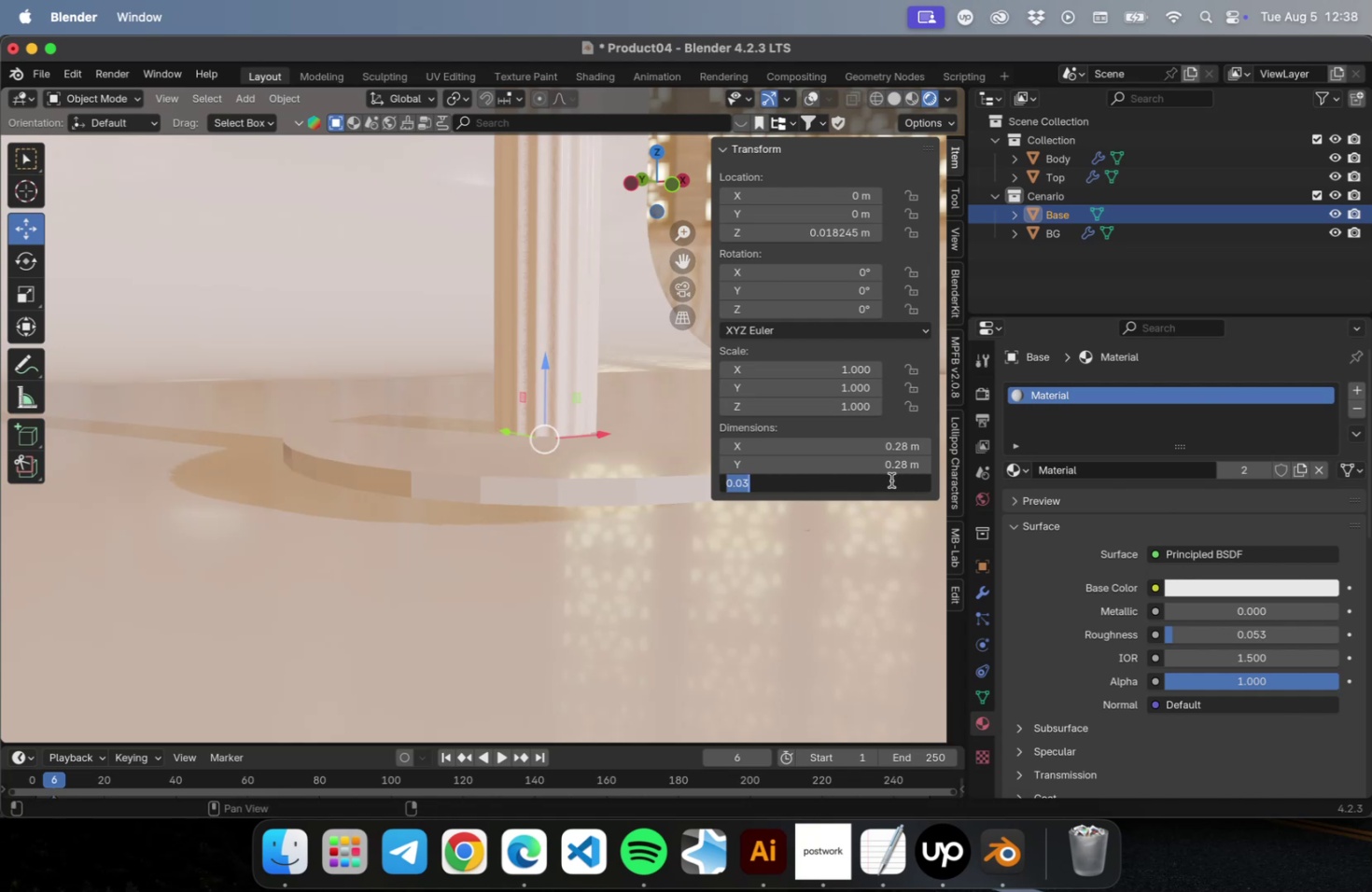 
key(Enter)
 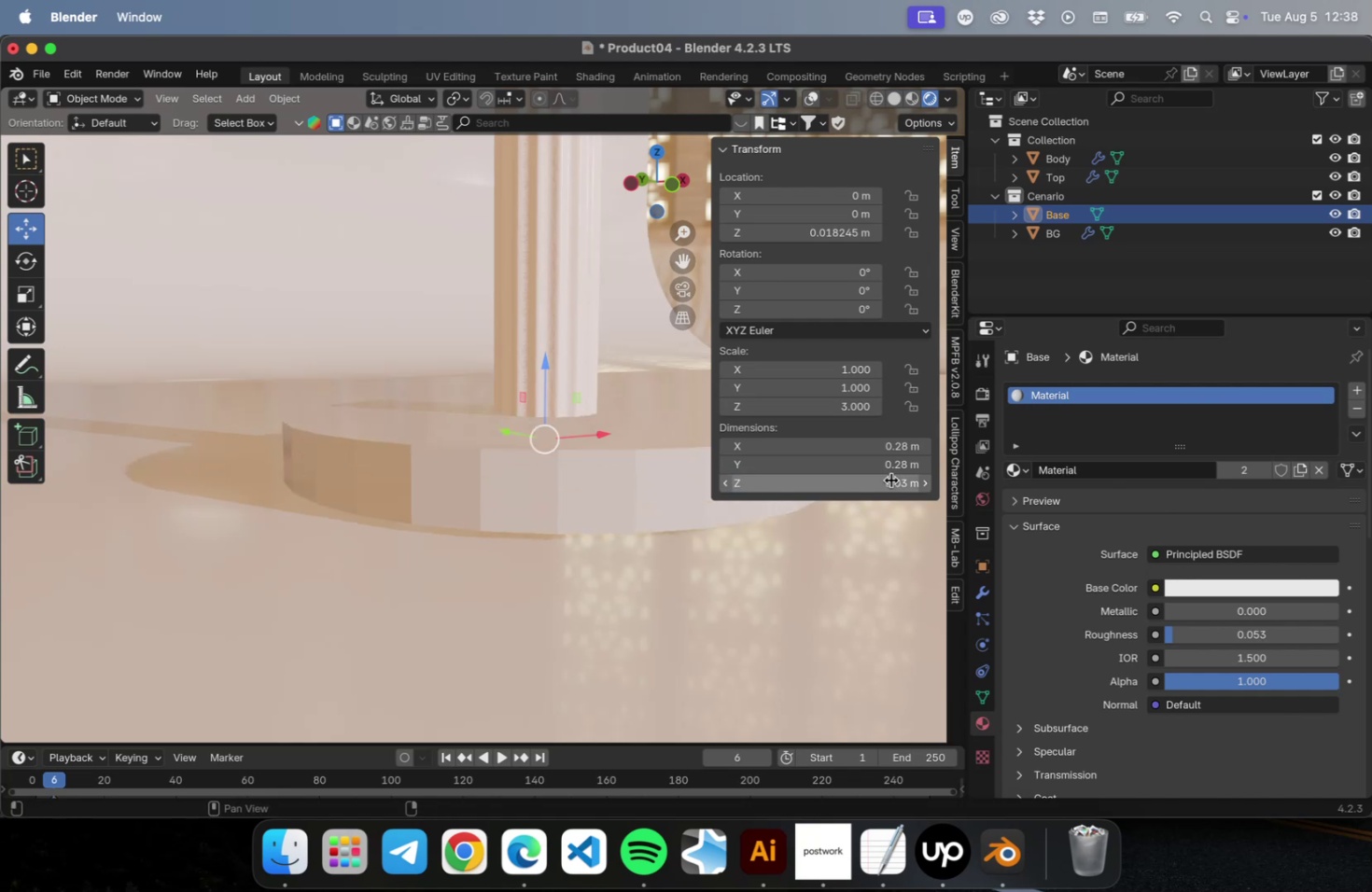 
left_click([890, 480])
 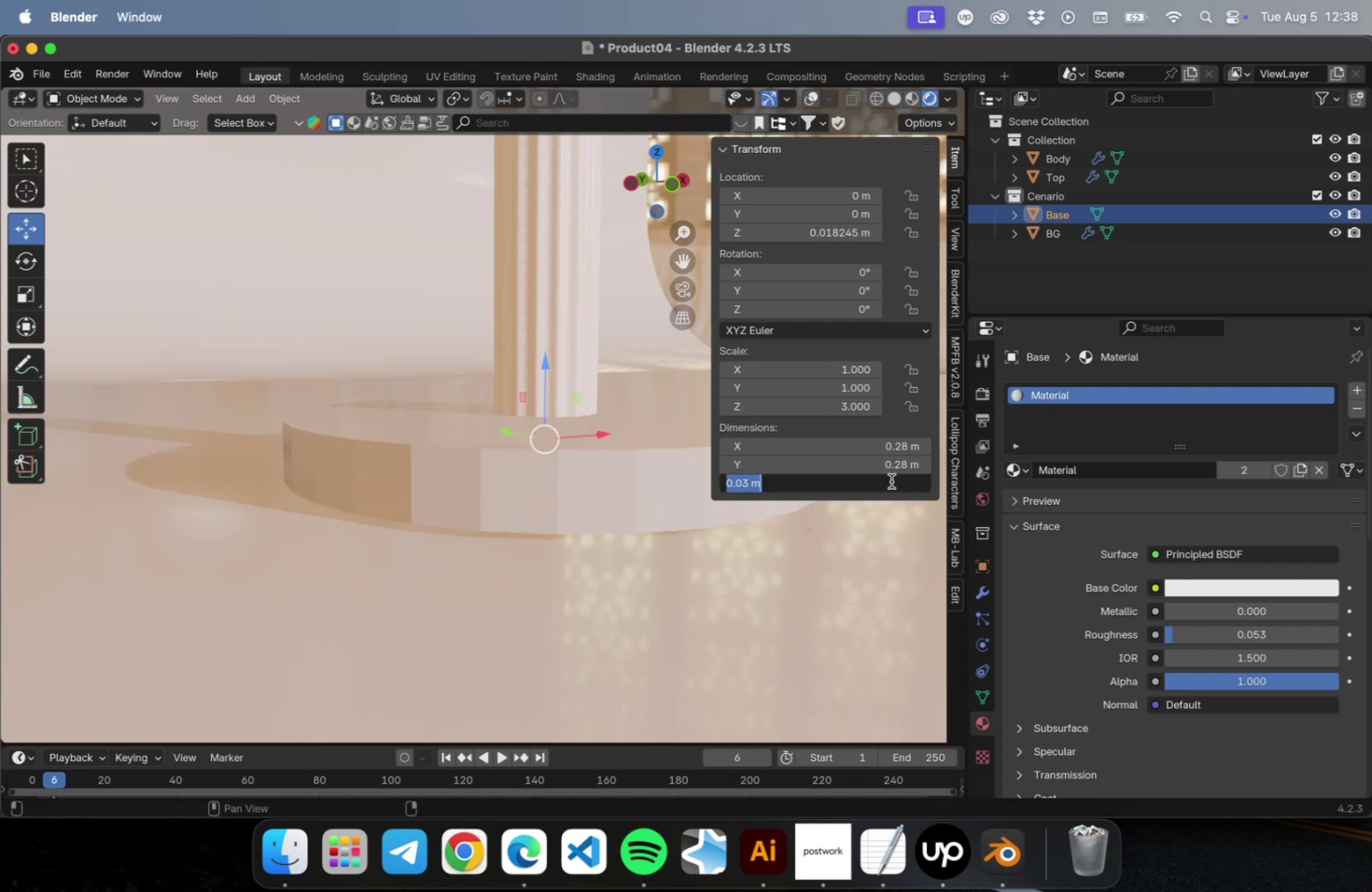 
type(0.03)
key(Backspace)
type(4)
 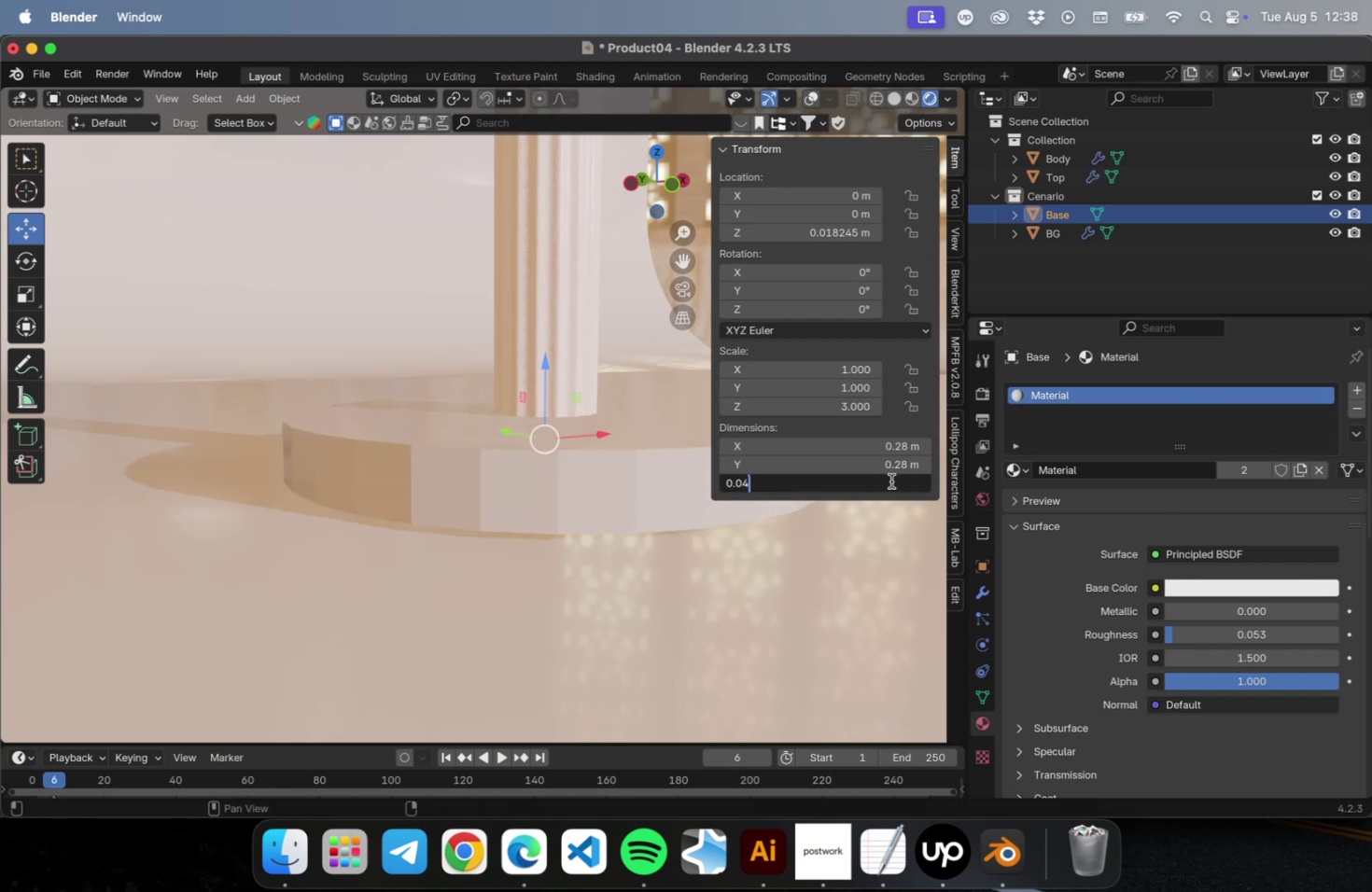 
key(Meta+A)
 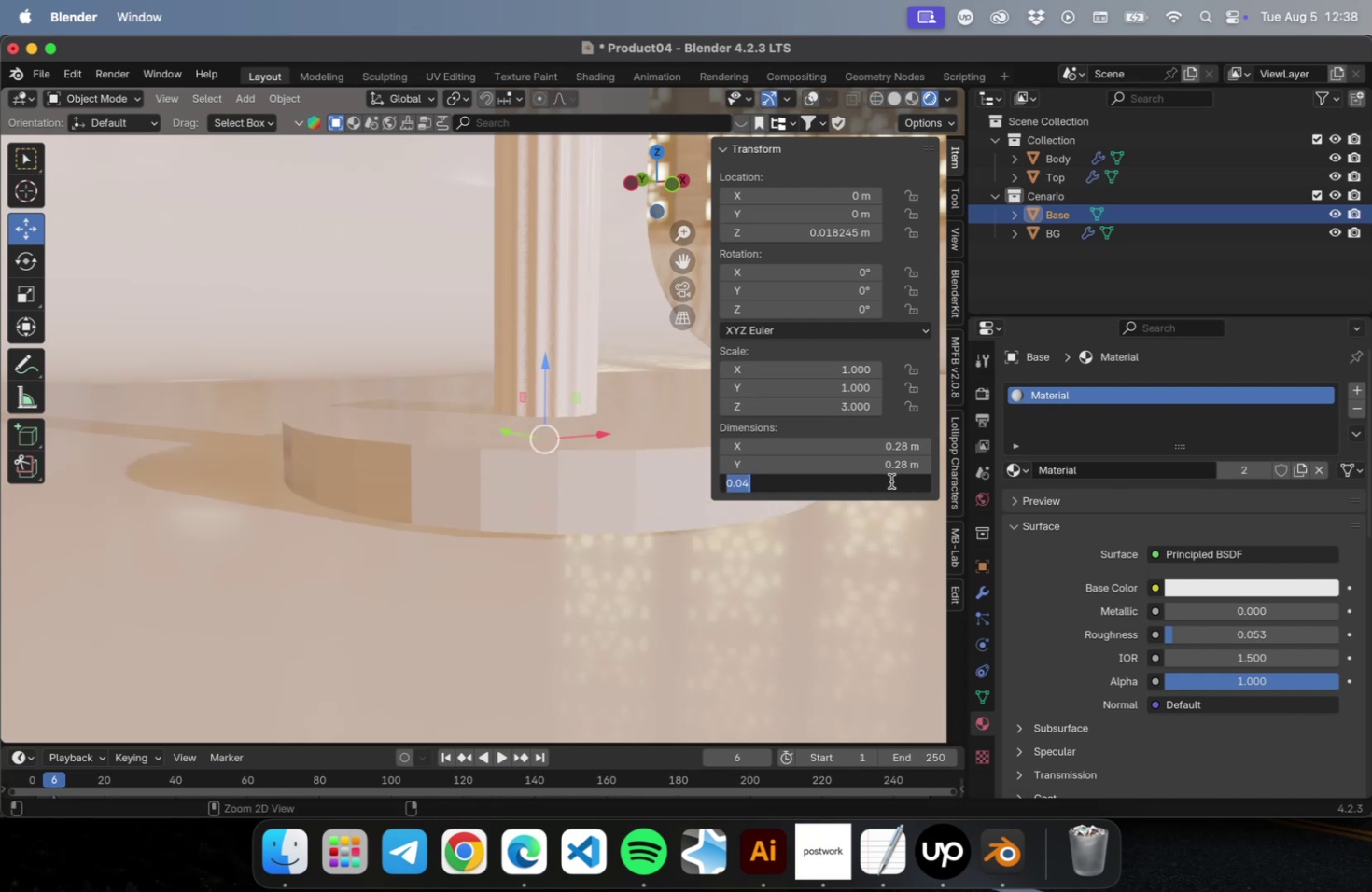 
key(Meta+C)
 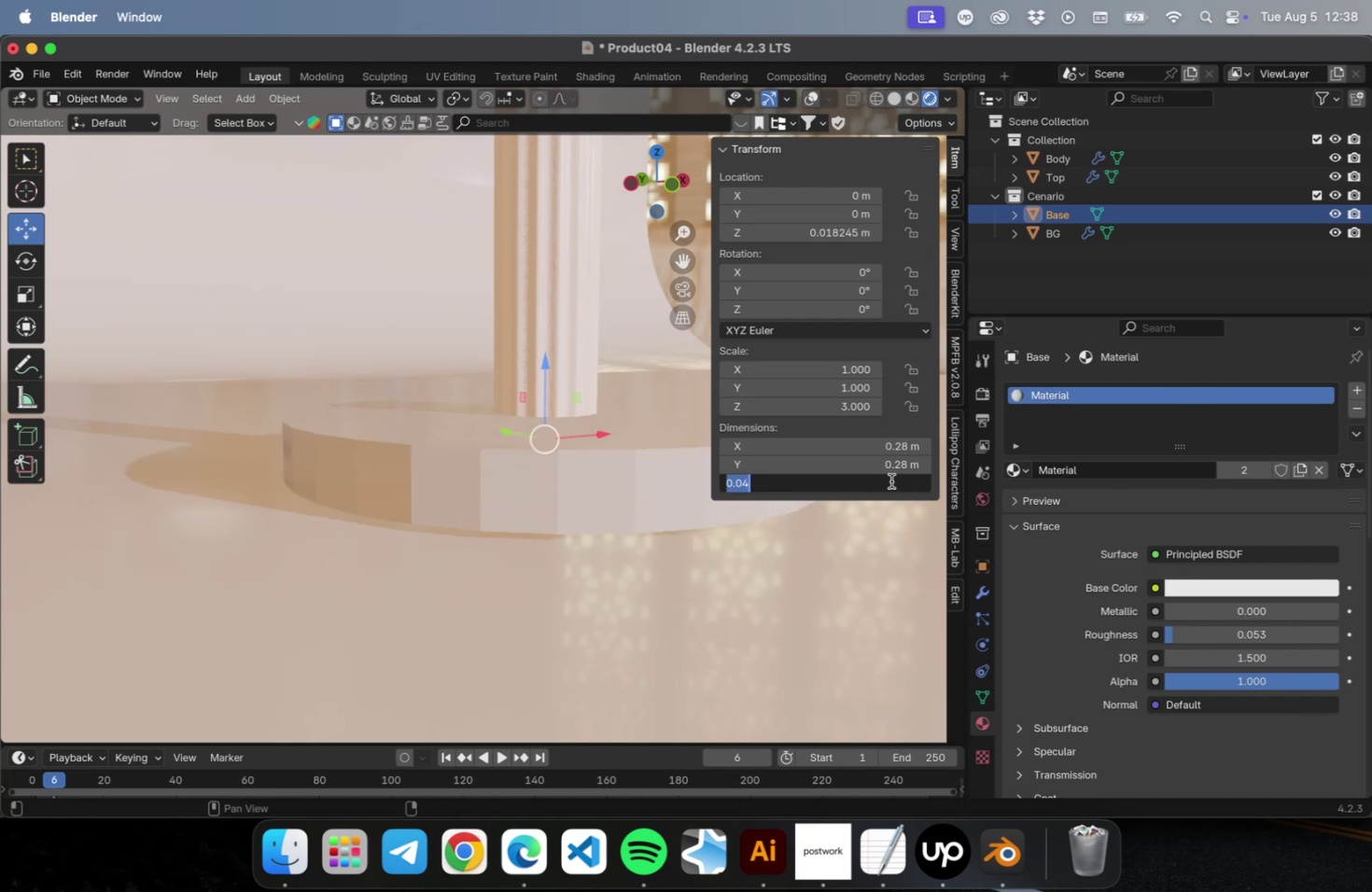 
key(Enter)
 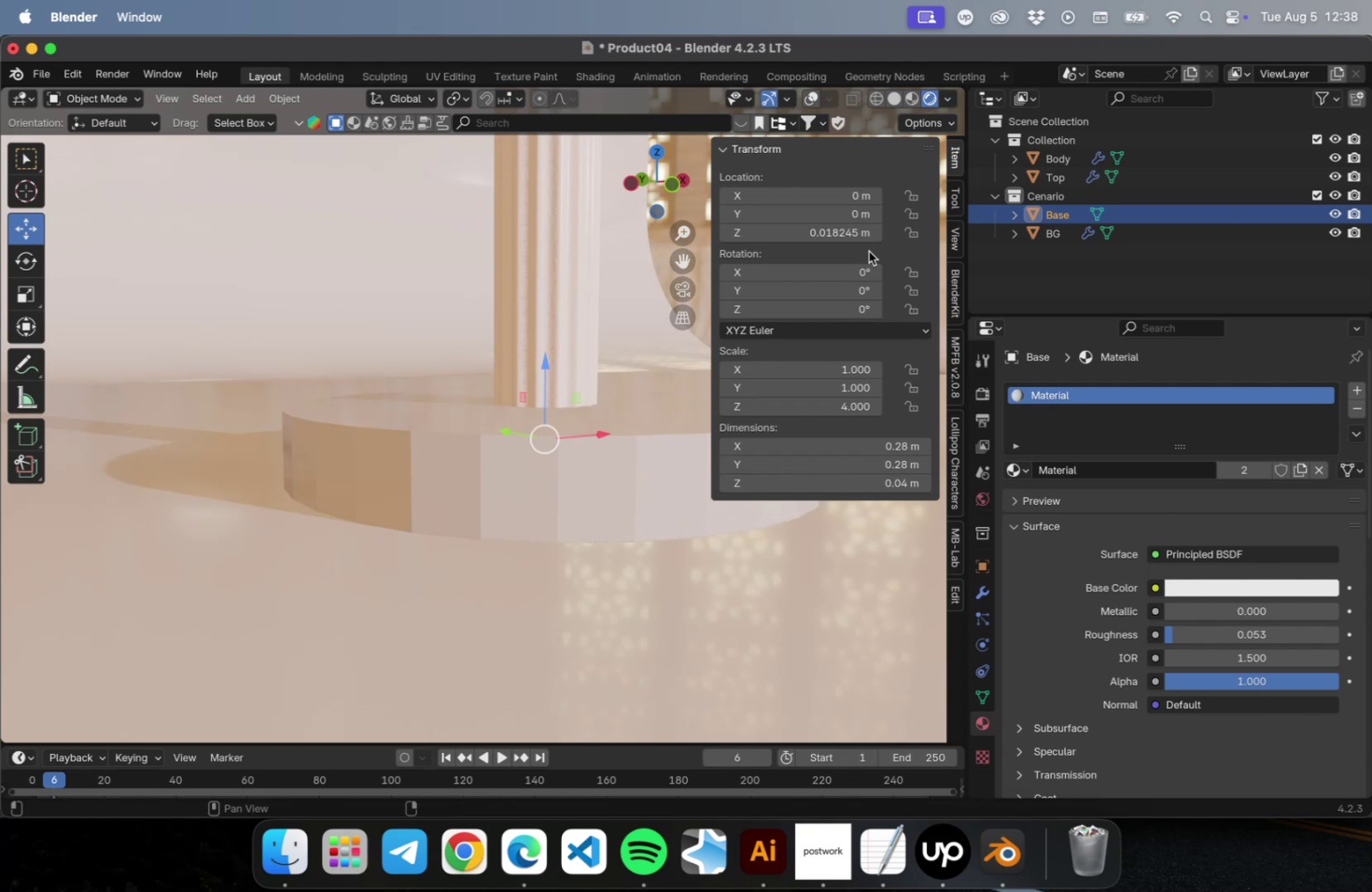 
left_click([851, 229])
 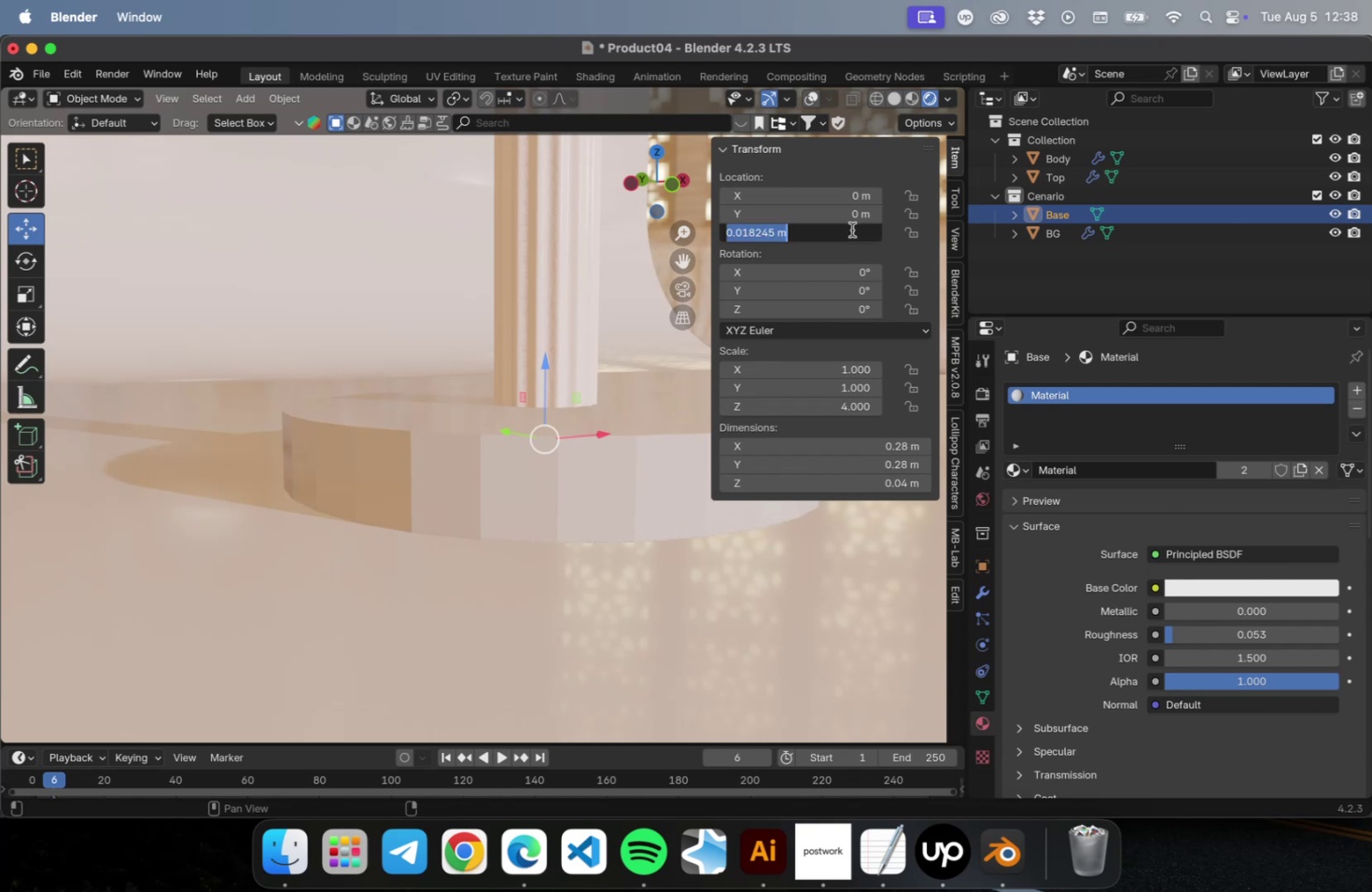 
key(Meta+V)
 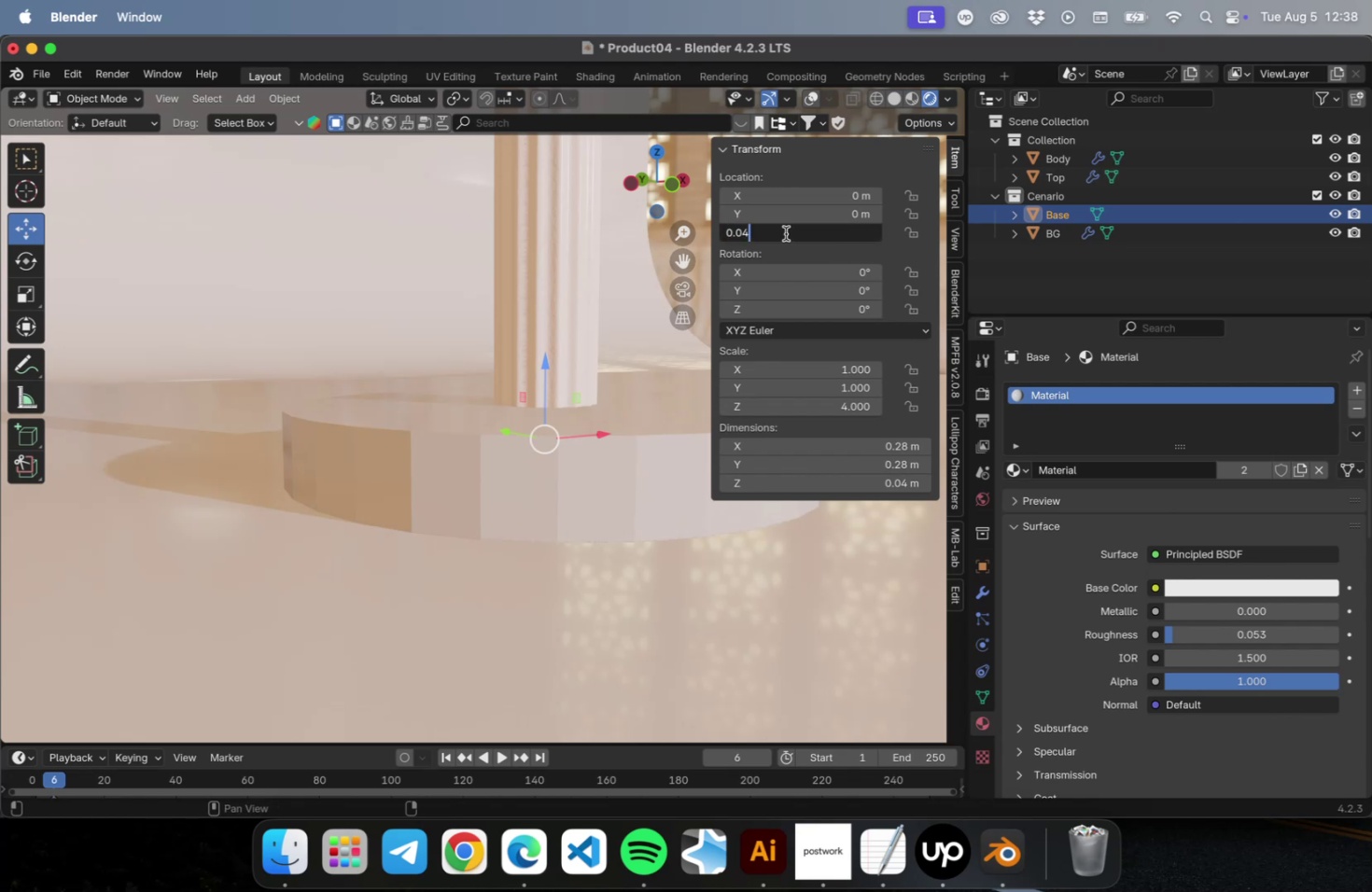 
key(Backspace)
 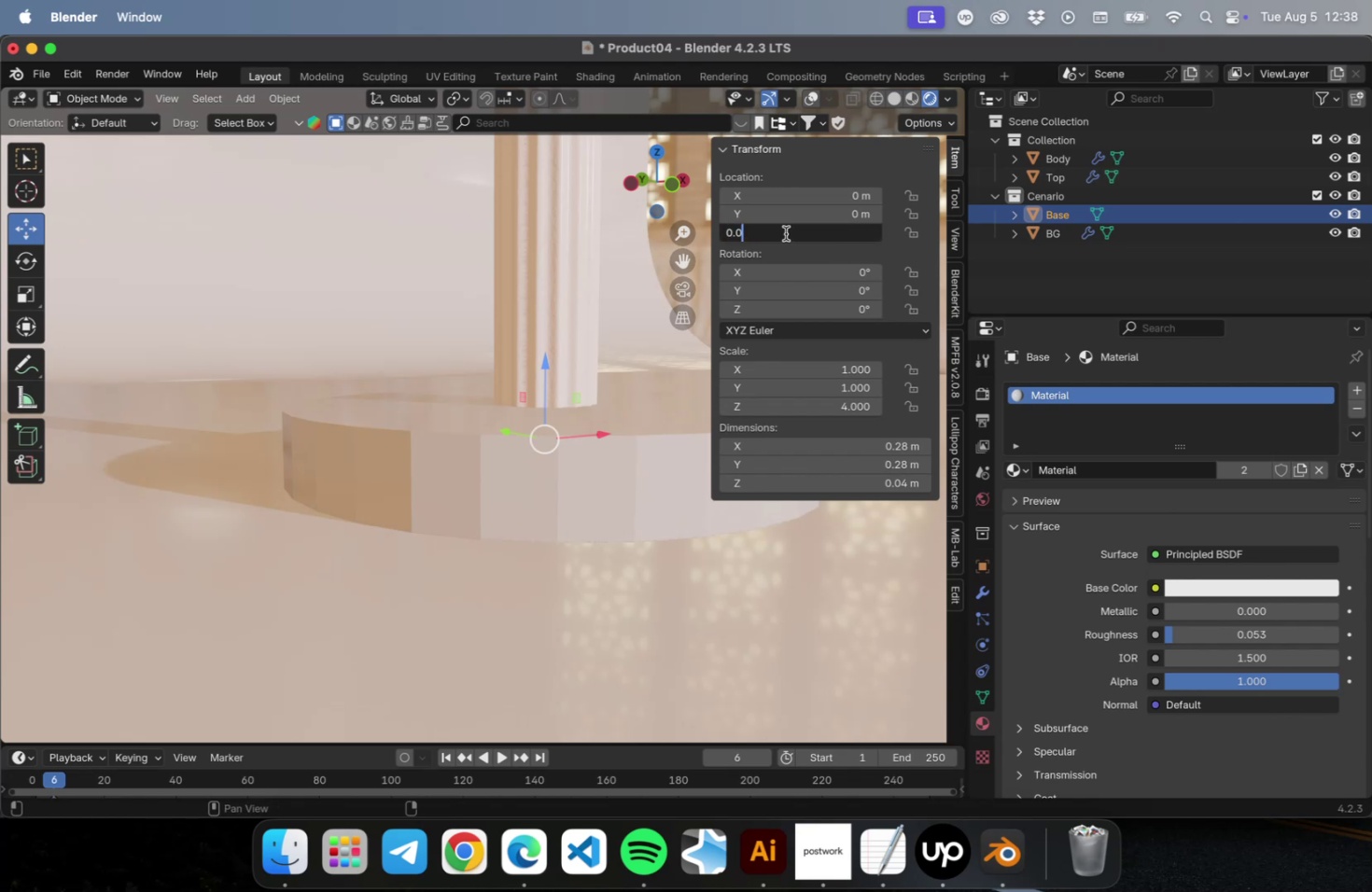 
key(2)
 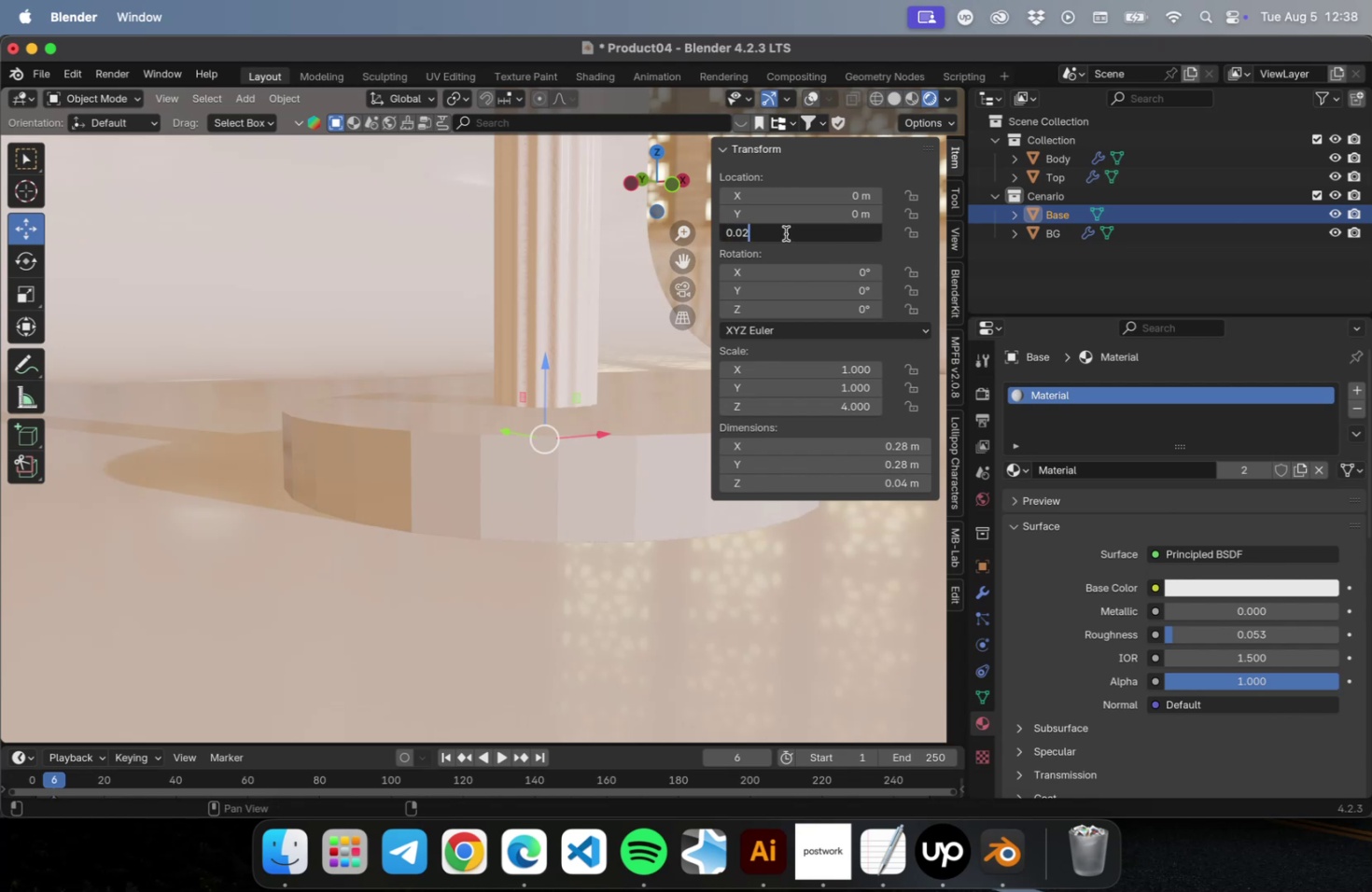 
key(Enter)
 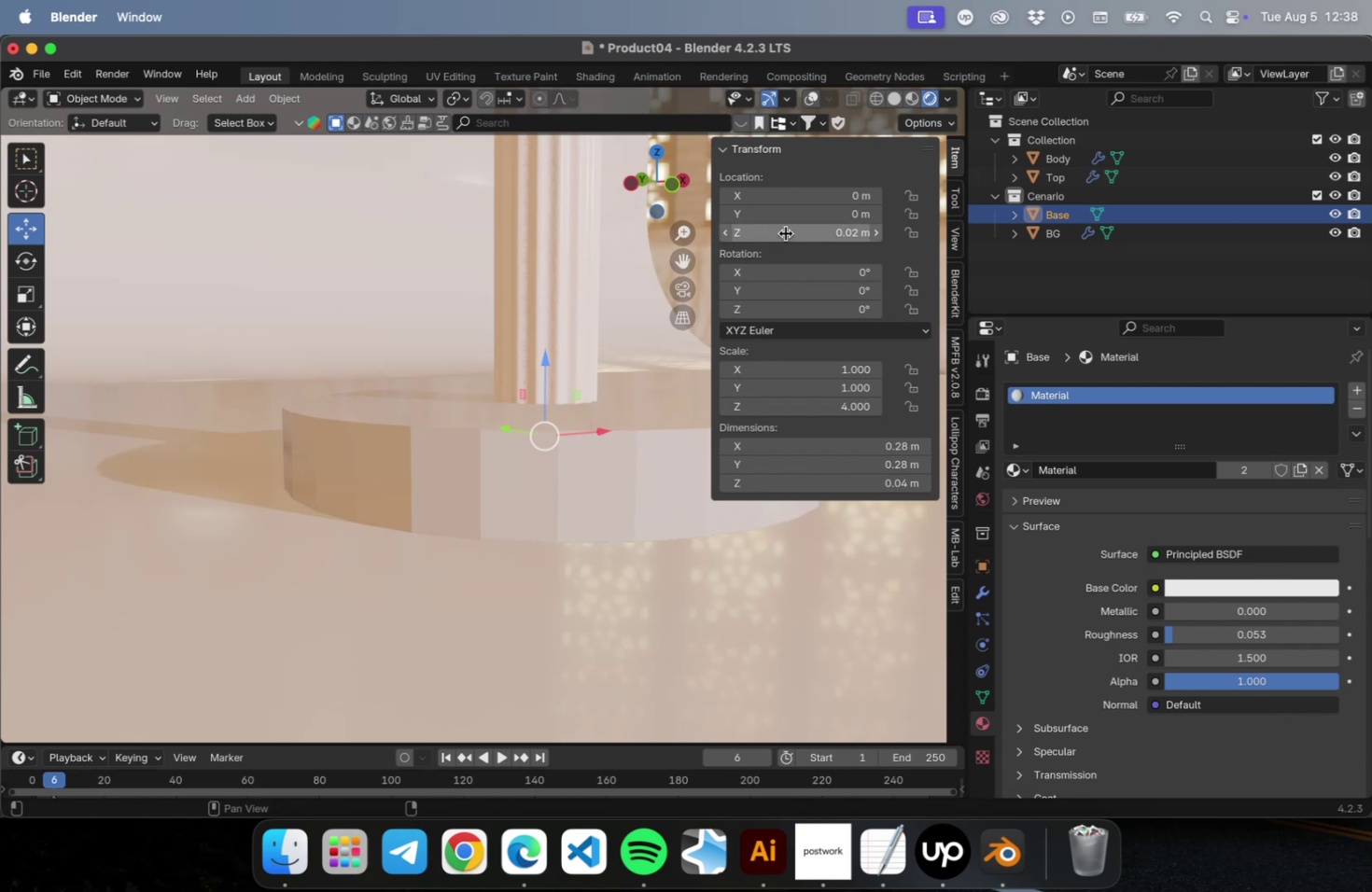 
scroll: coordinate [480, 355], scroll_direction: down, amount: 4.0
 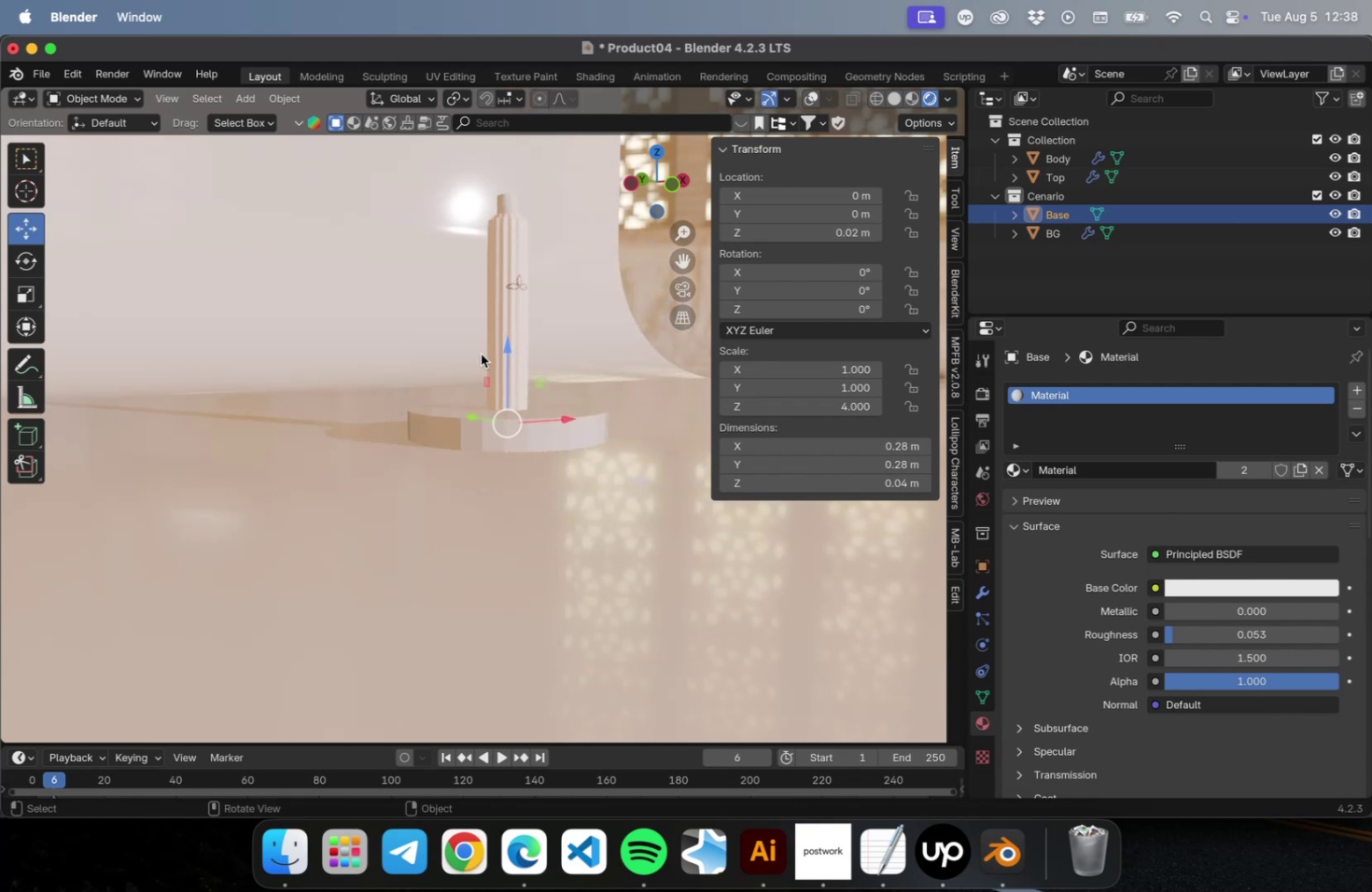 
hold_key(key=ShiftLeft, duration=0.38)
 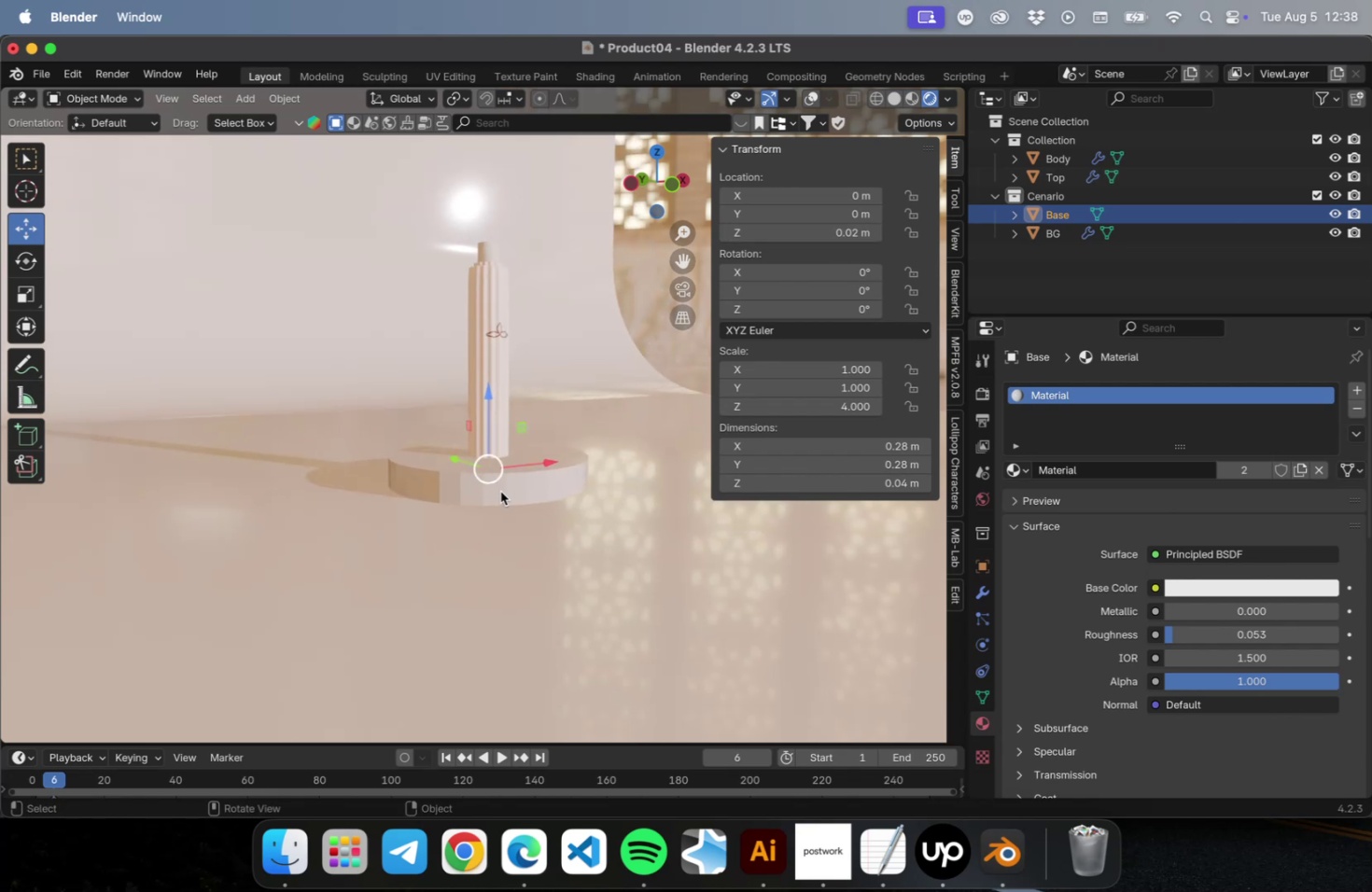 
scroll: coordinate [498, 496], scroll_direction: up, amount: 4.0
 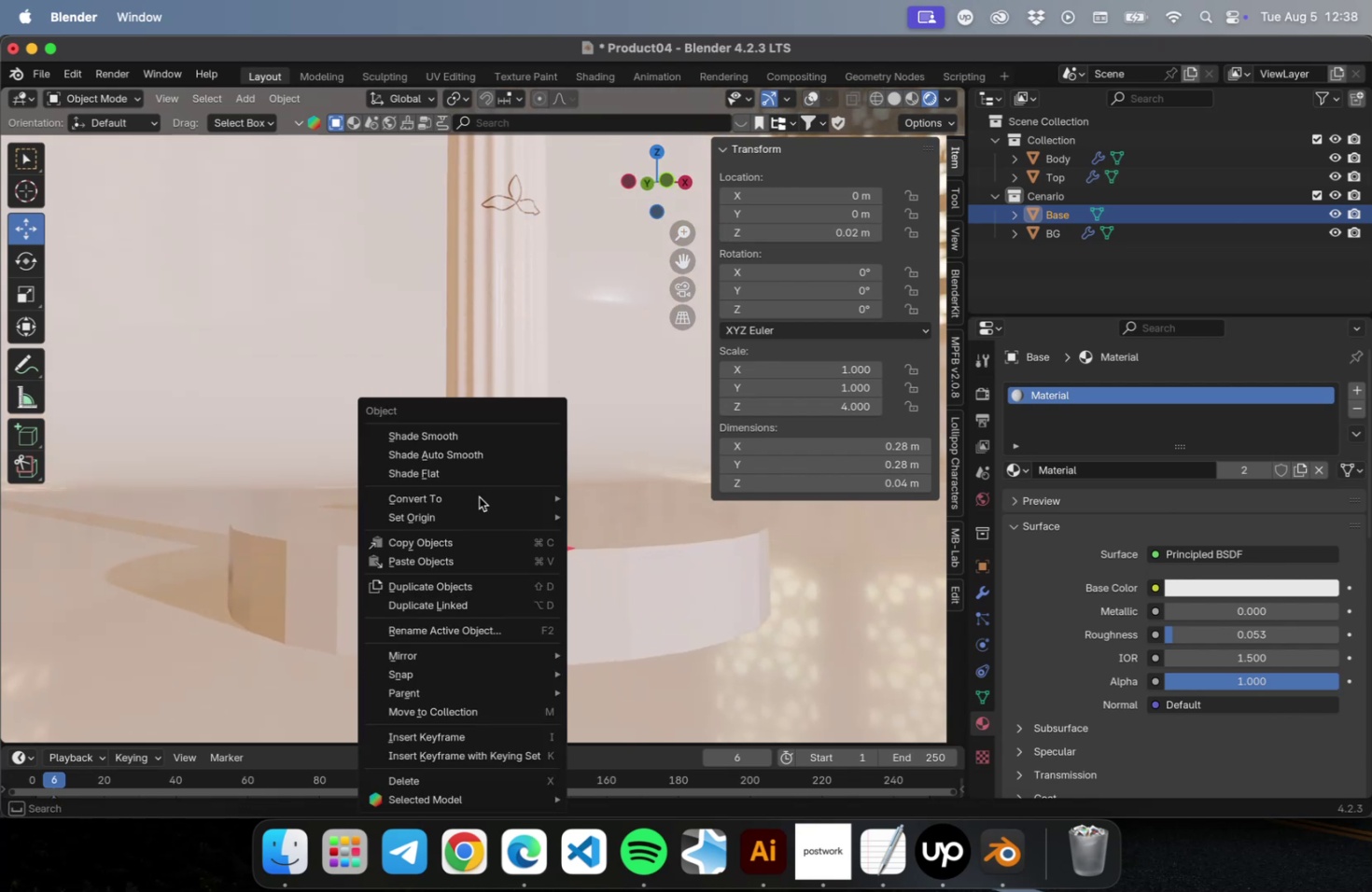 
left_click([473, 450])
 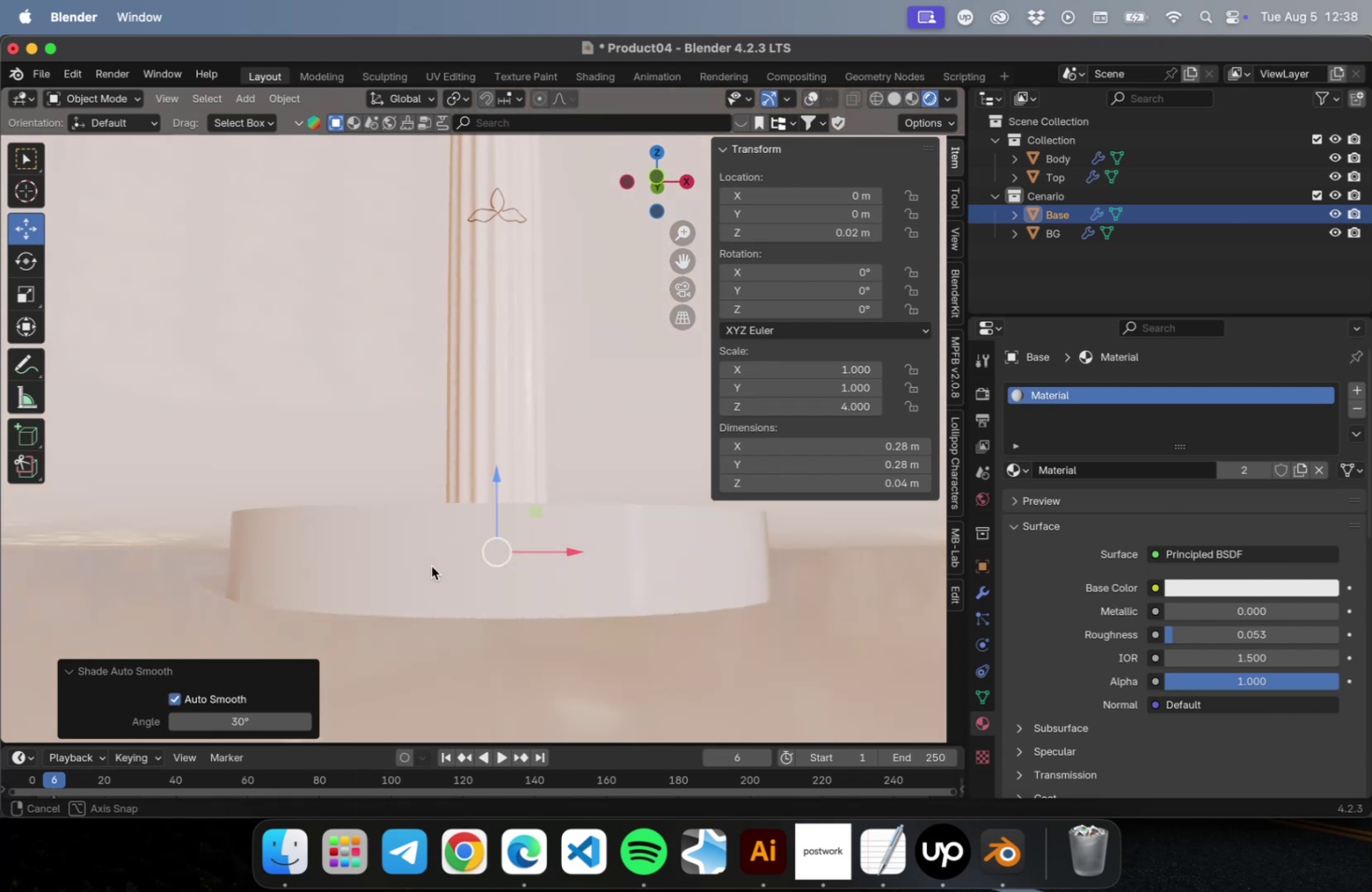 
key(Tab)
 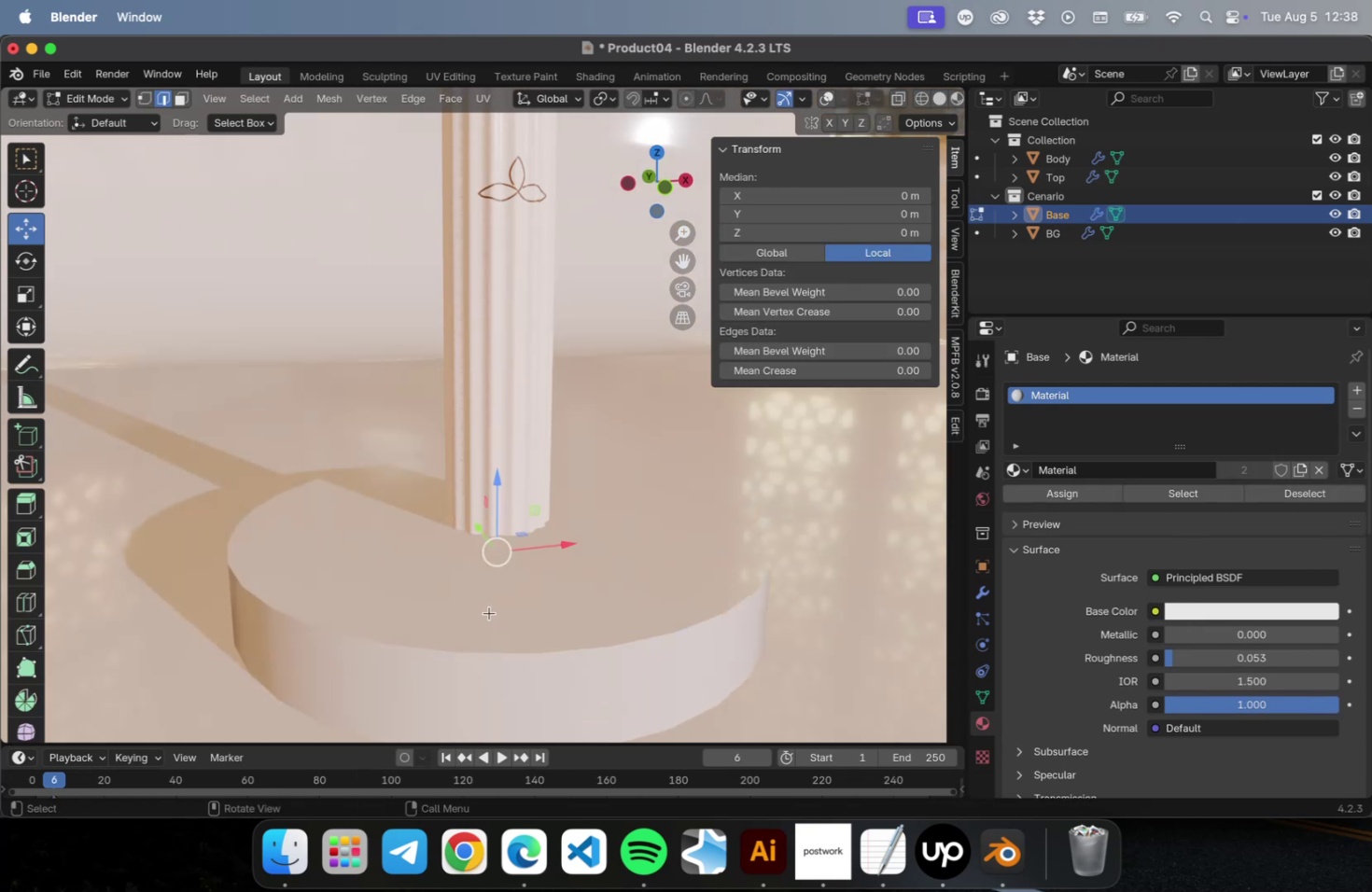 
key(2)
 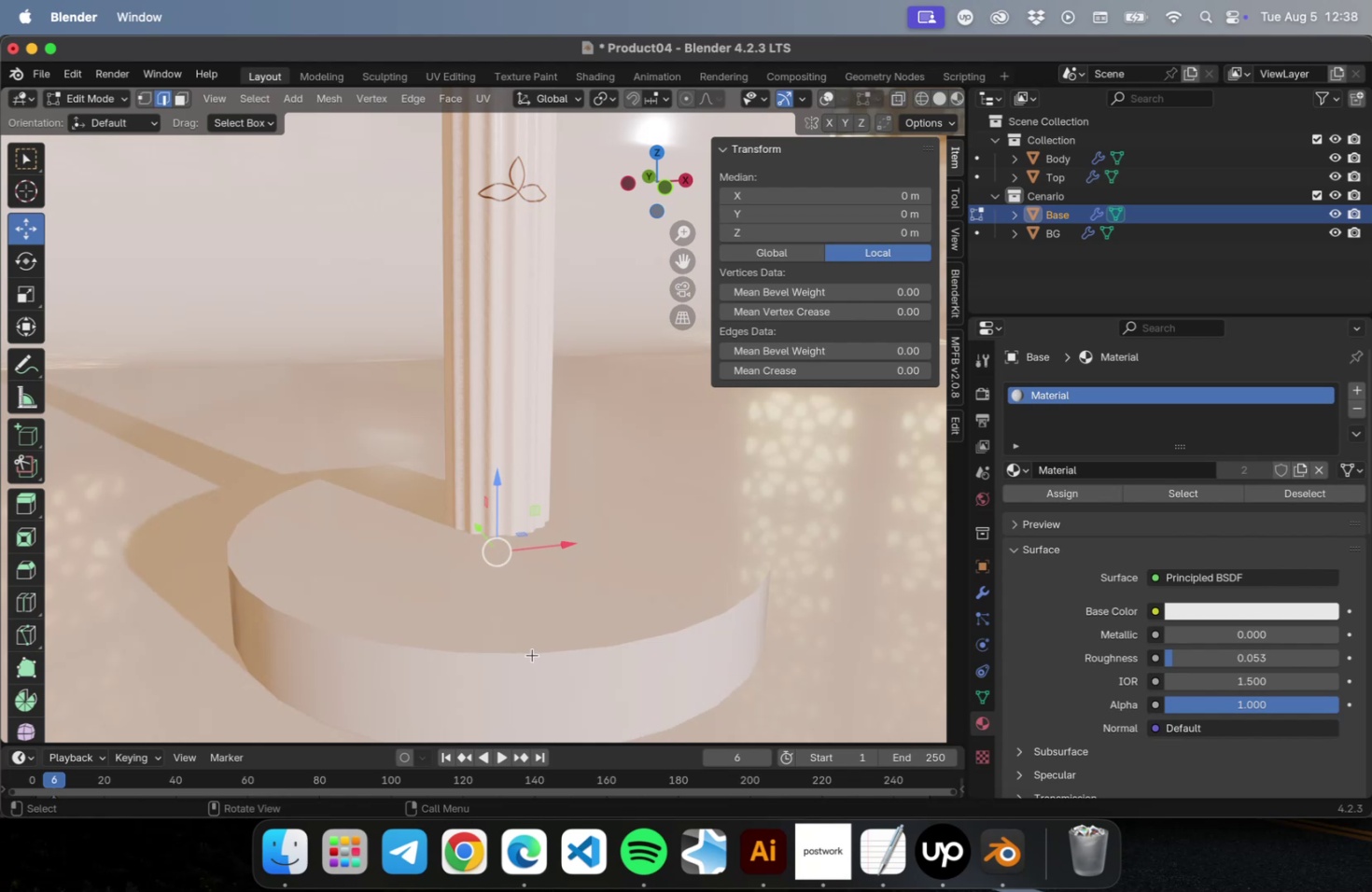 
left_click([532, 654])
 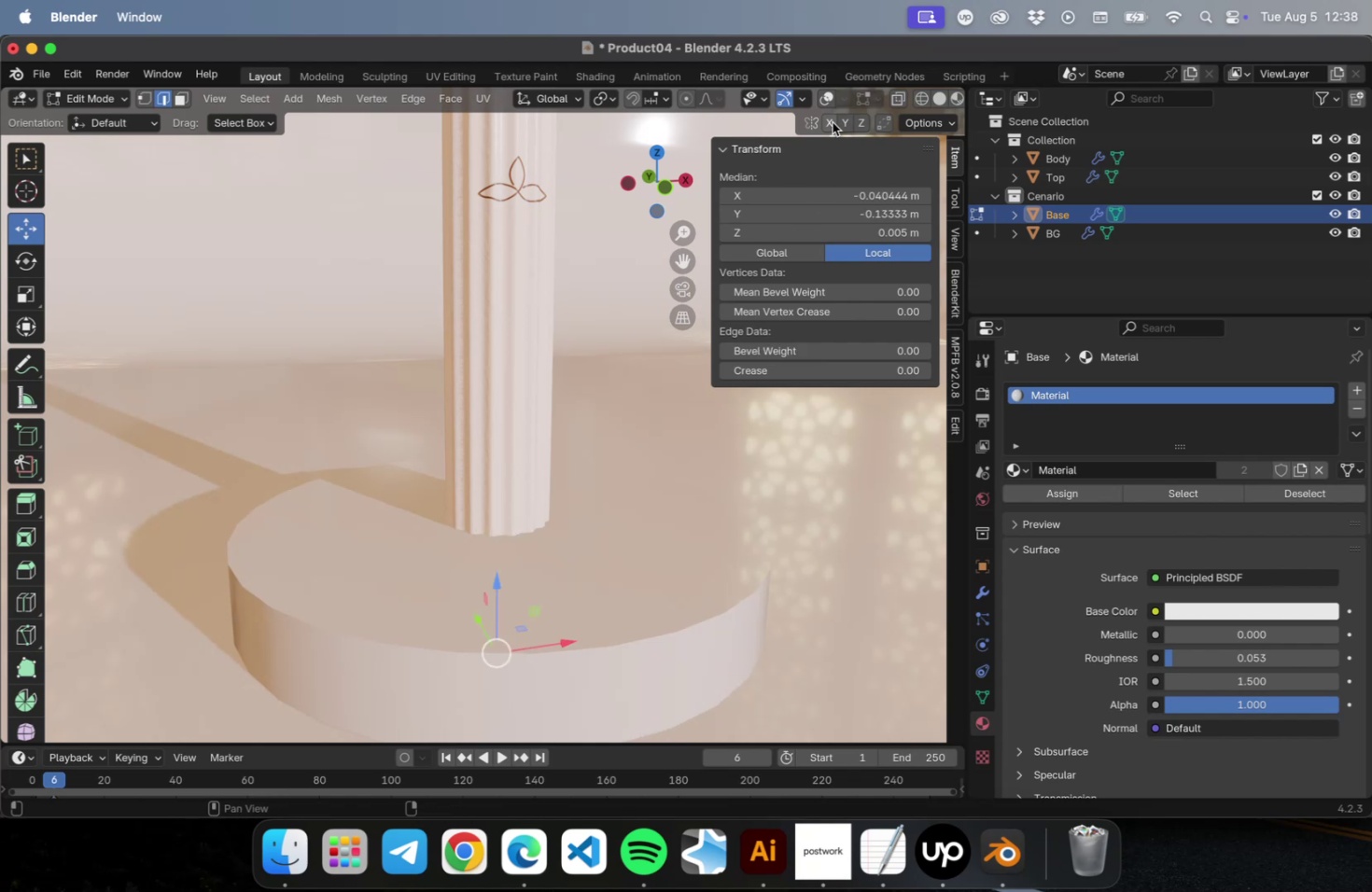 
left_click([827, 102])
 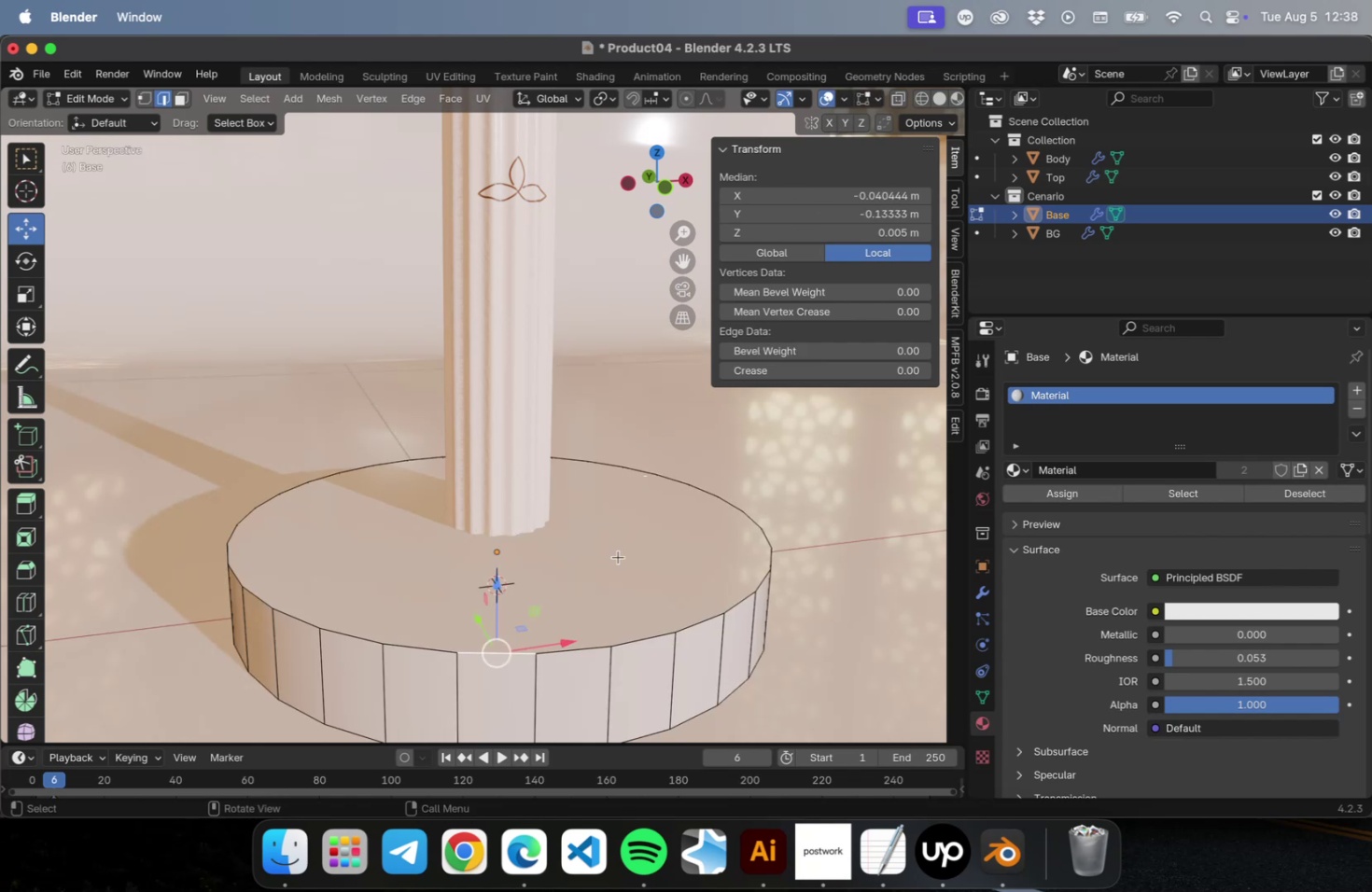 
hold_key(key=OptionLeft, duration=0.96)
left_click([604, 646])
 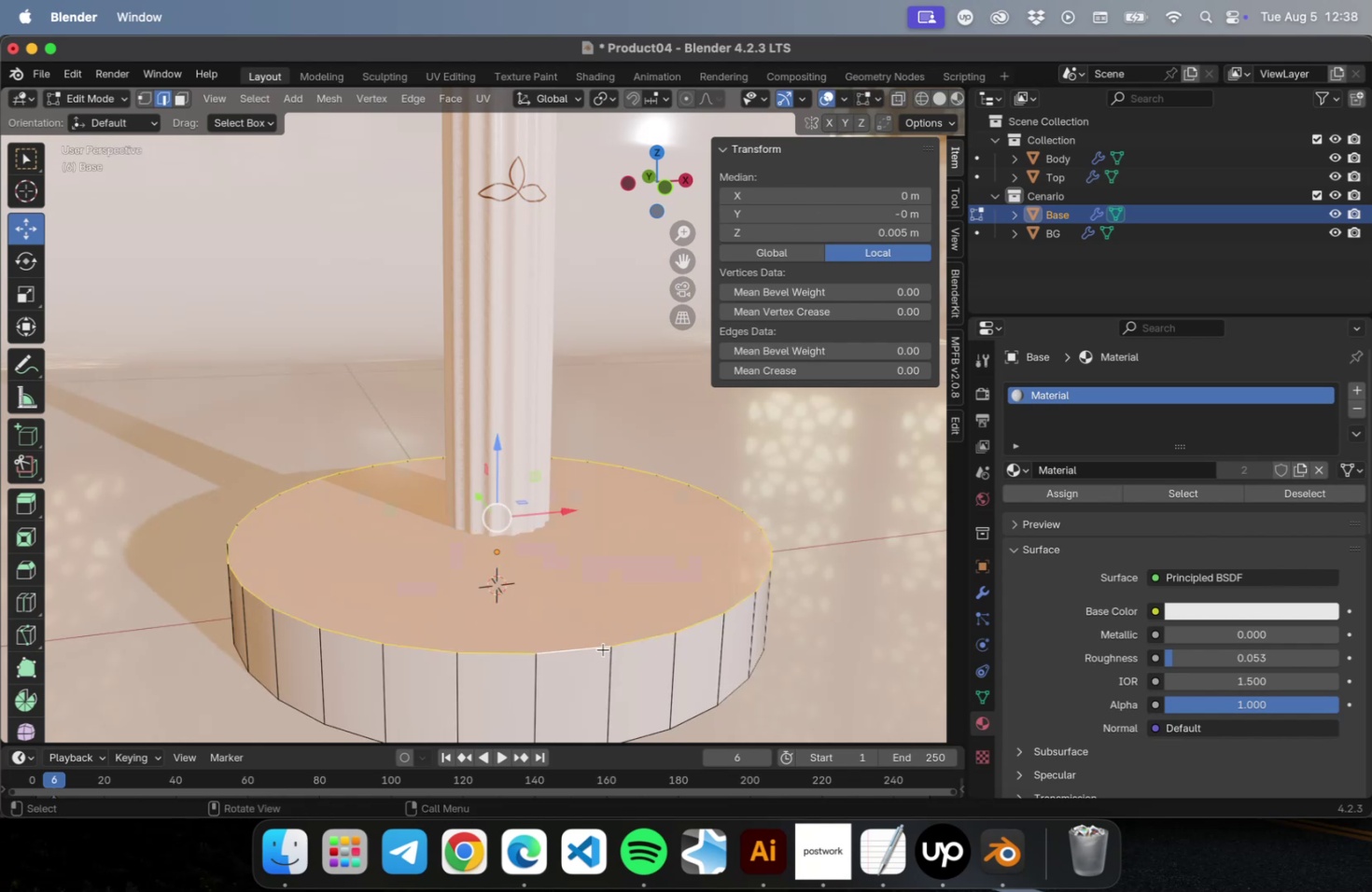 
hold_key(key=OptionLeft, duration=0.47)
left_click([600, 650])
 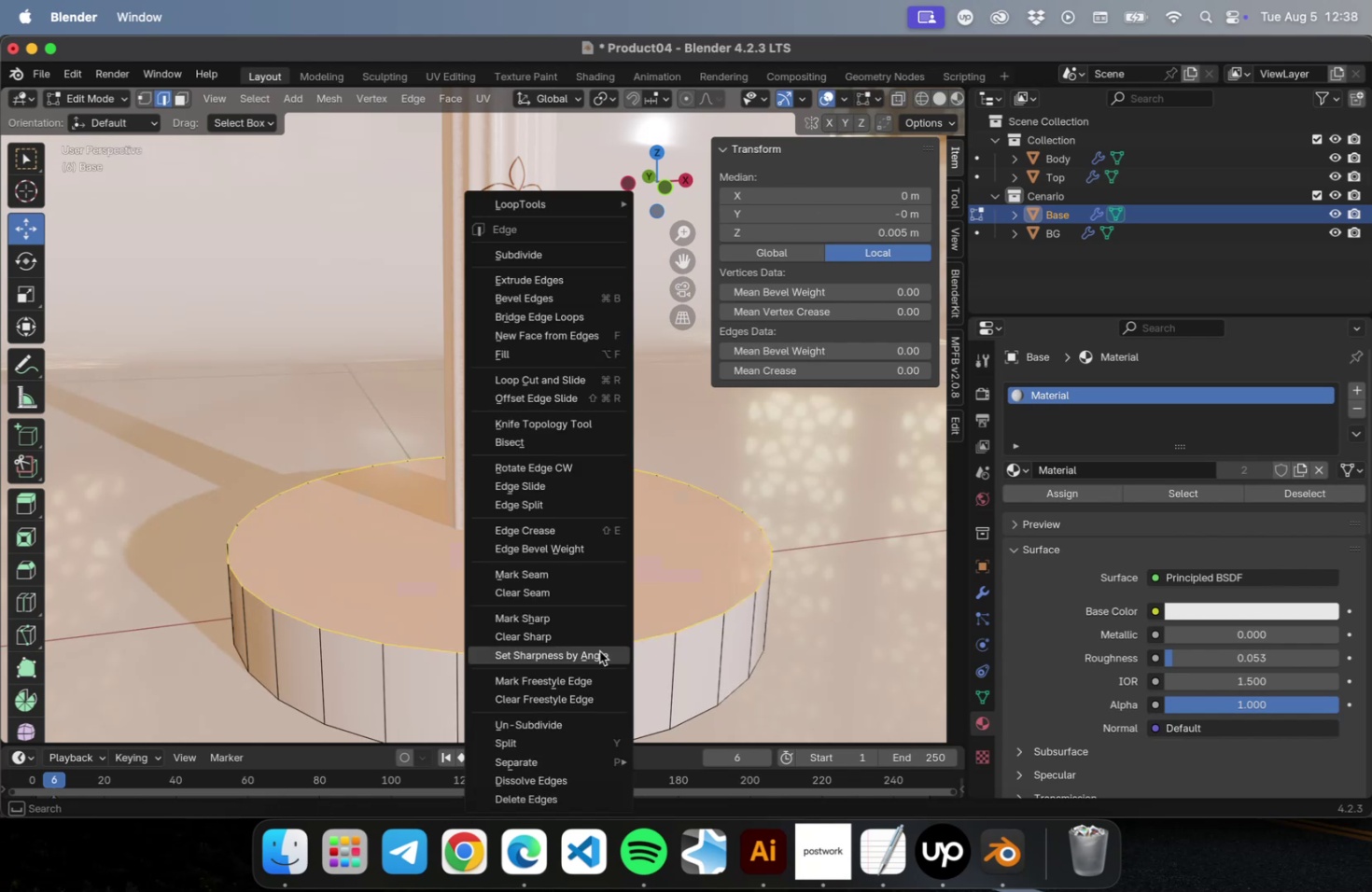 
key(Escape)
 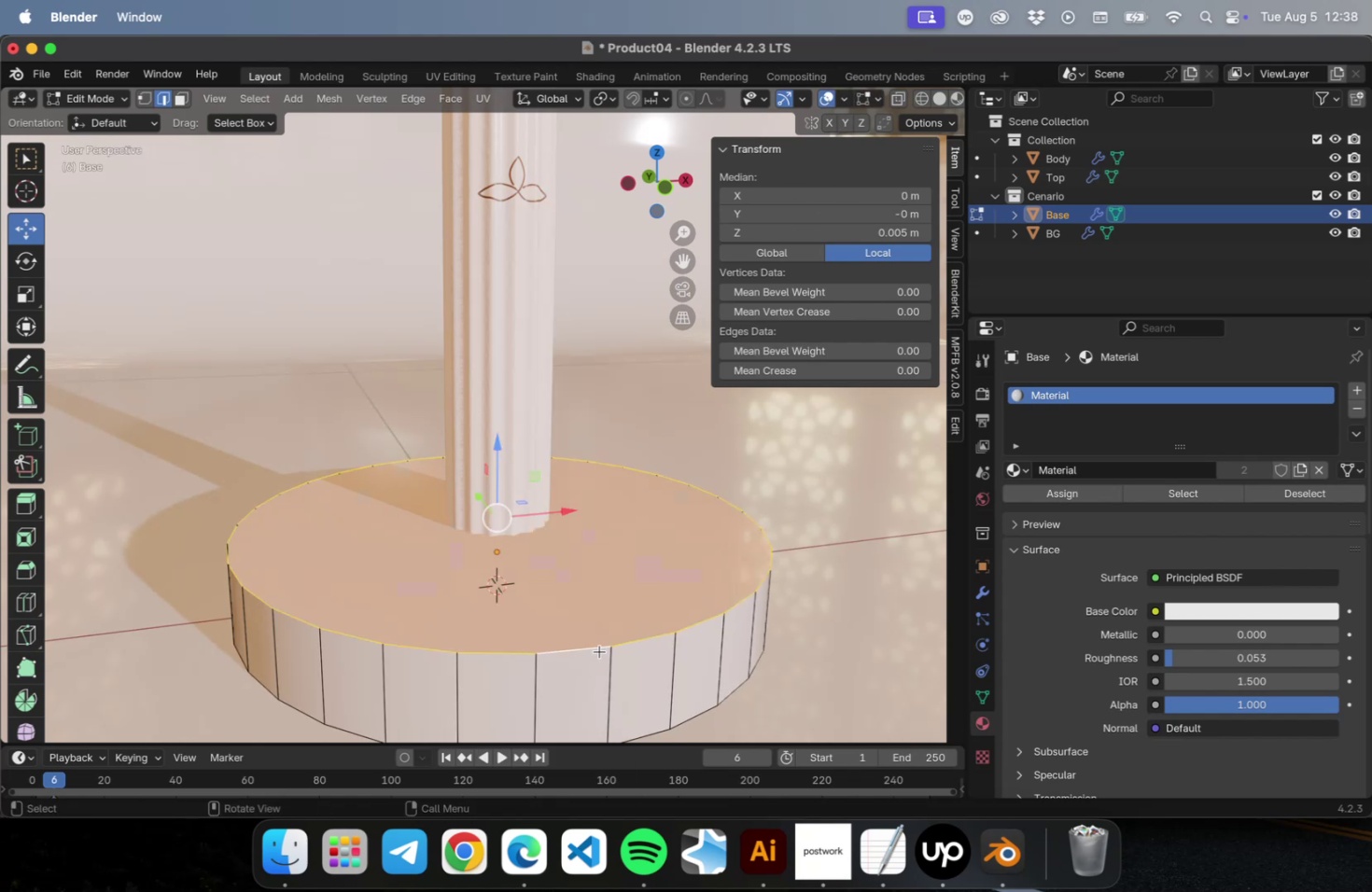 
key(Meta+B)
 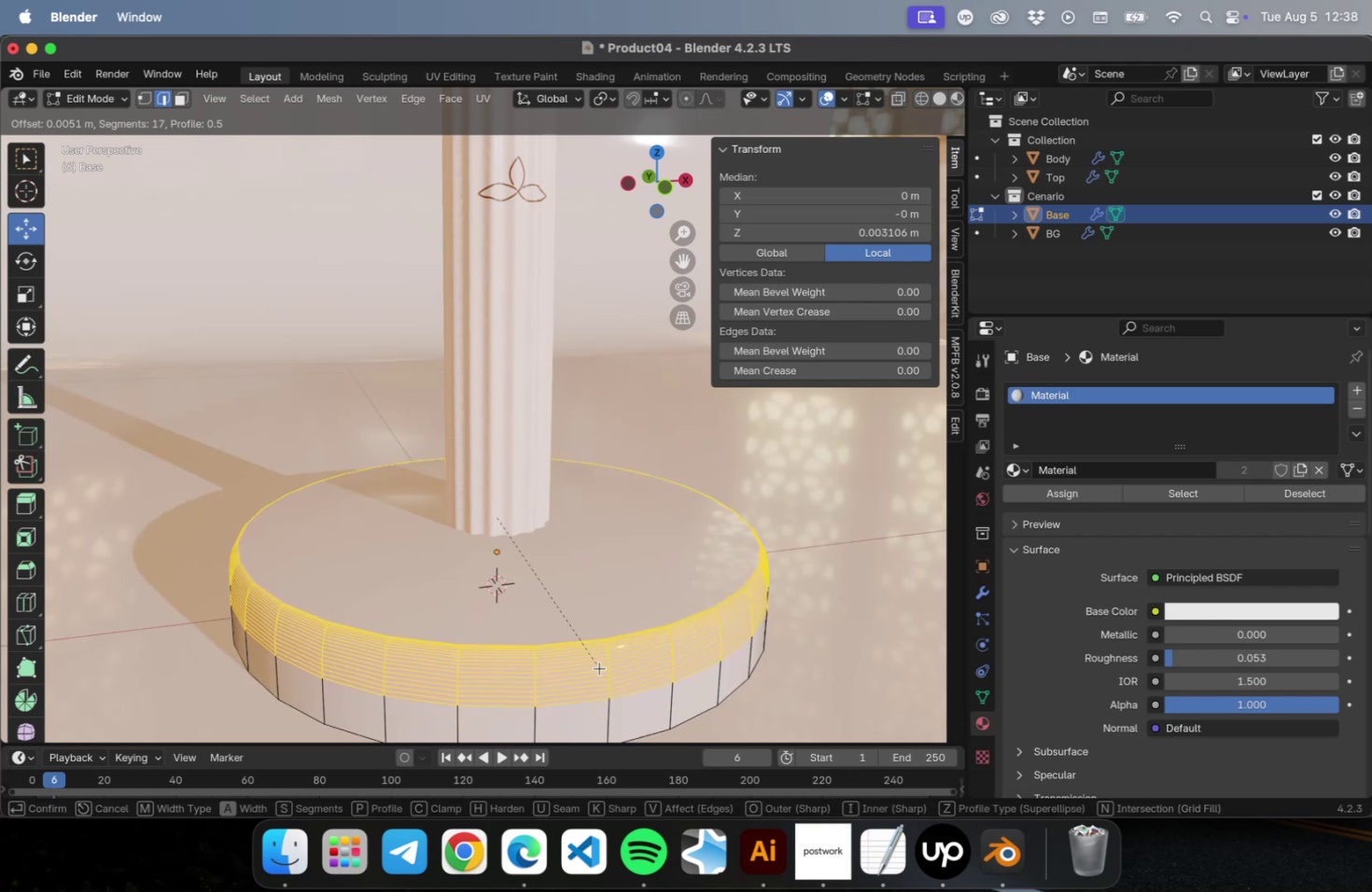 
left_click([600, 673])
 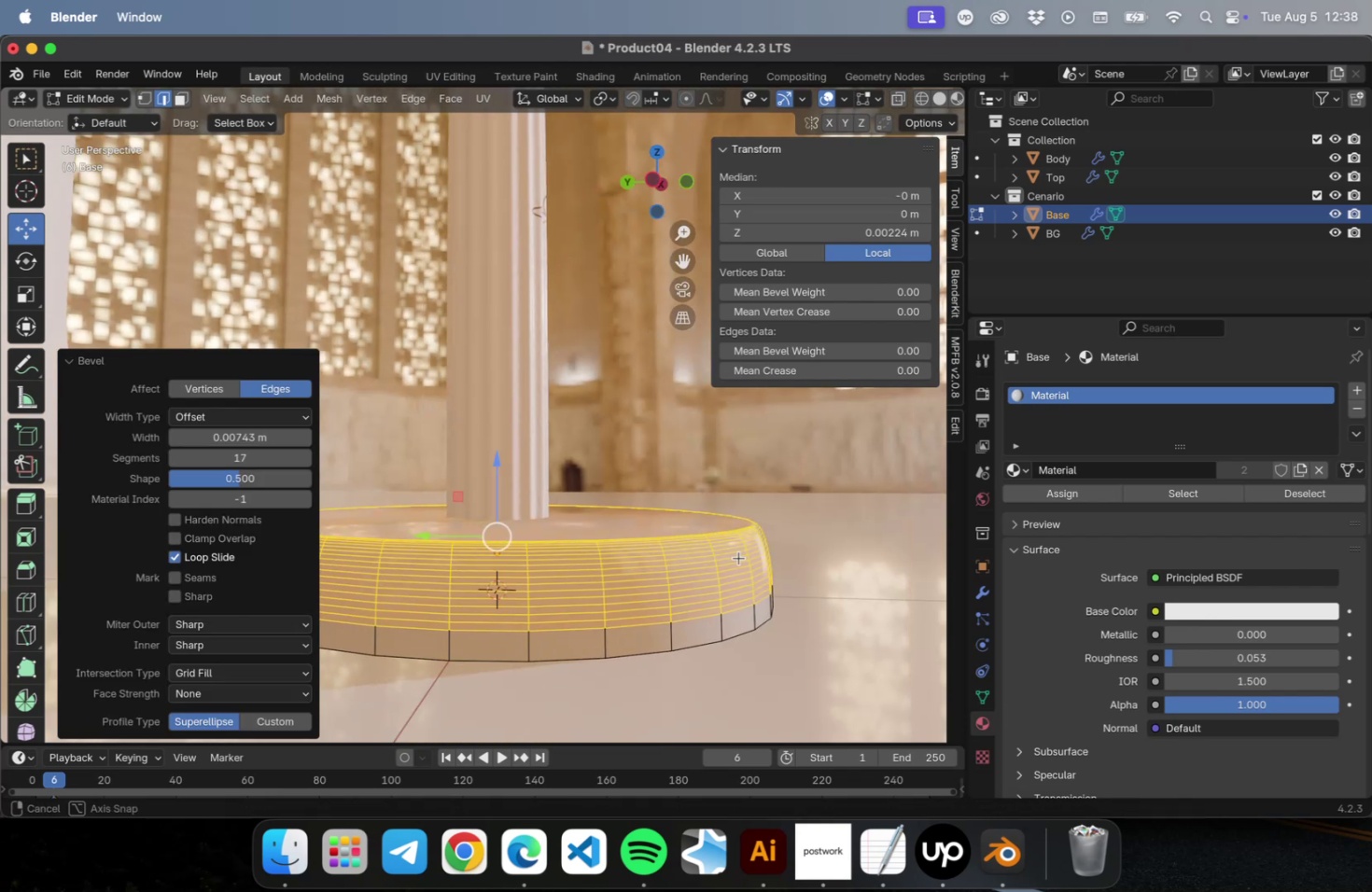 
key(Tab)
 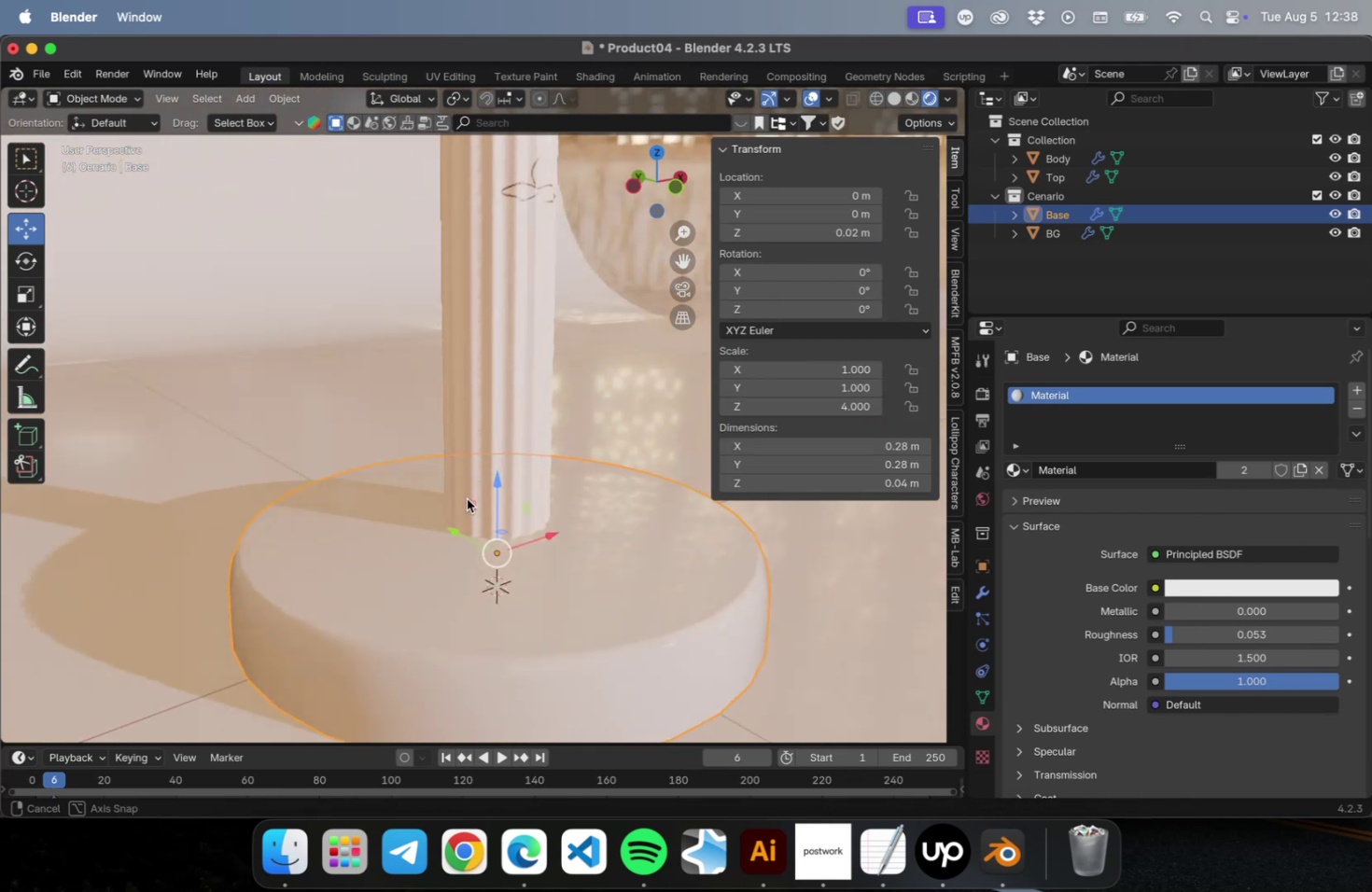 
left_click([507, 457])
 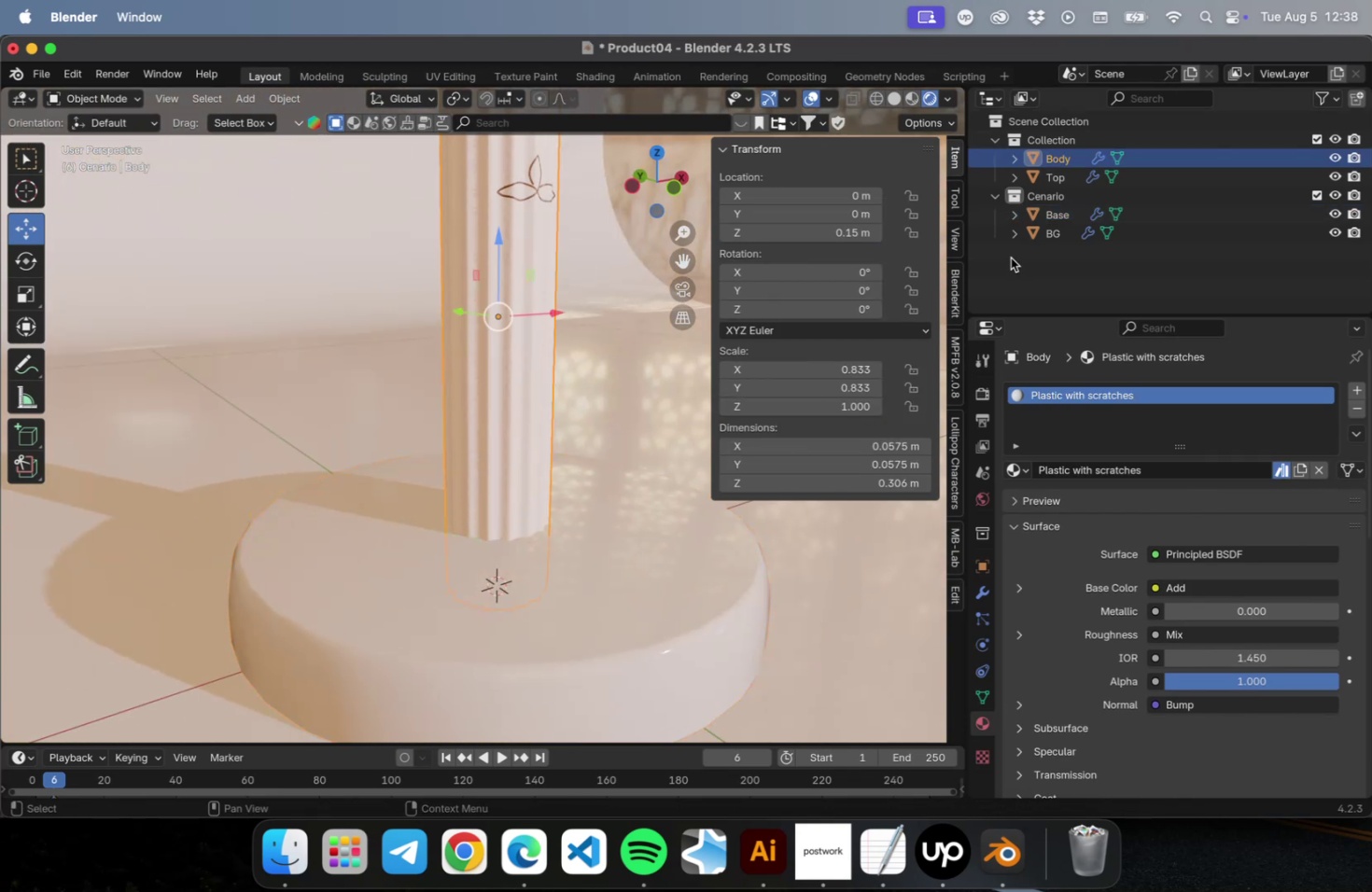 
key(NumLock)
 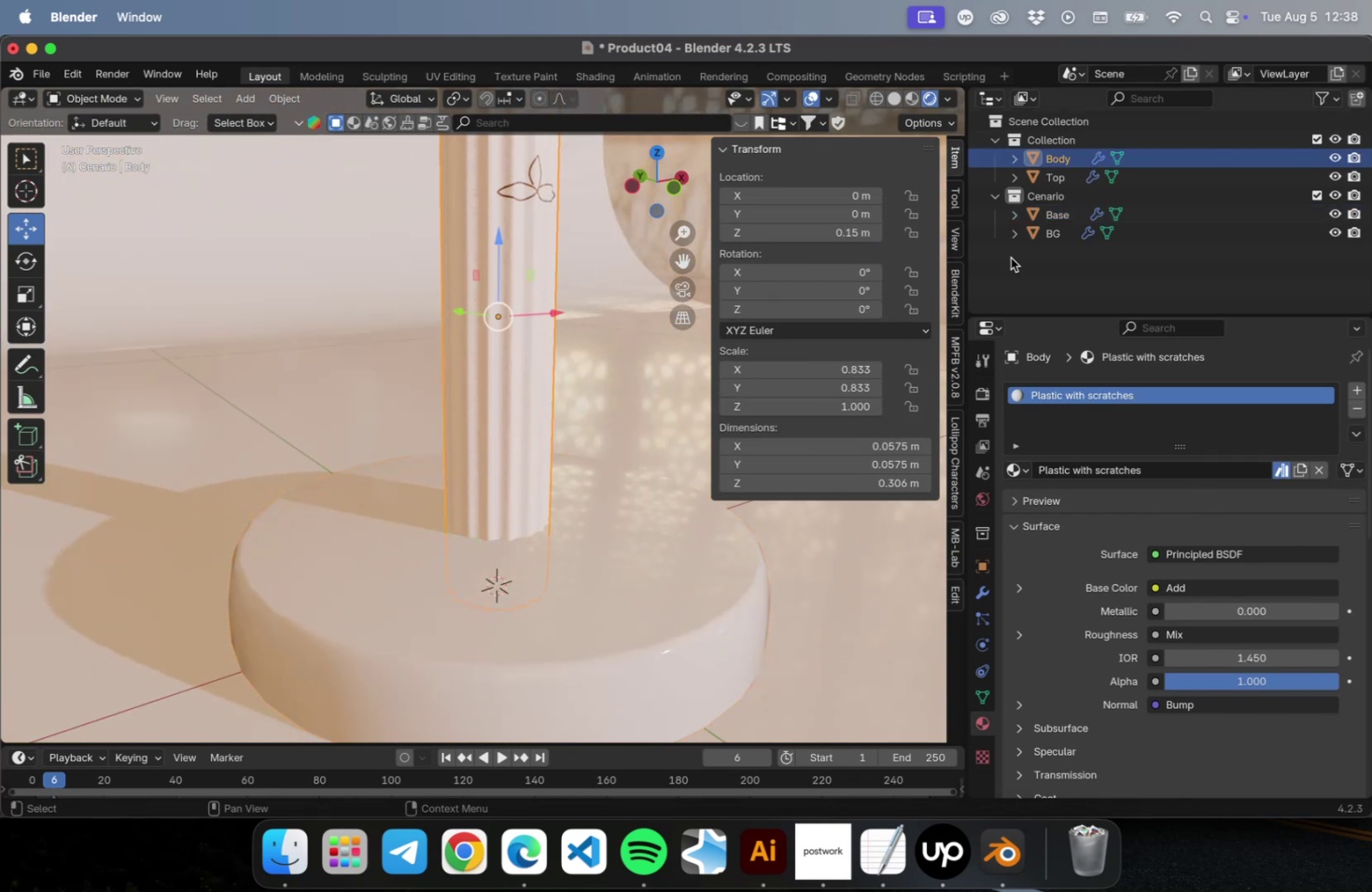 
key(Numpad1)
 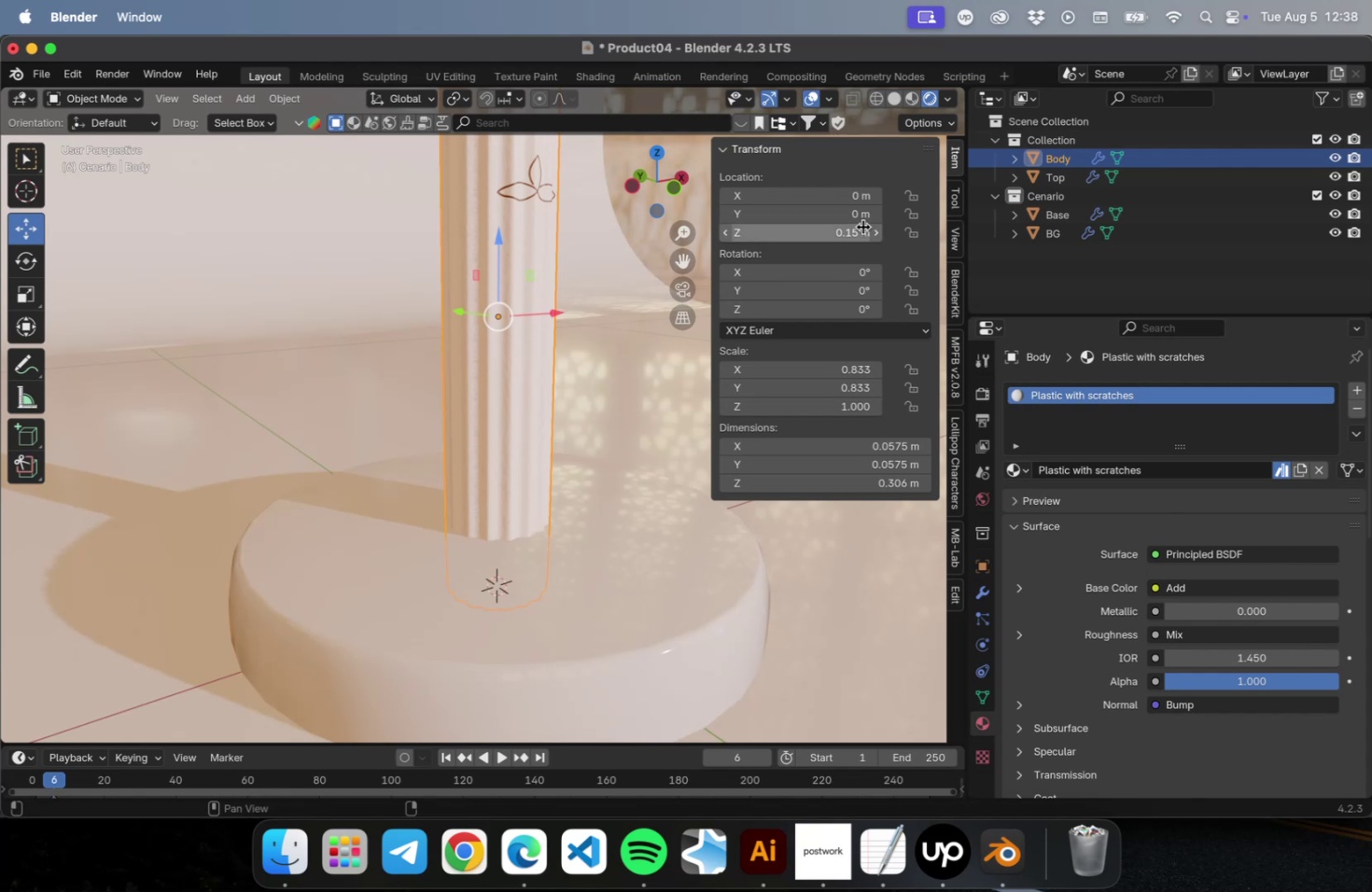 
key(N)
 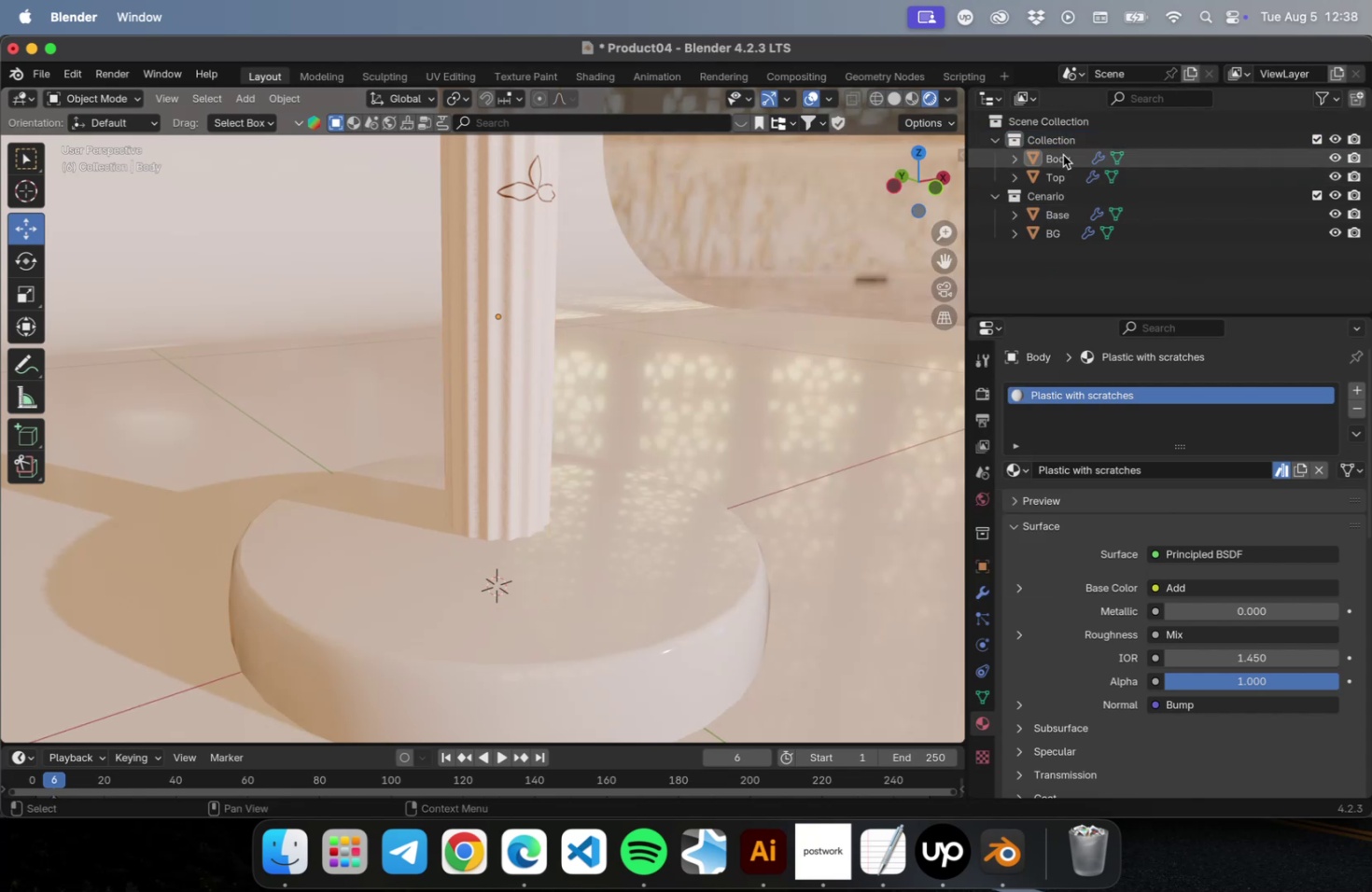 
double_click([1057, 145])
 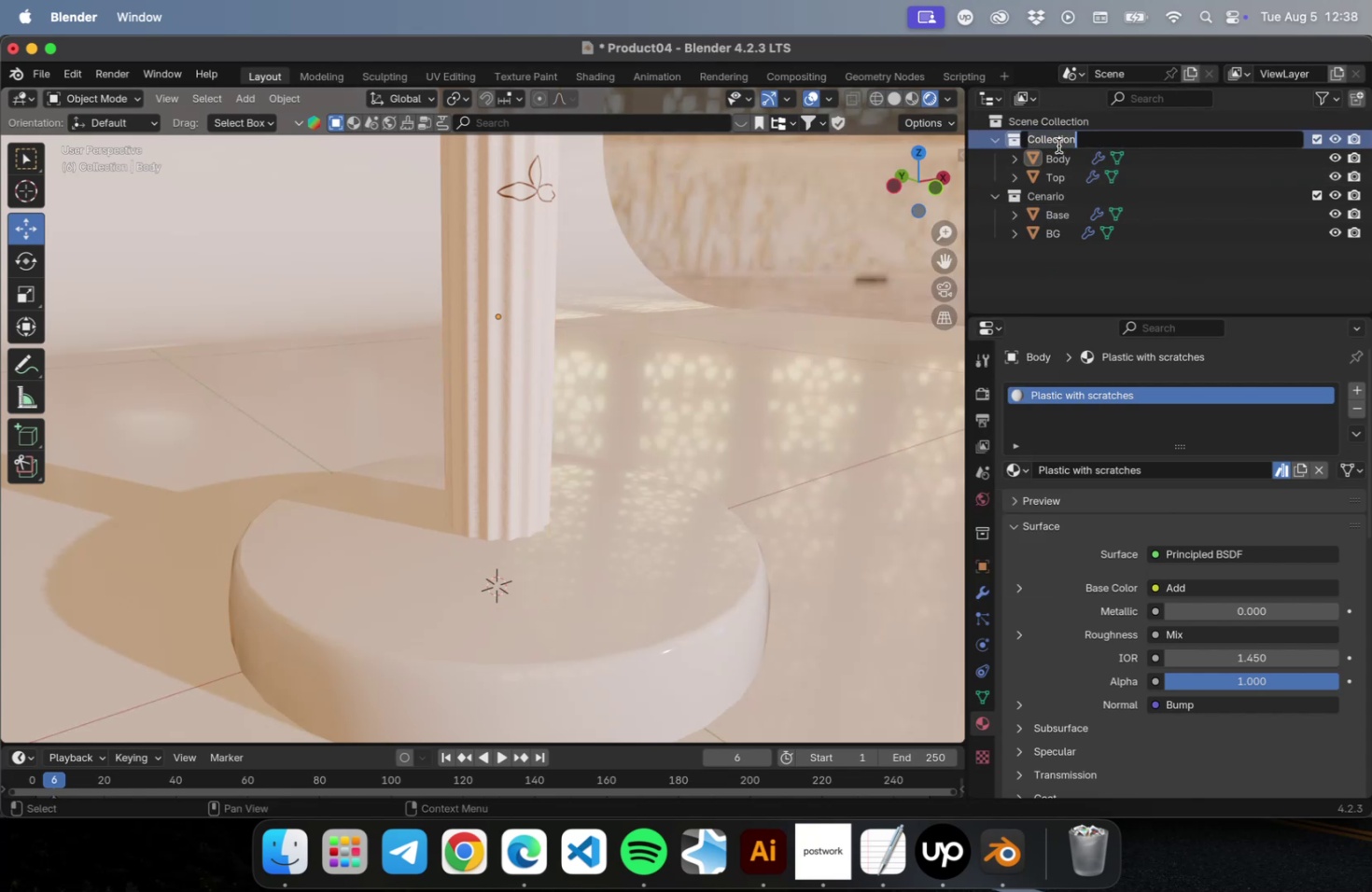 
type(Producto)
 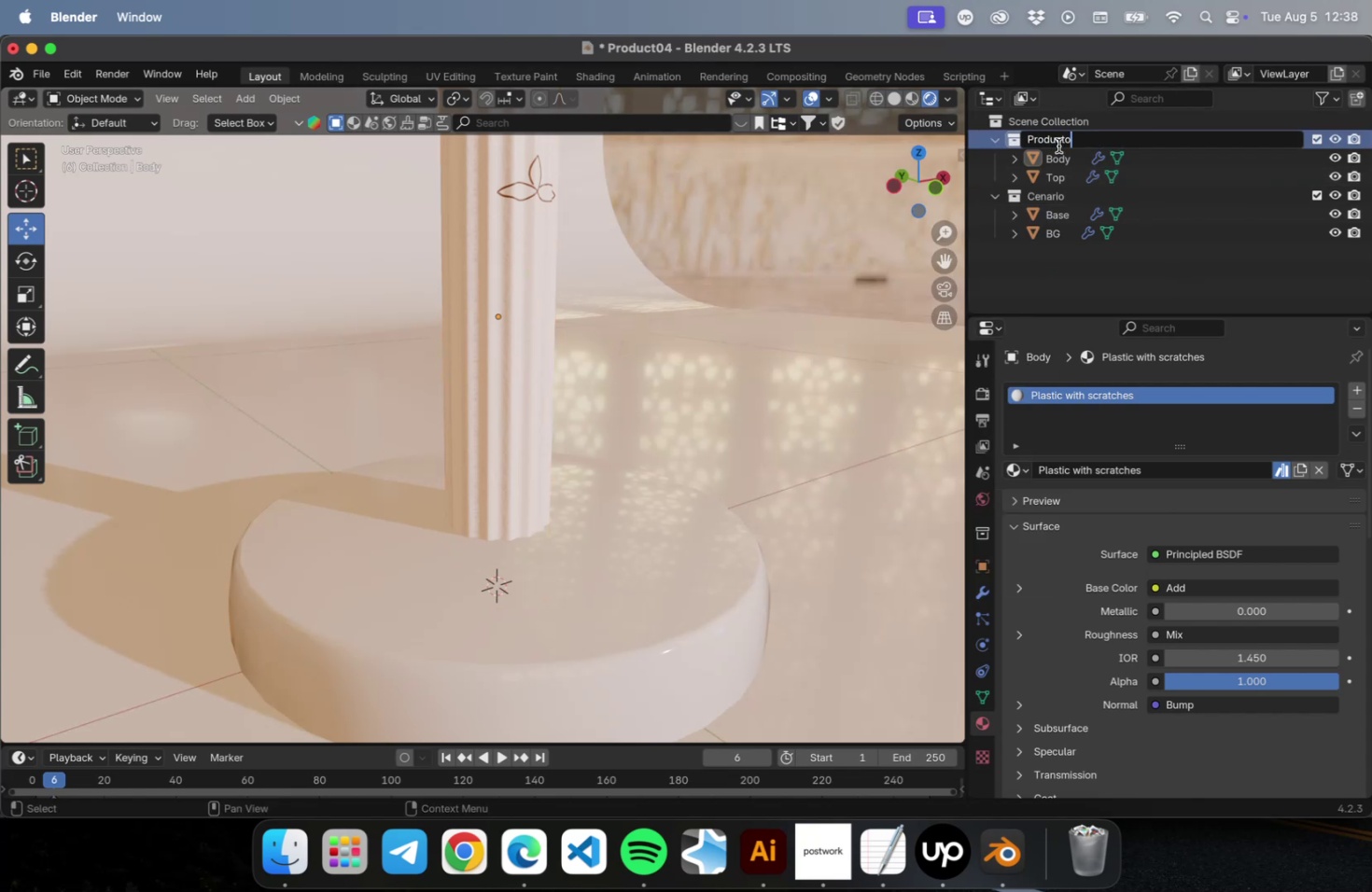 
key(Enter)
 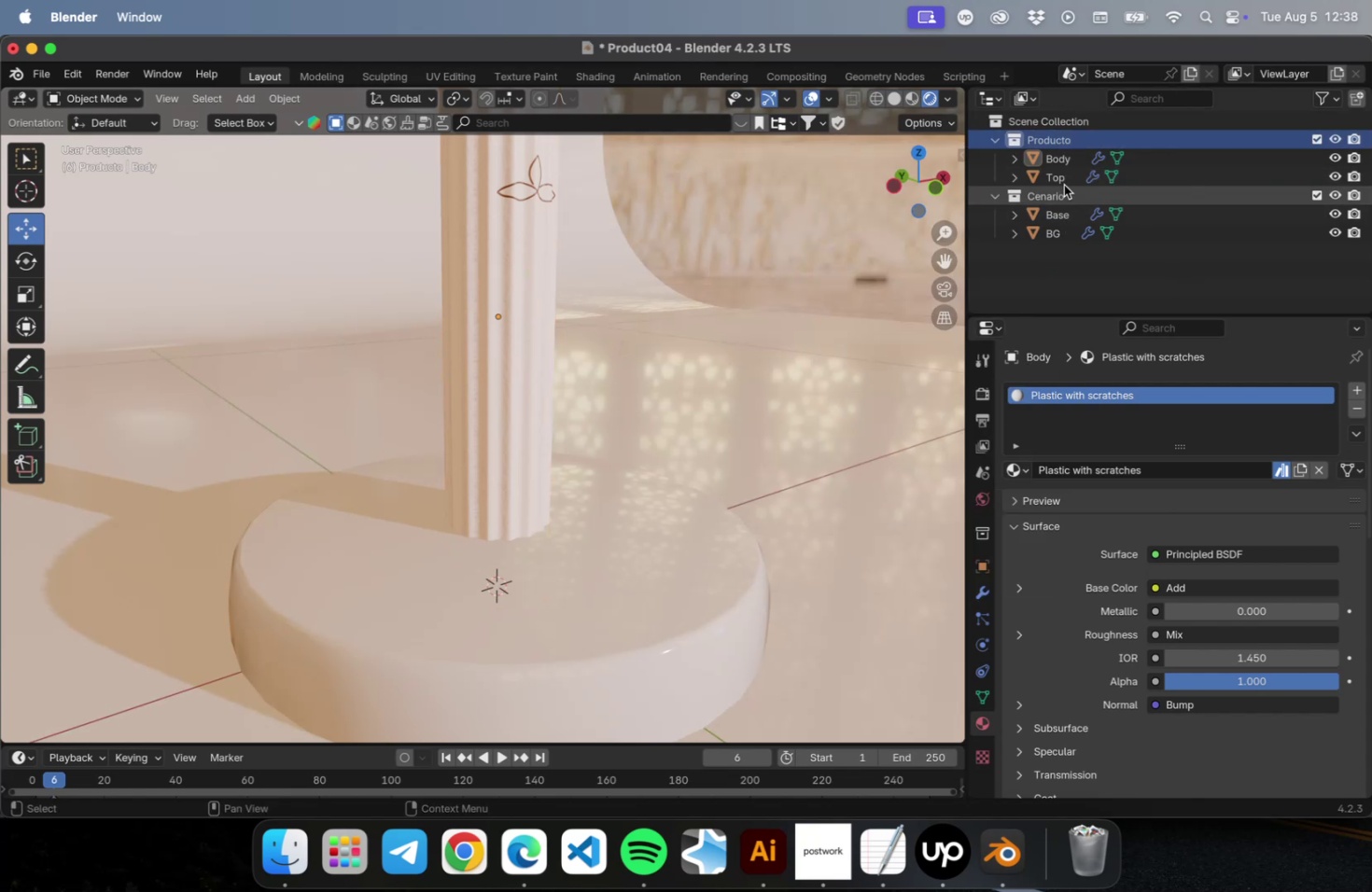 
left_click([1057, 143])
 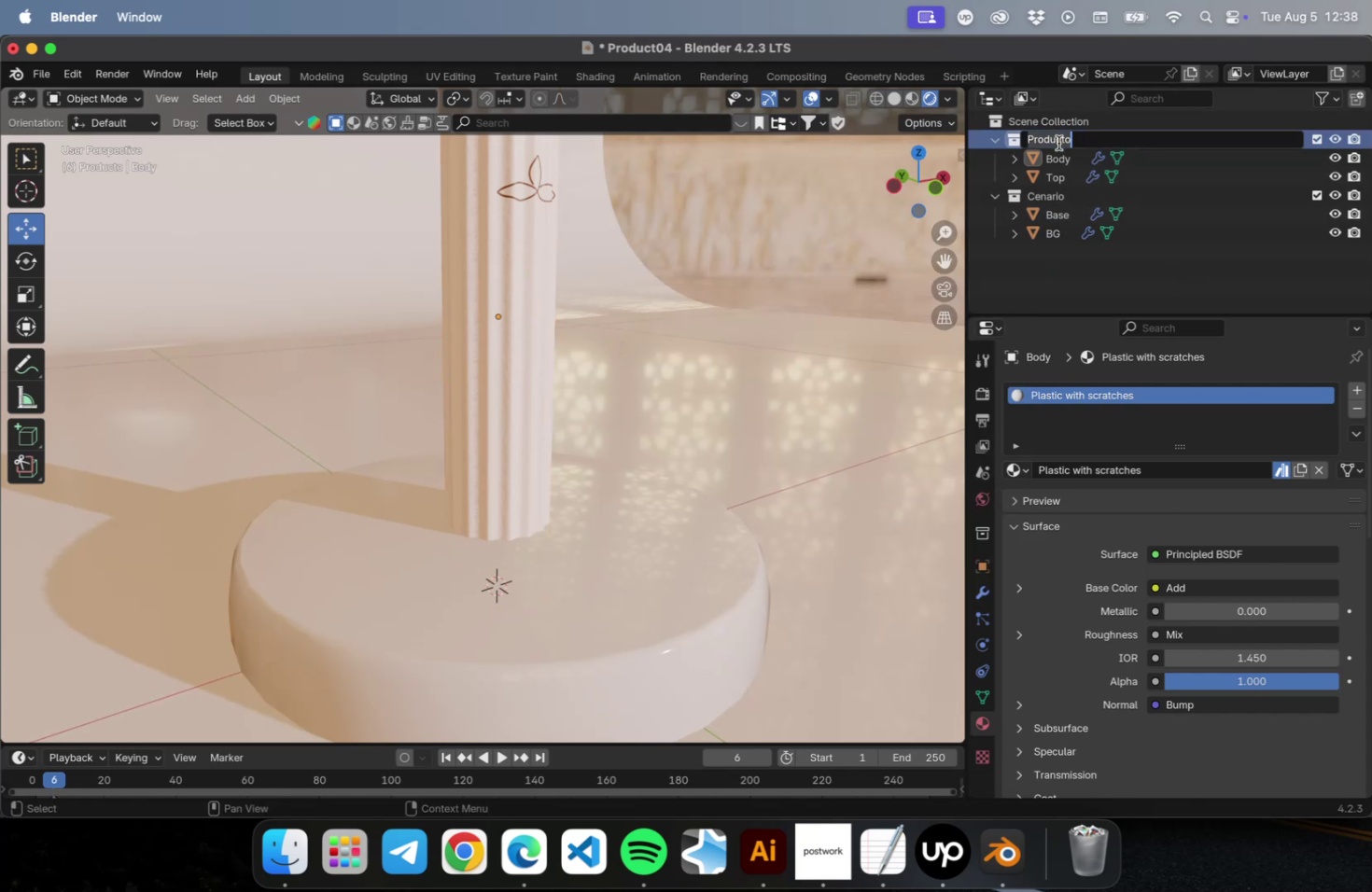 
type(Produto)
 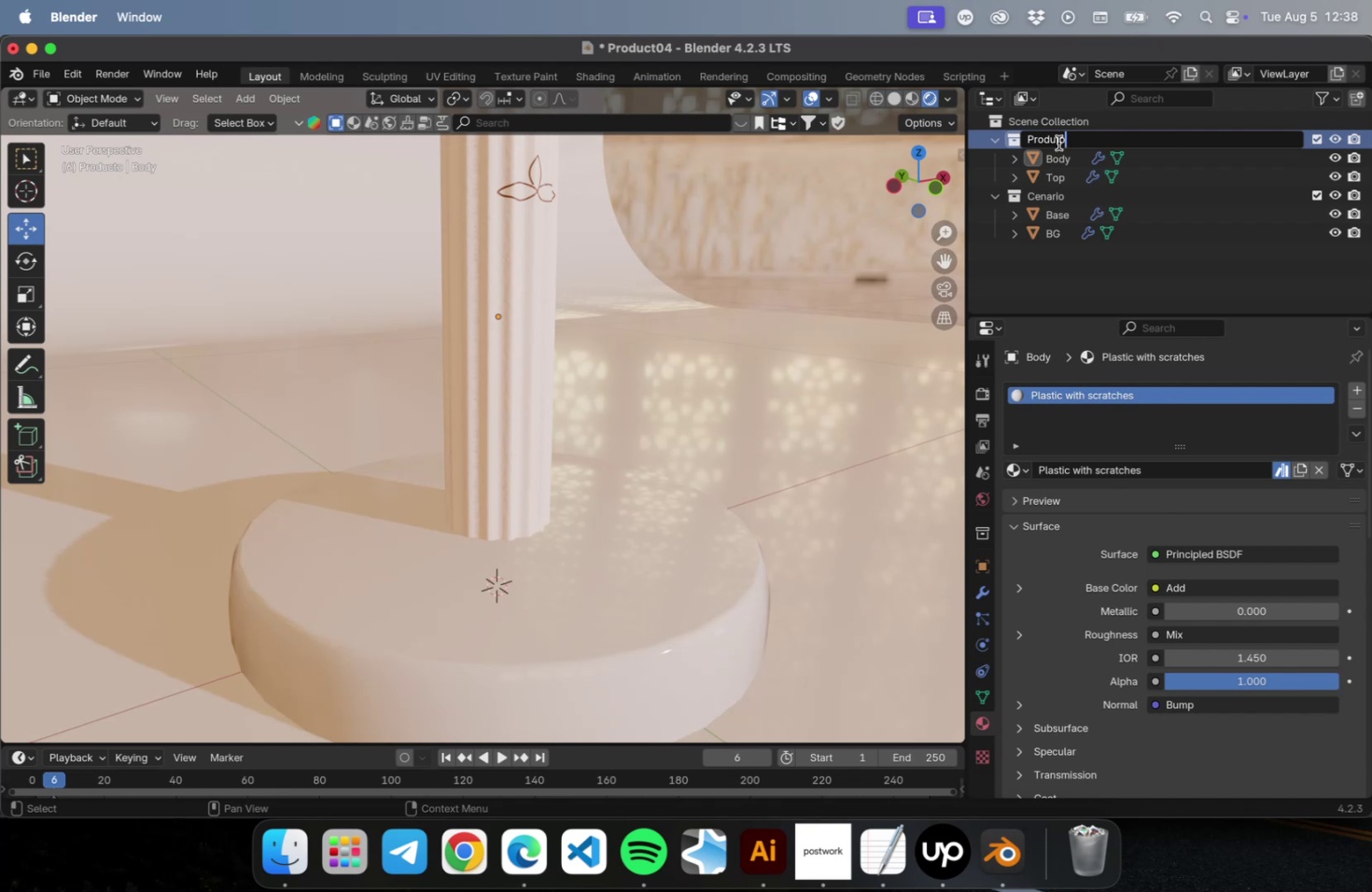 
key(Enter)
 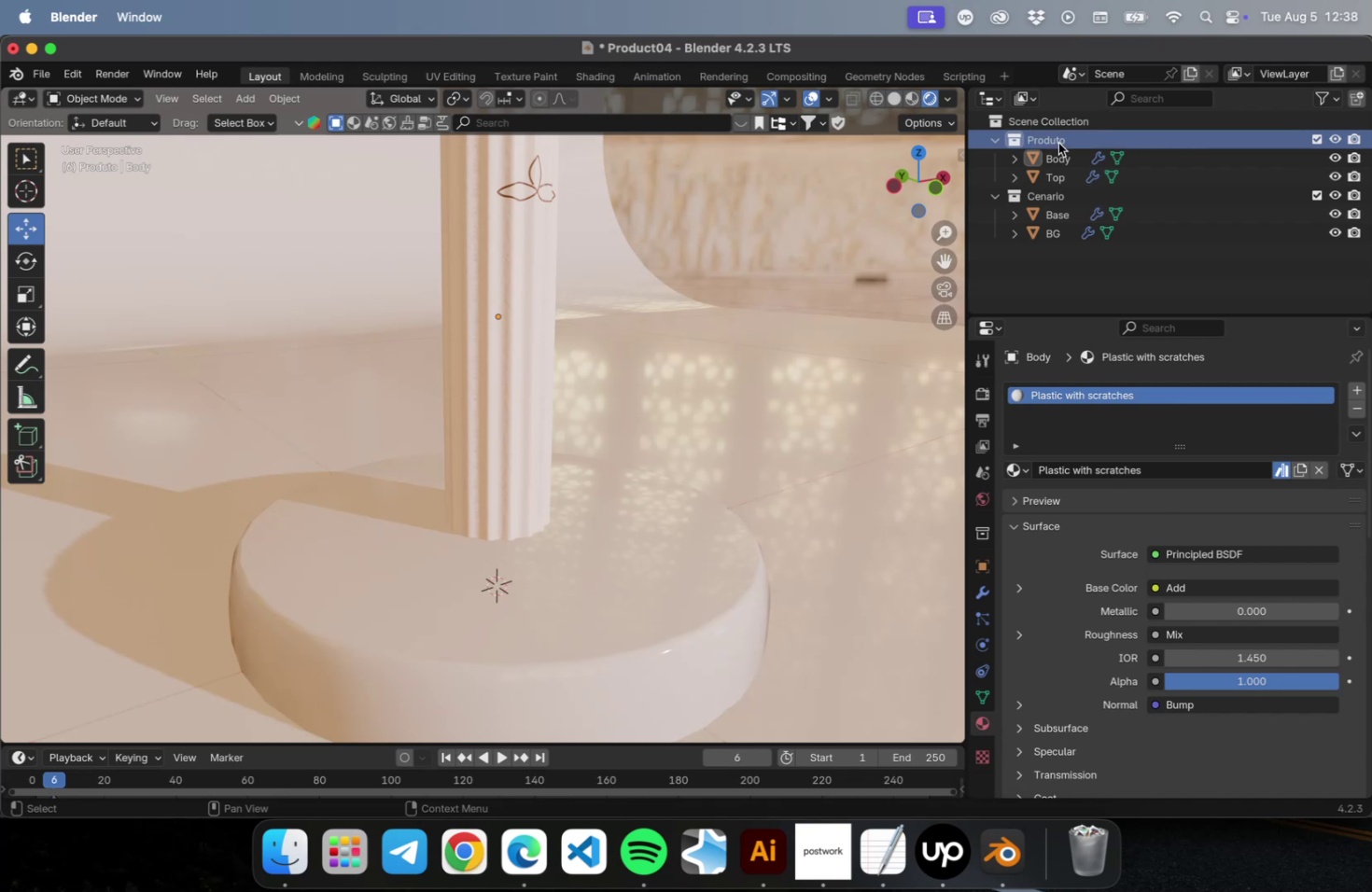 
right_click([1057, 143])
 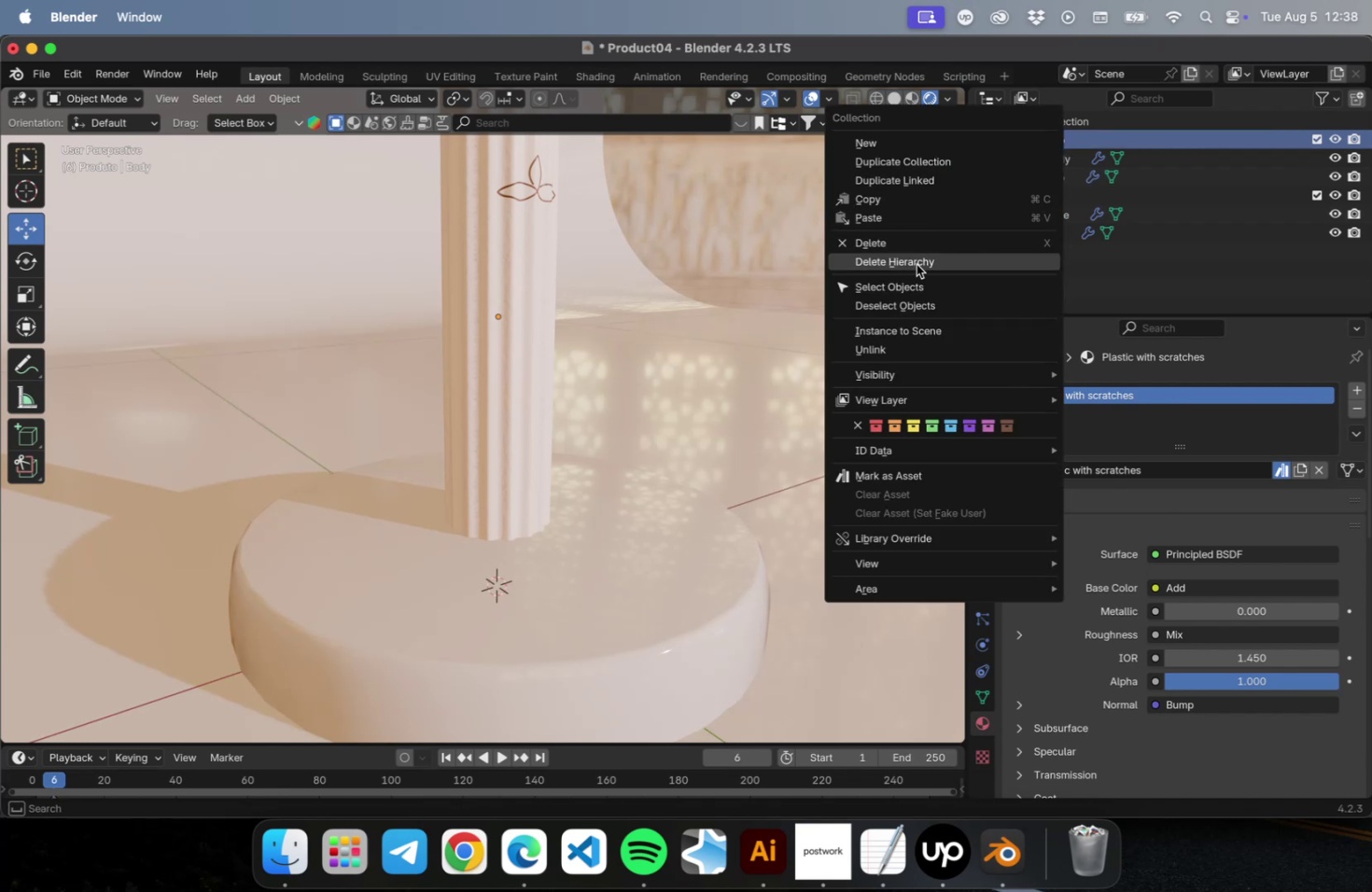 
left_click([911, 282])
 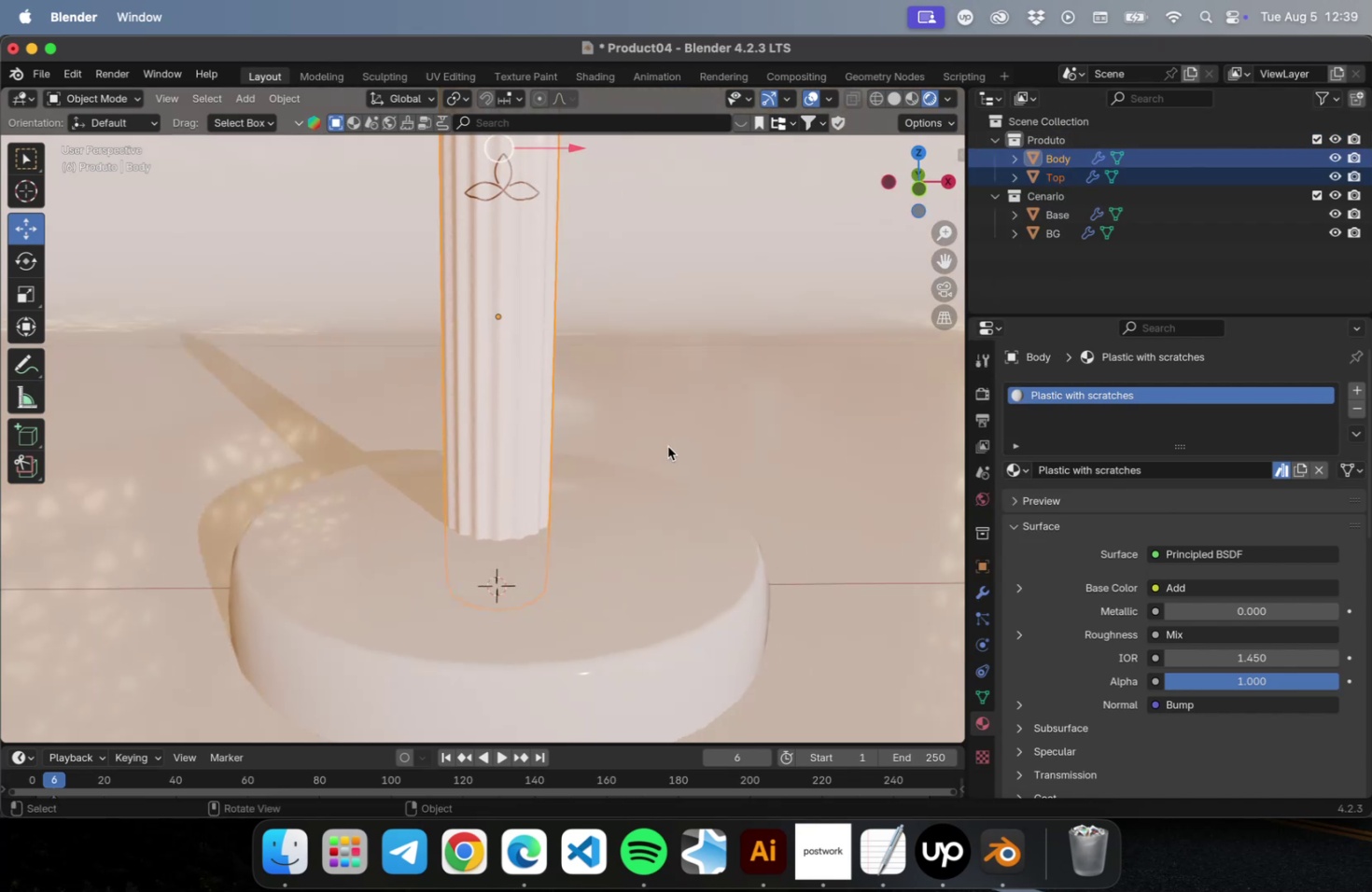 
key(NumLock)
 